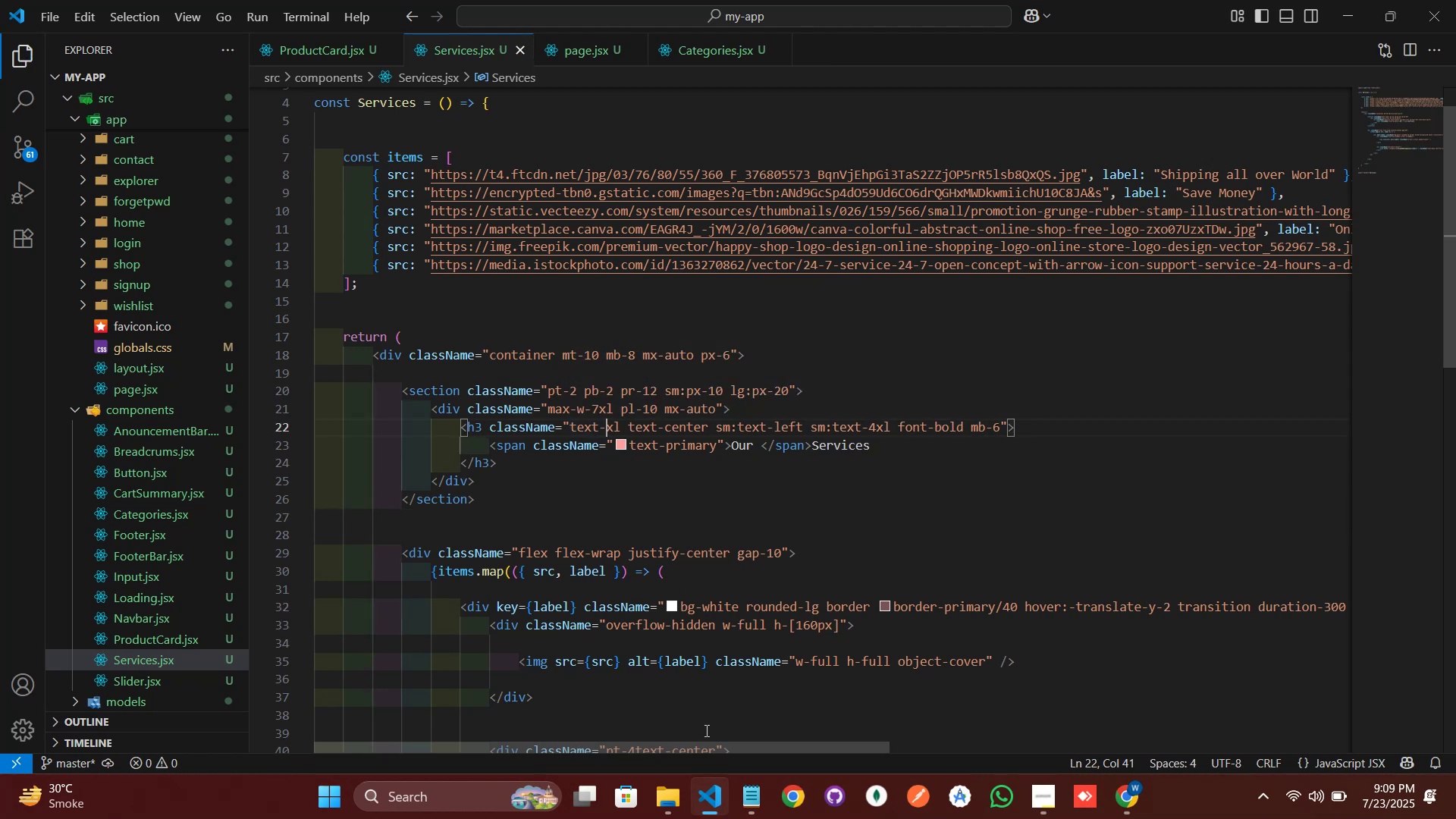 
left_click([719, 795])
 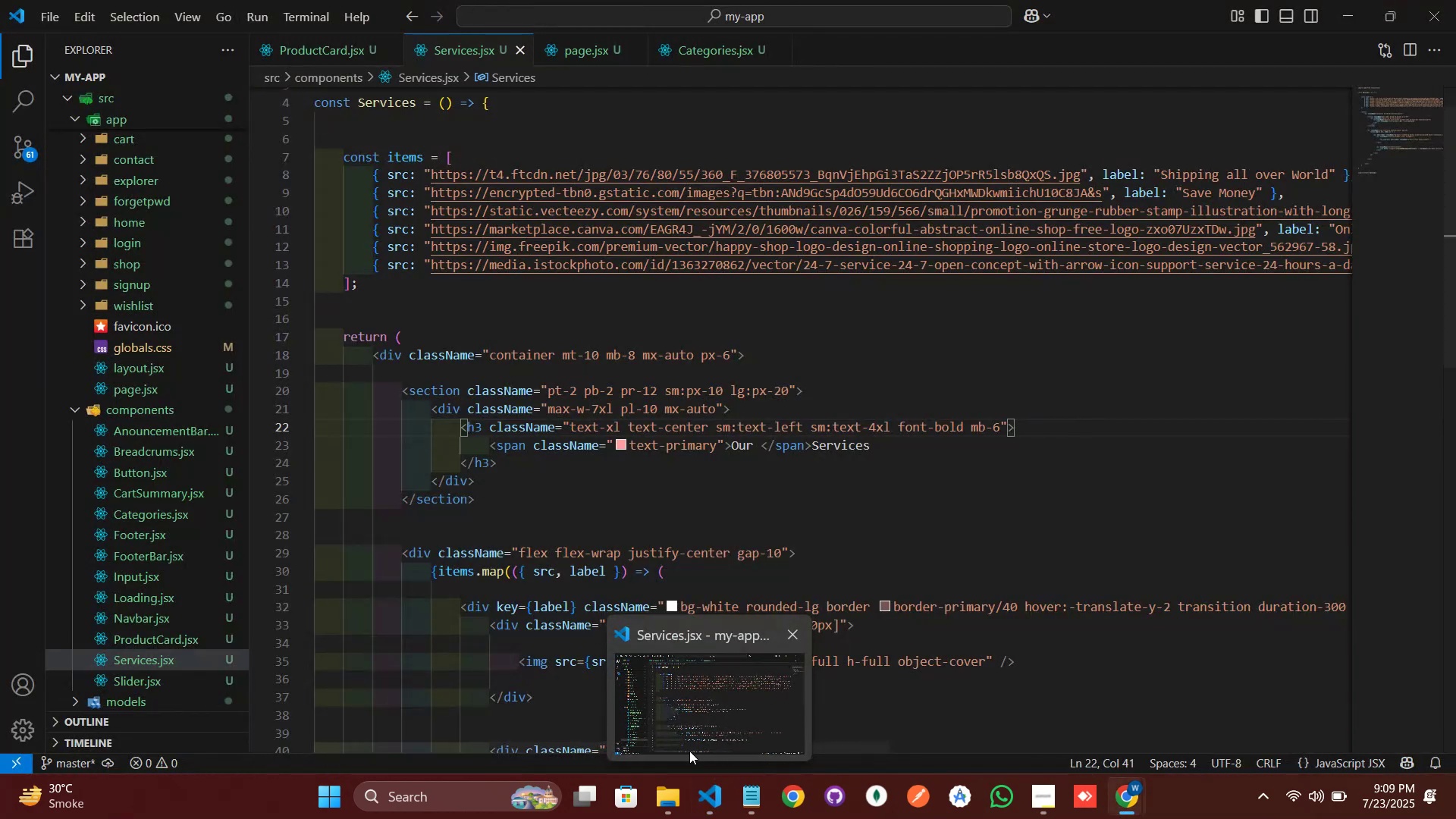 
left_click([701, 792])
 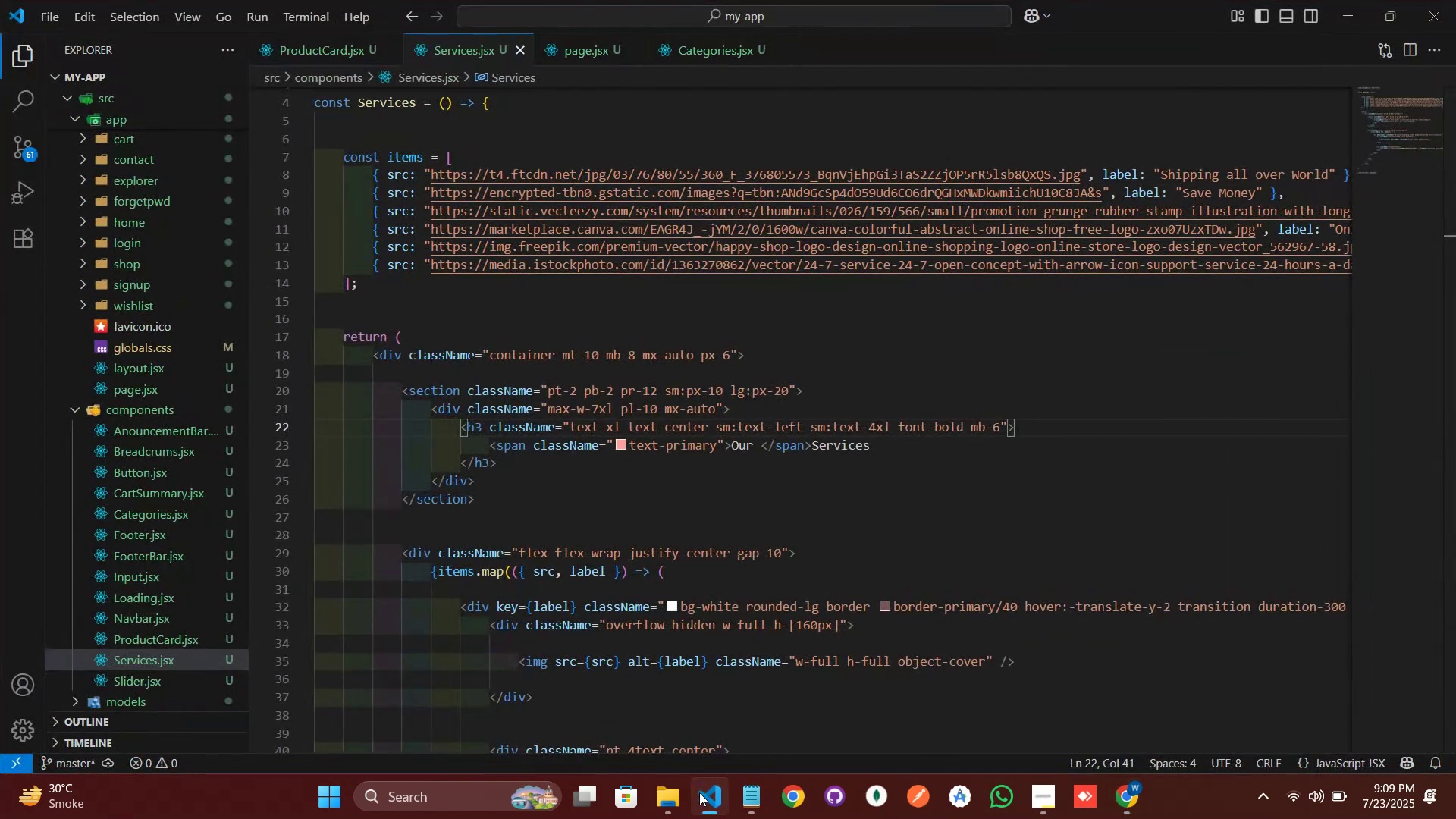 
left_click([699, 792])
 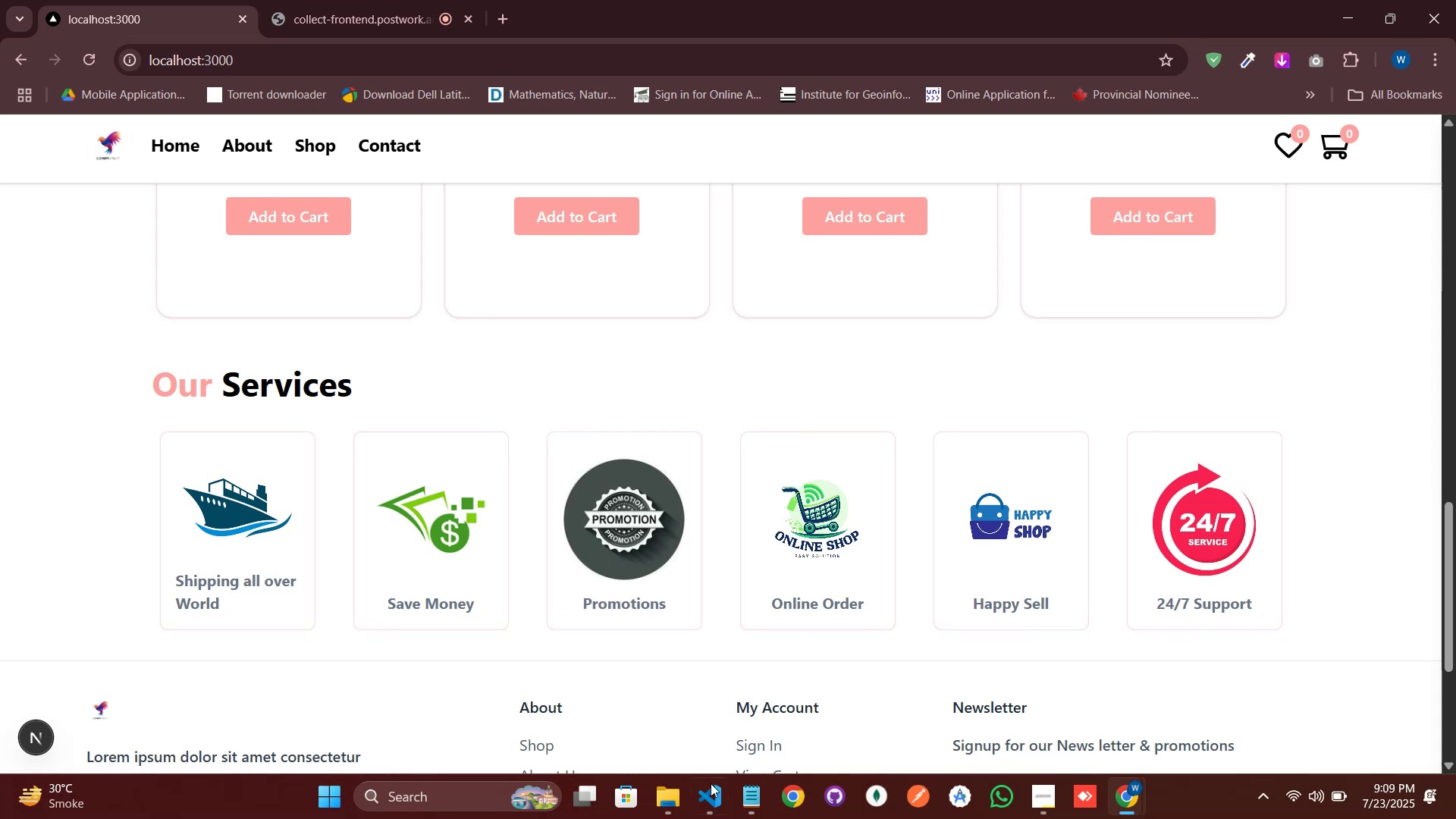 
left_click([681, 554])
 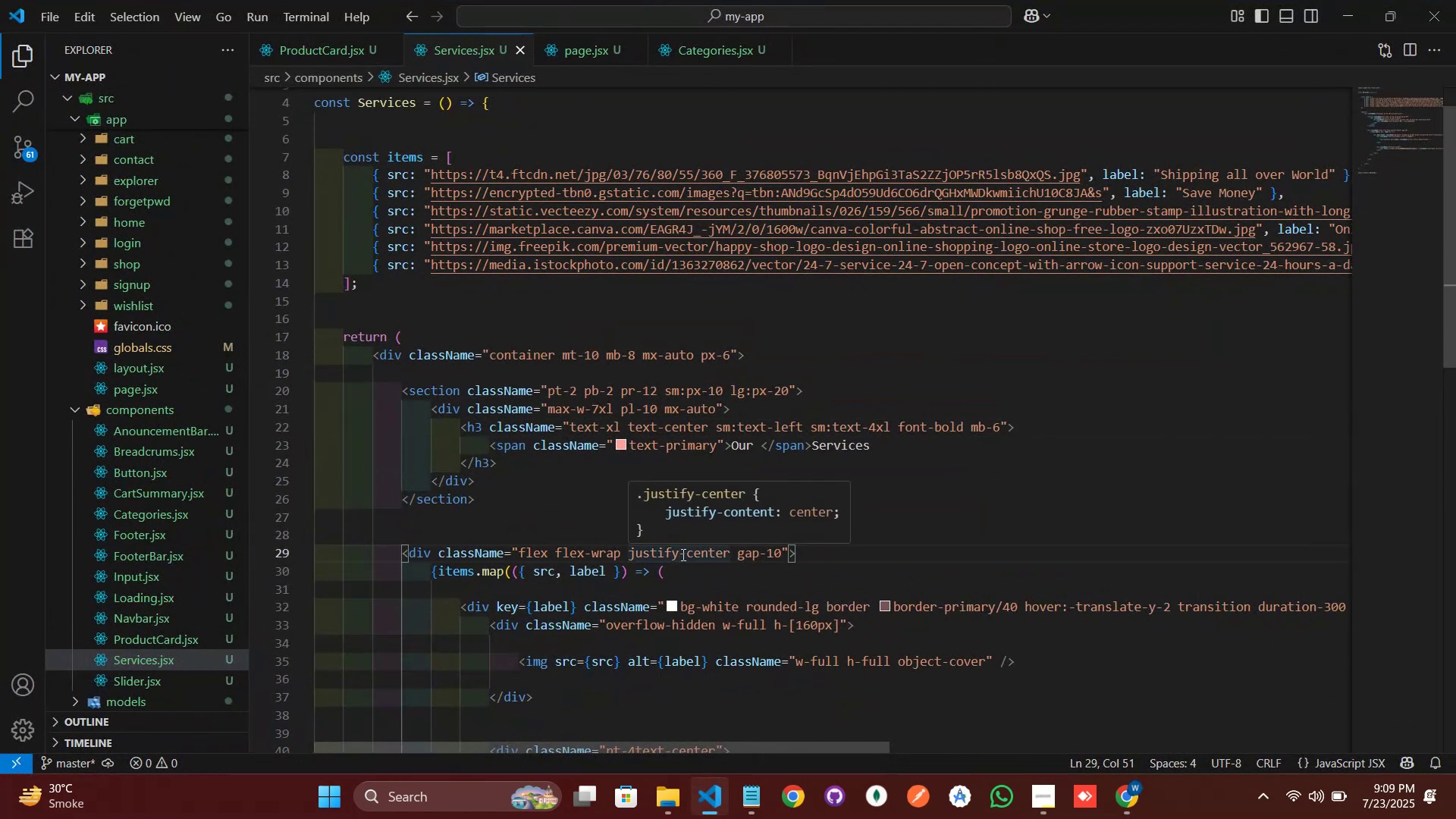 
key(Control+S)
 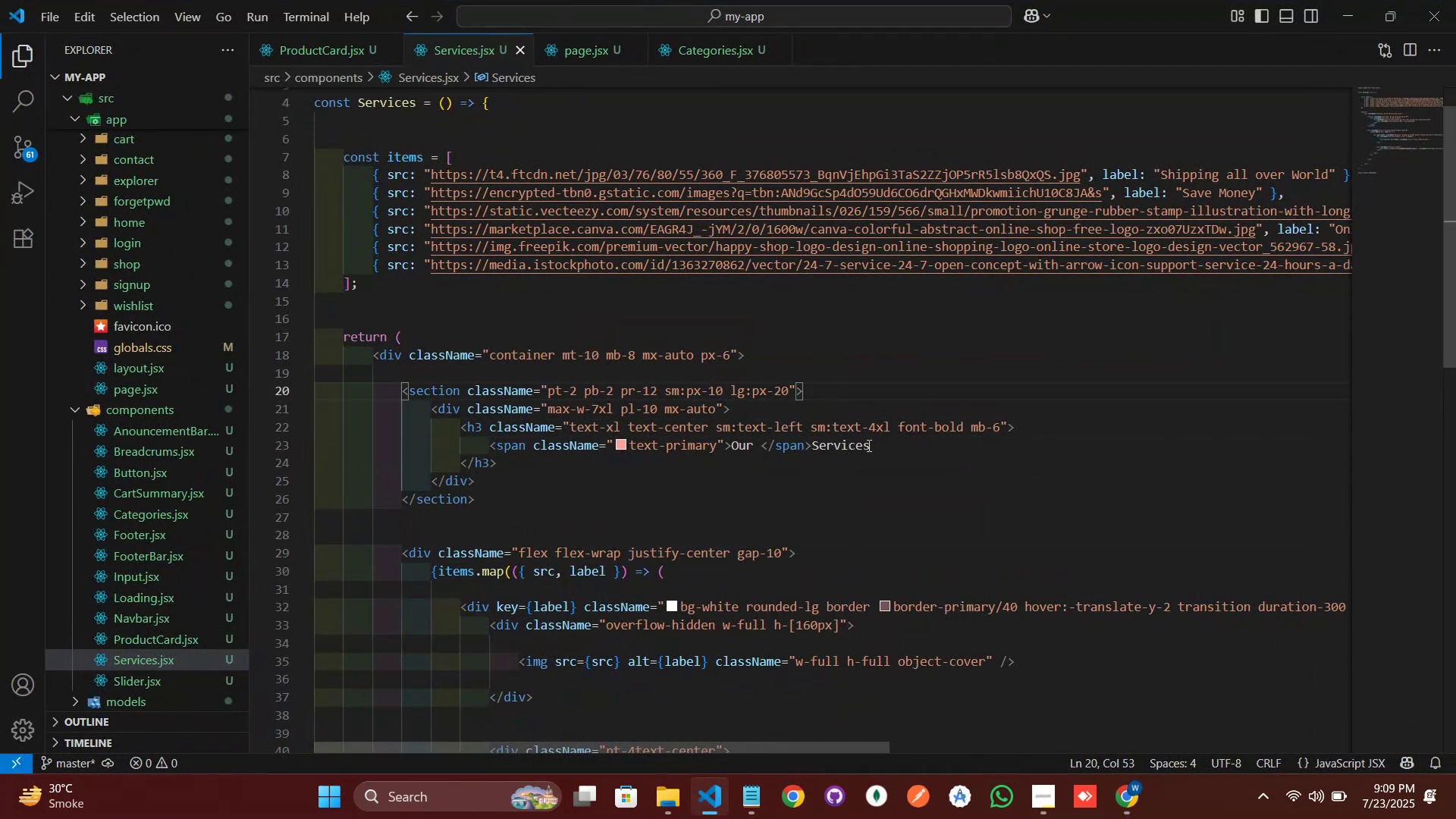 
wait(7.86)
 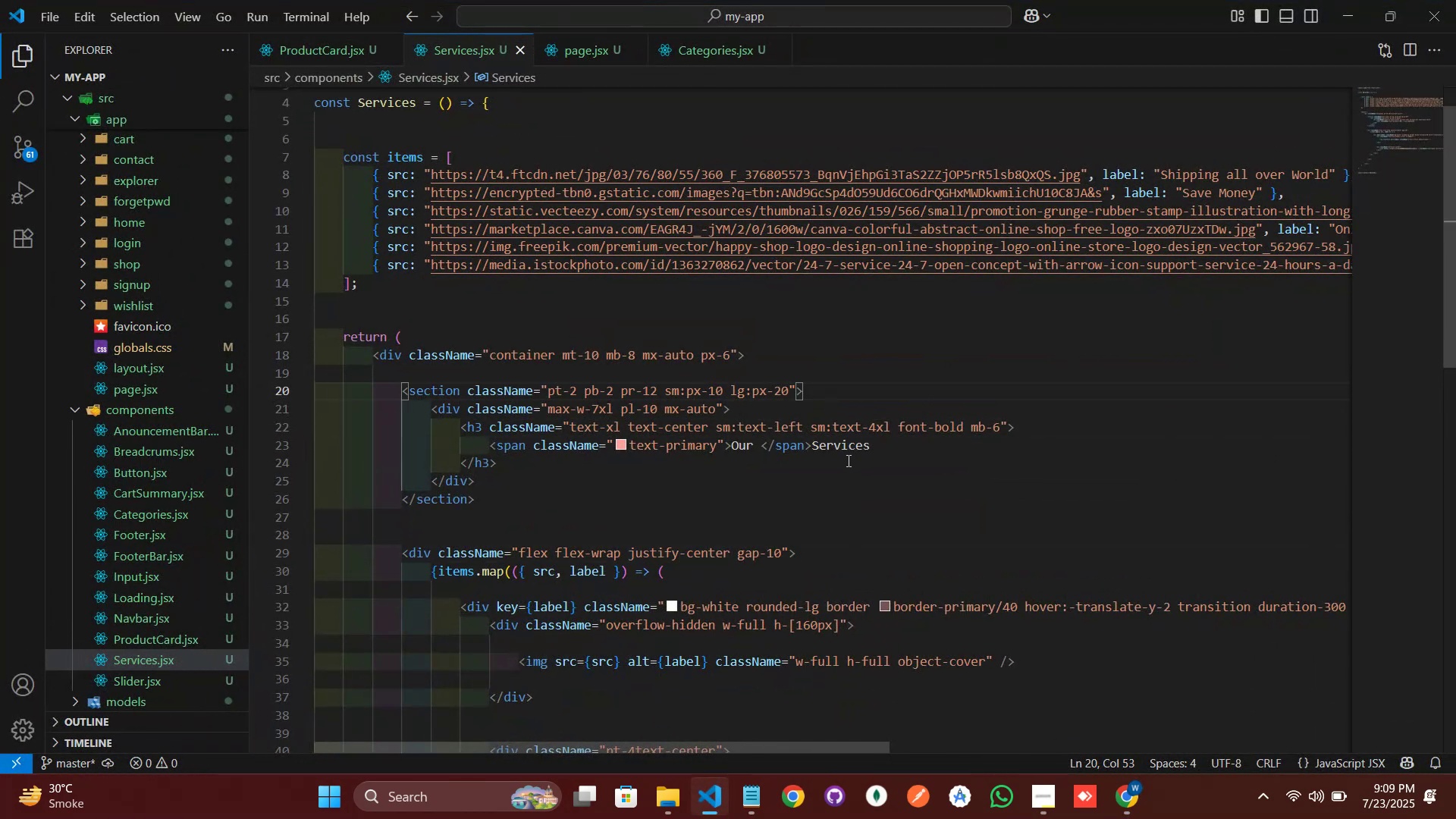 
left_click([880, 430])
 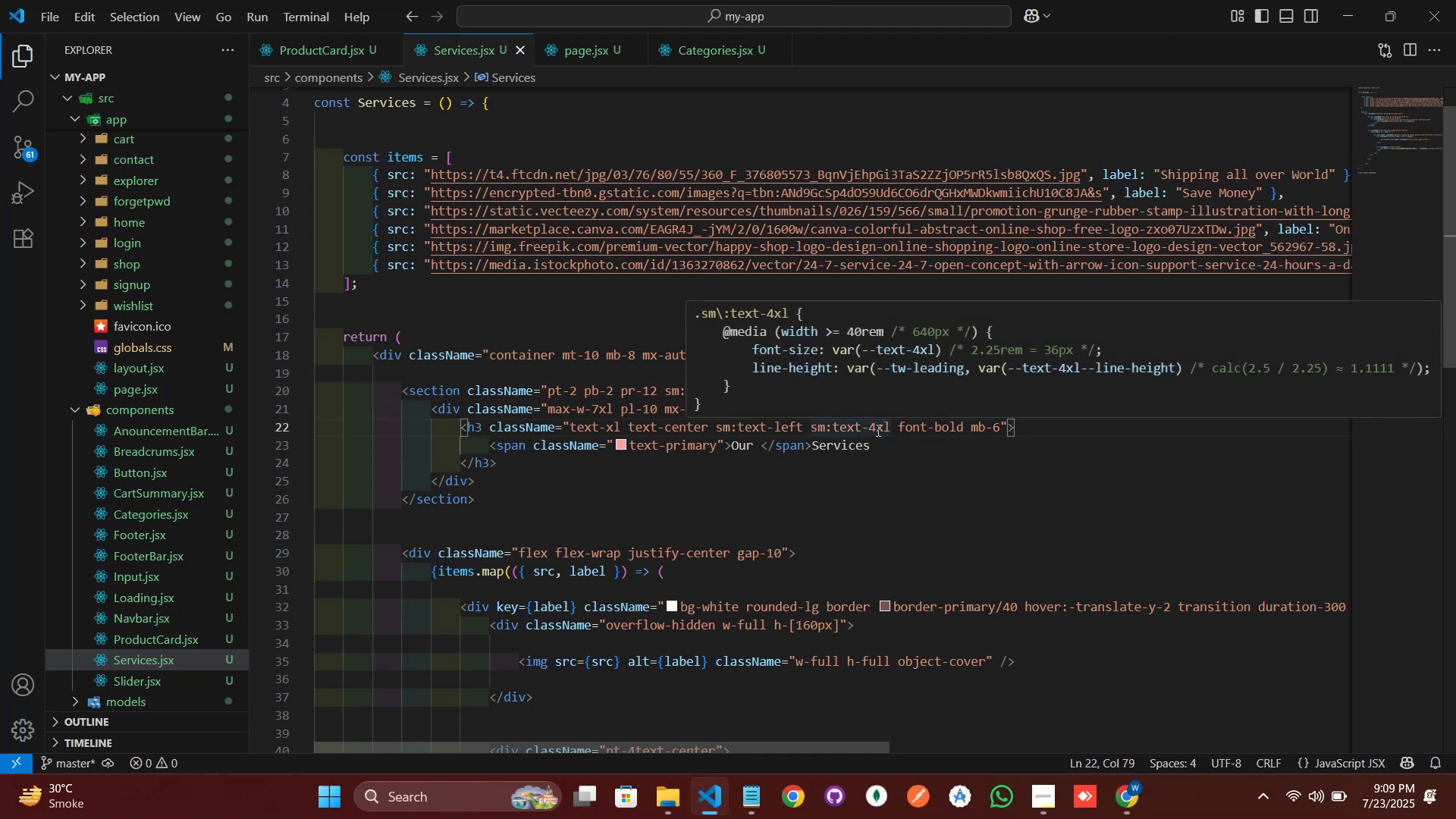 
key(ArrowLeft)
 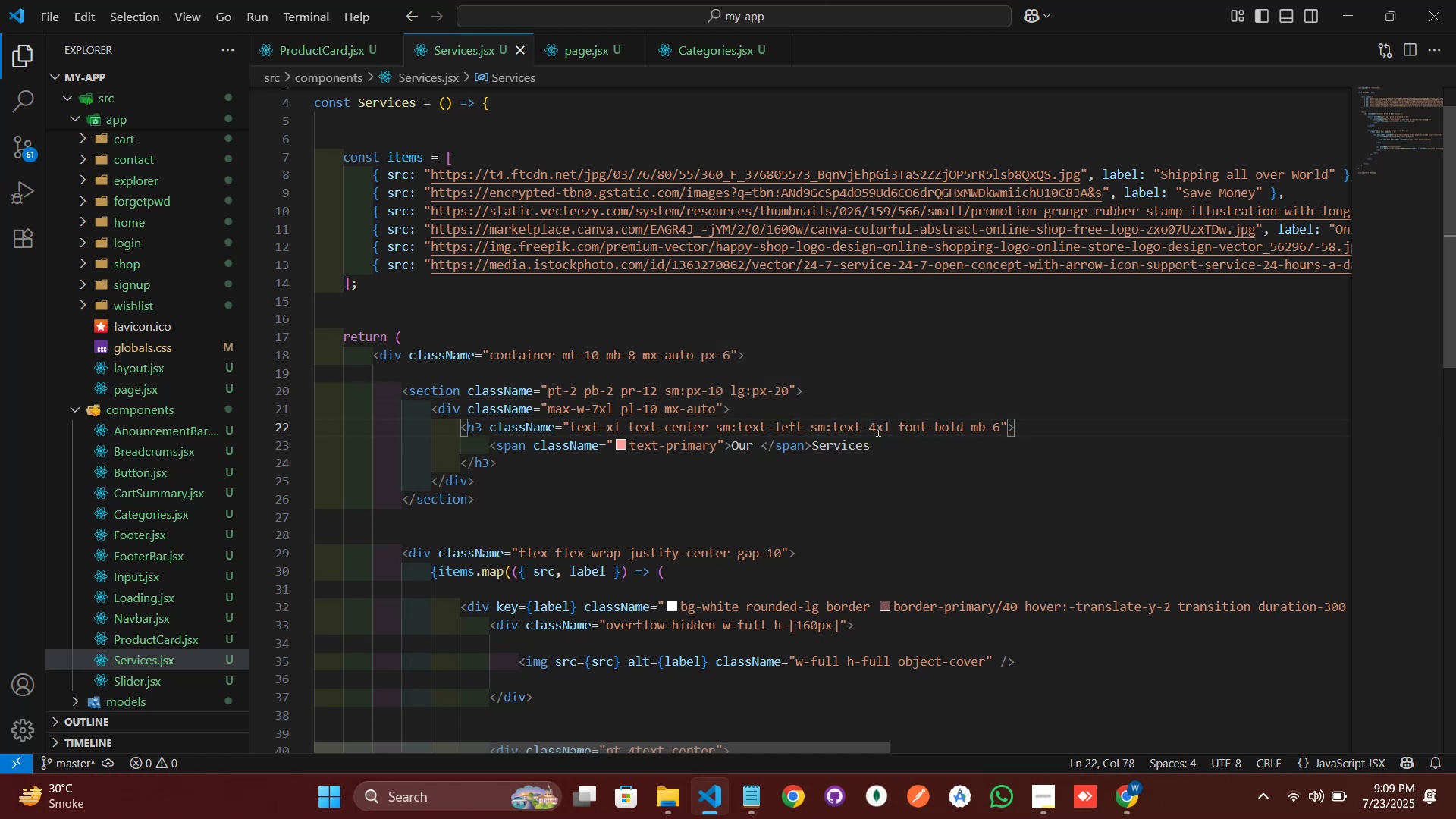 
key(Backspace)
 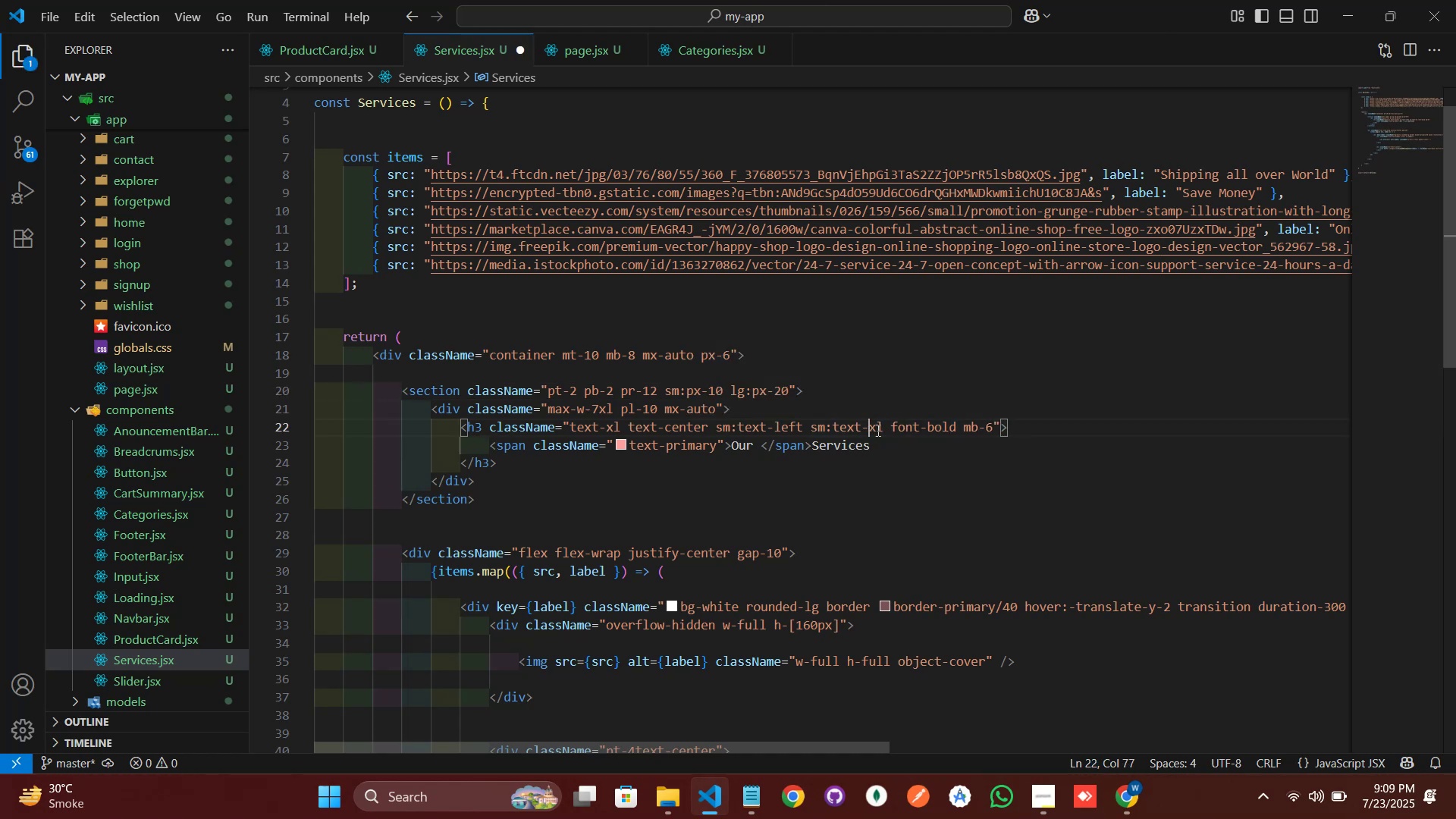 
key(2)
 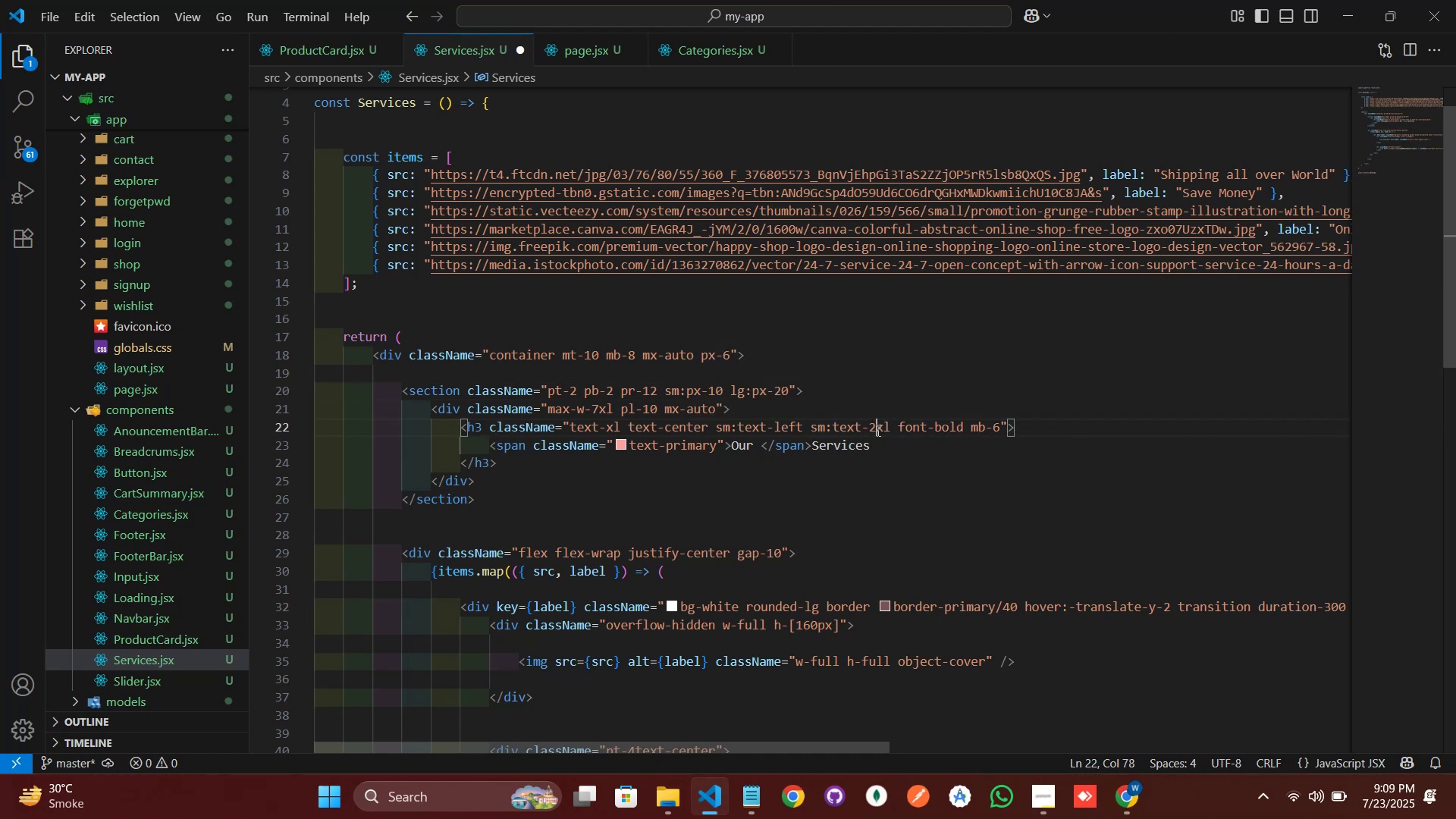 
key(ArrowLeft)
 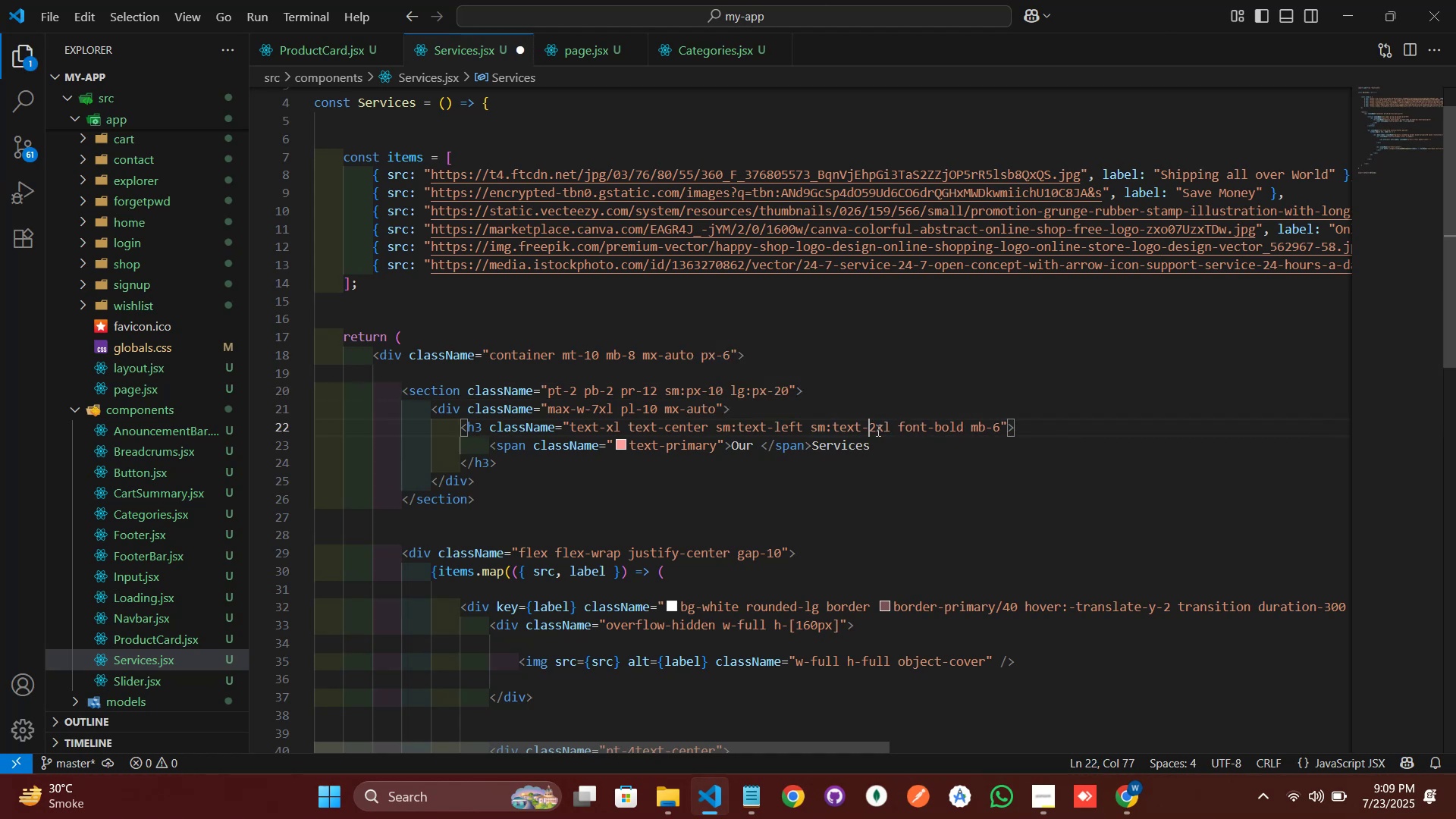 
key(ArrowLeft)
 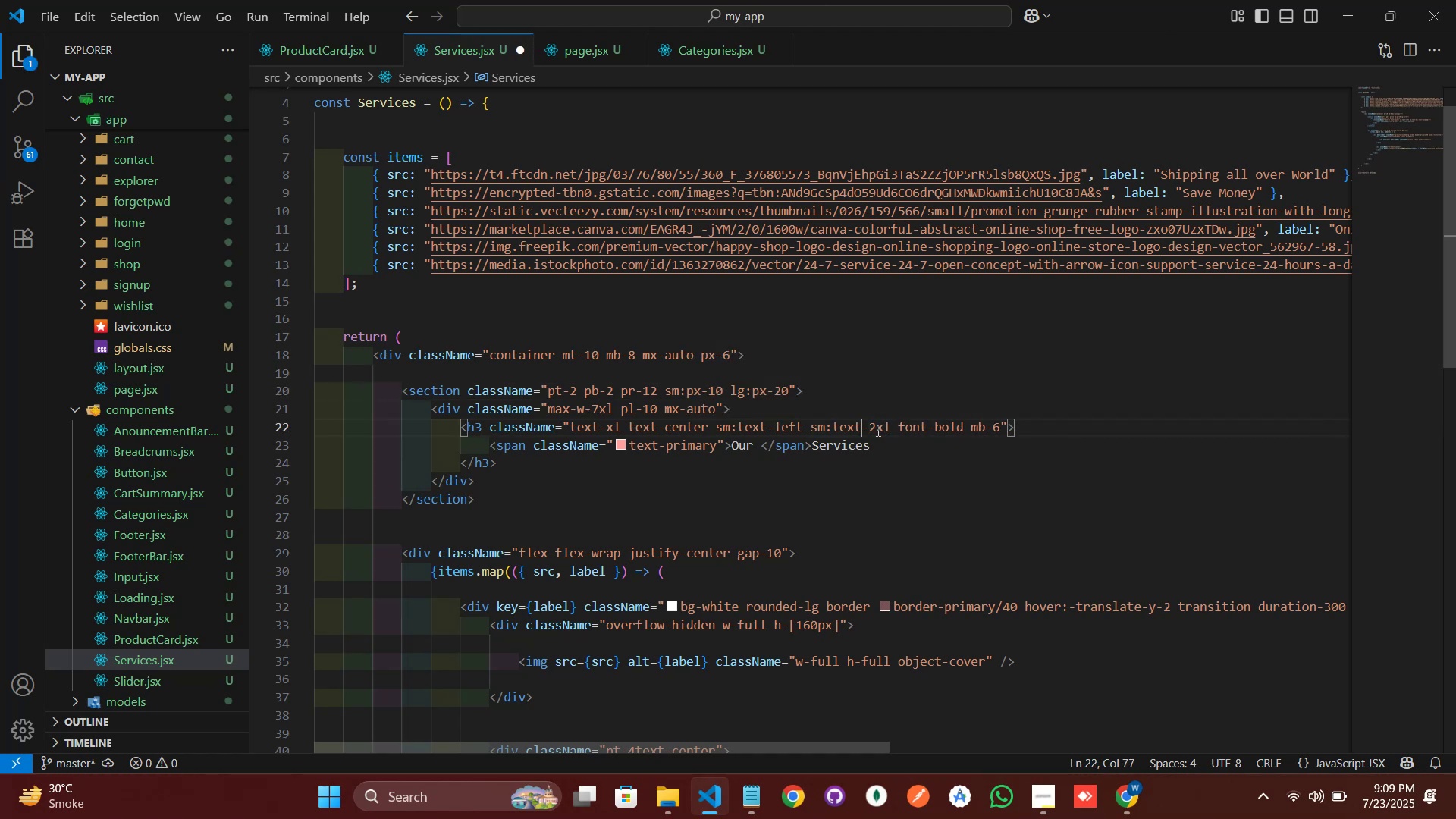 
key(ArrowLeft)
 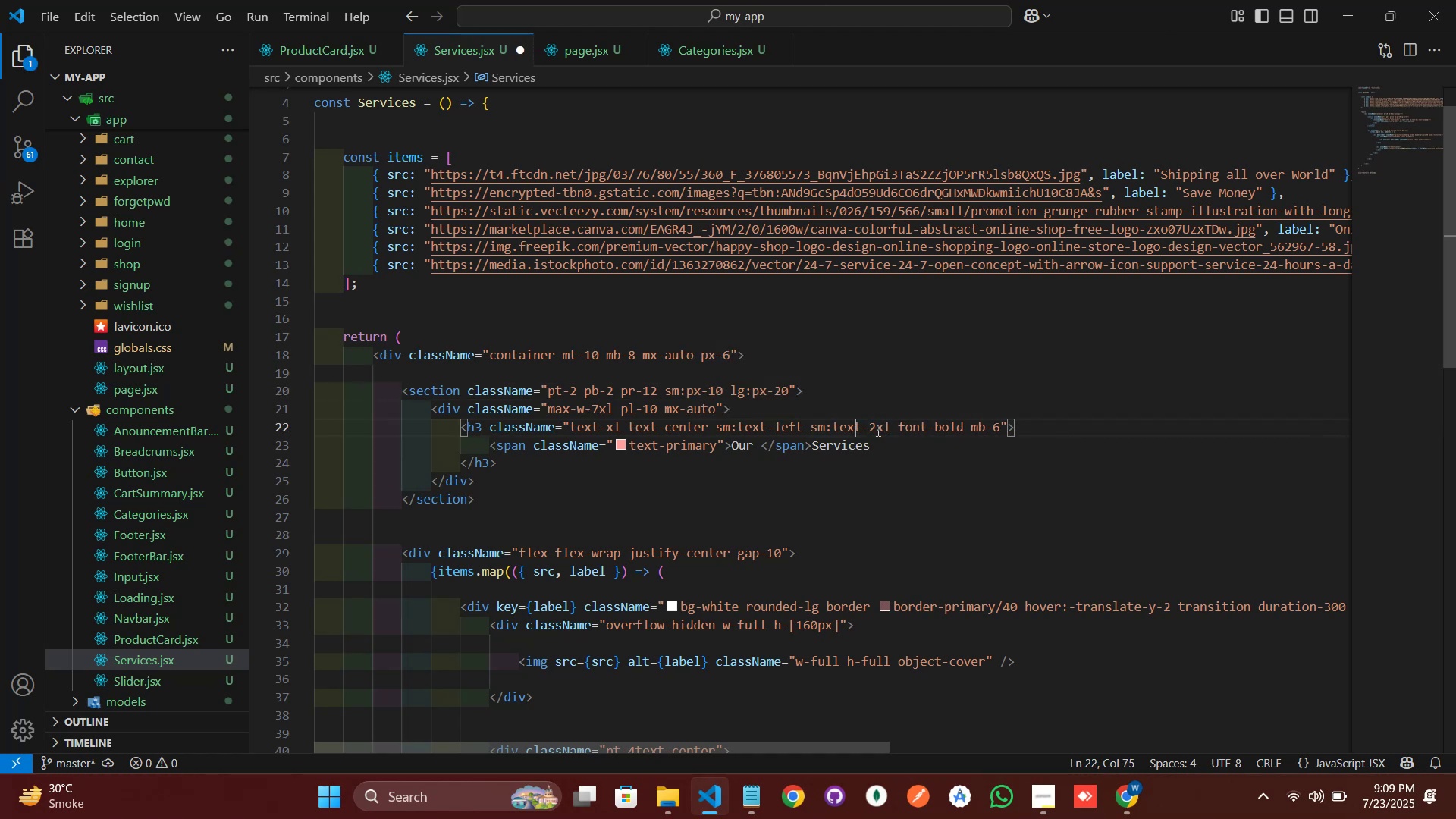 
key(ArrowRight)
 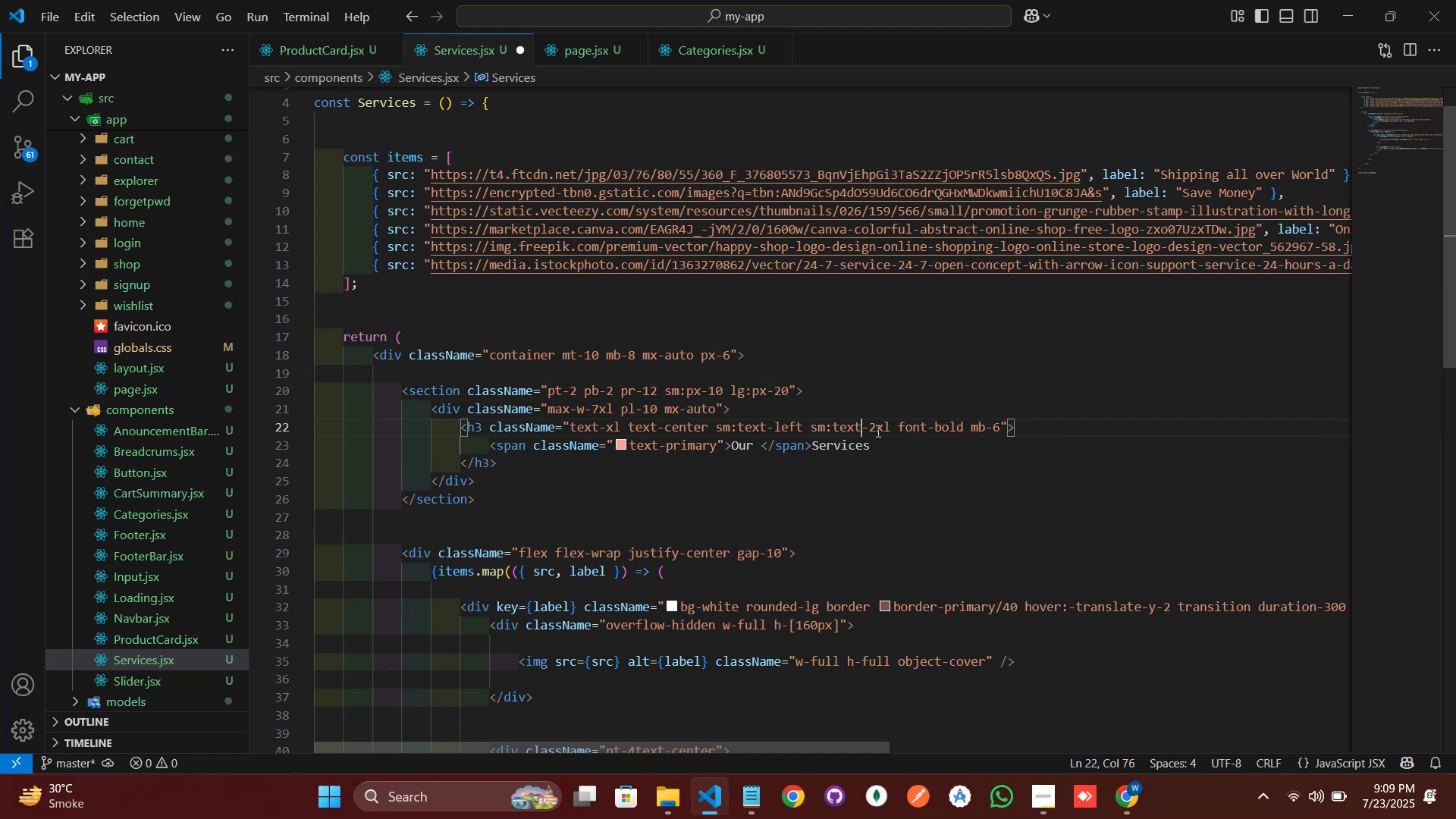 
key(ArrowRight)
 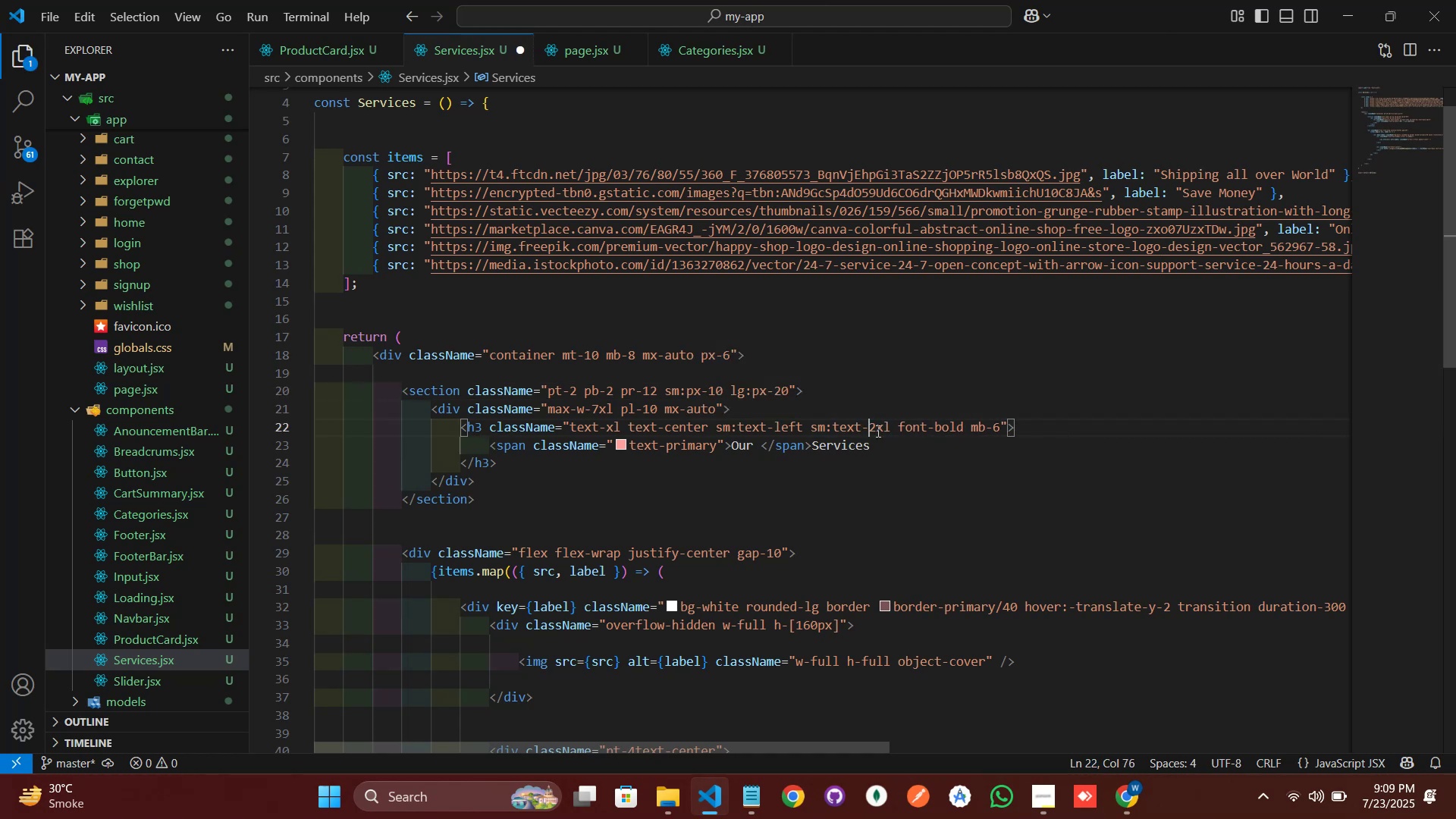 
key(ArrowRight)
 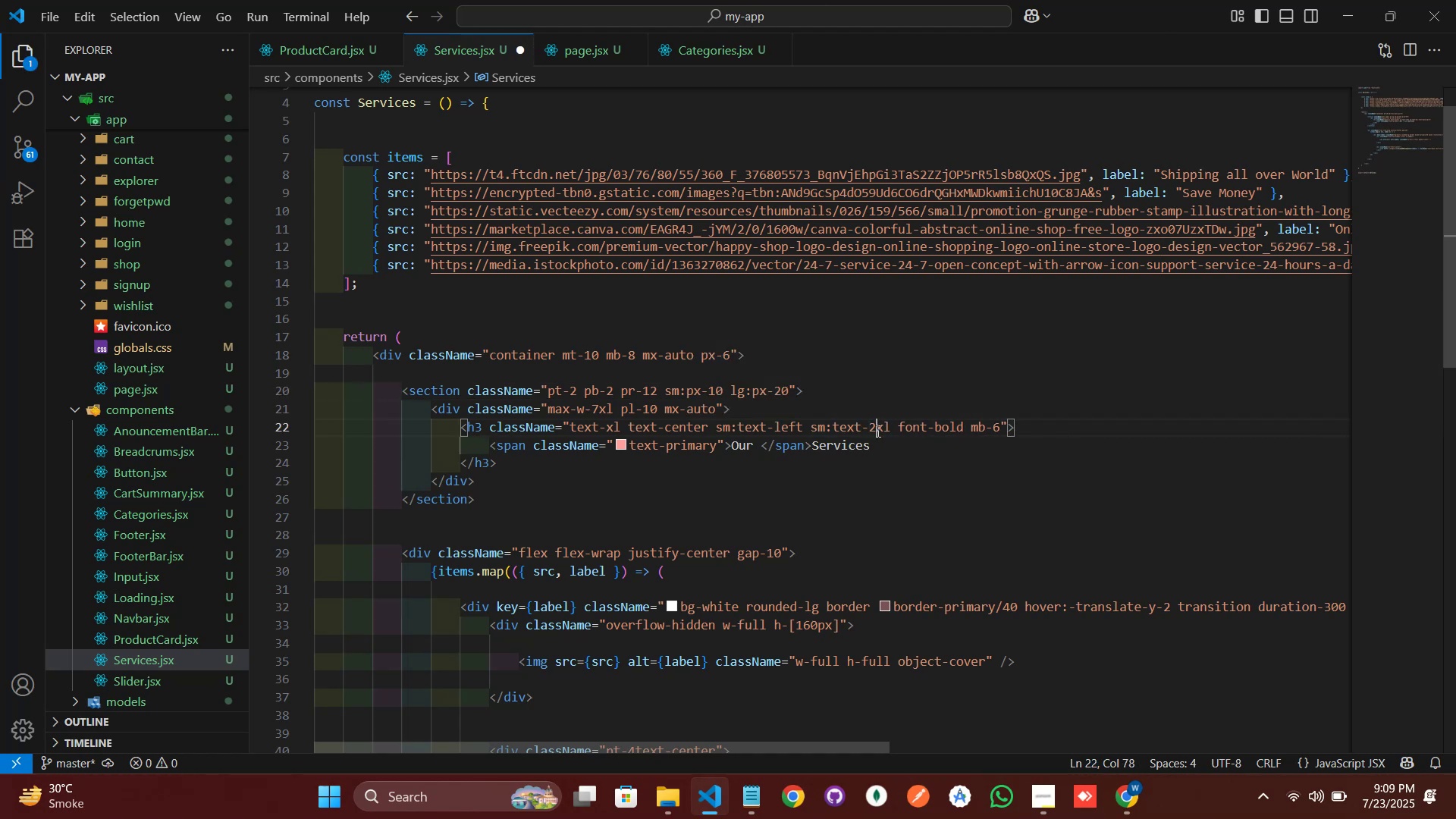 
key(Control+S)
 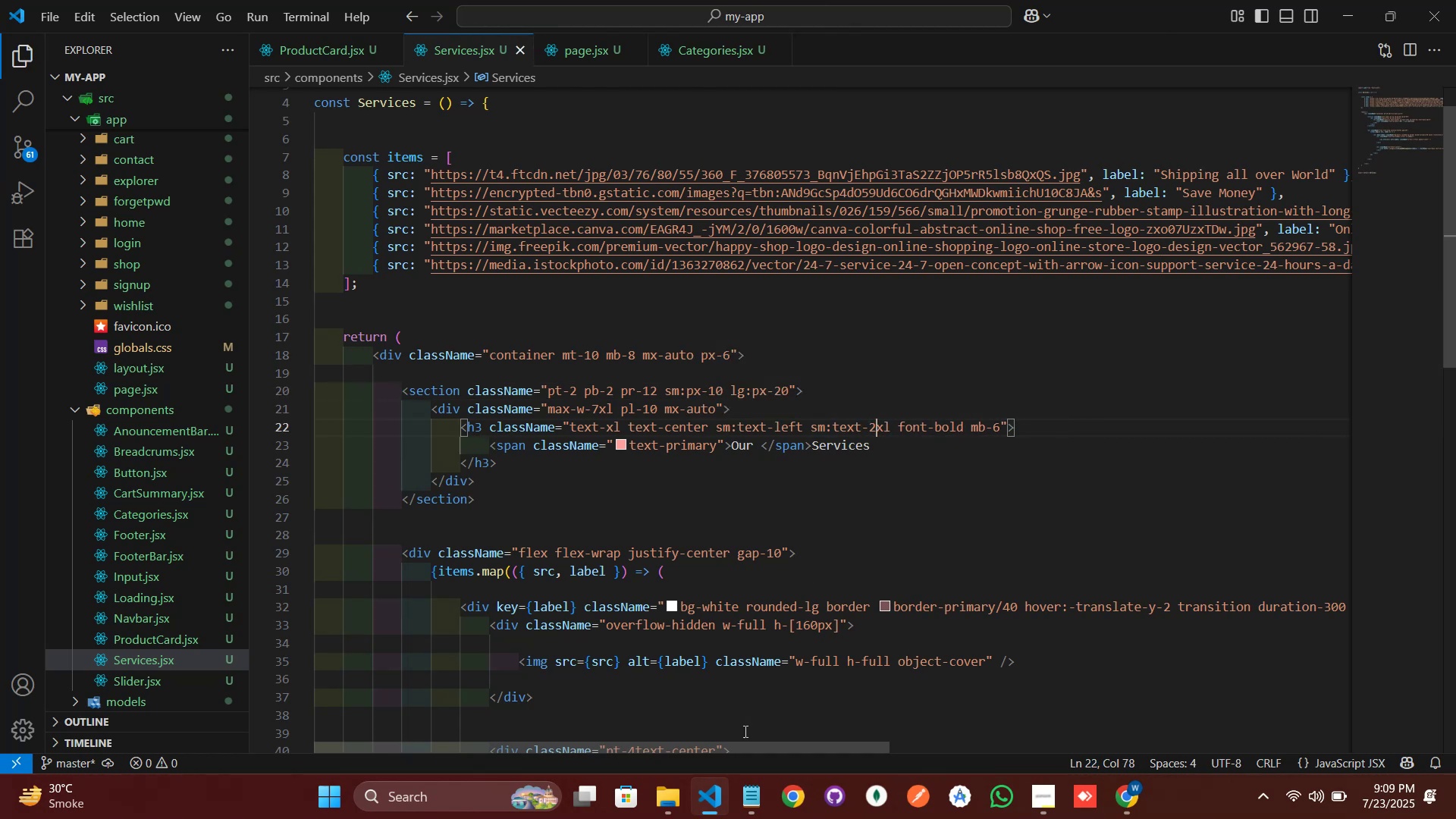 
left_click([719, 792])
 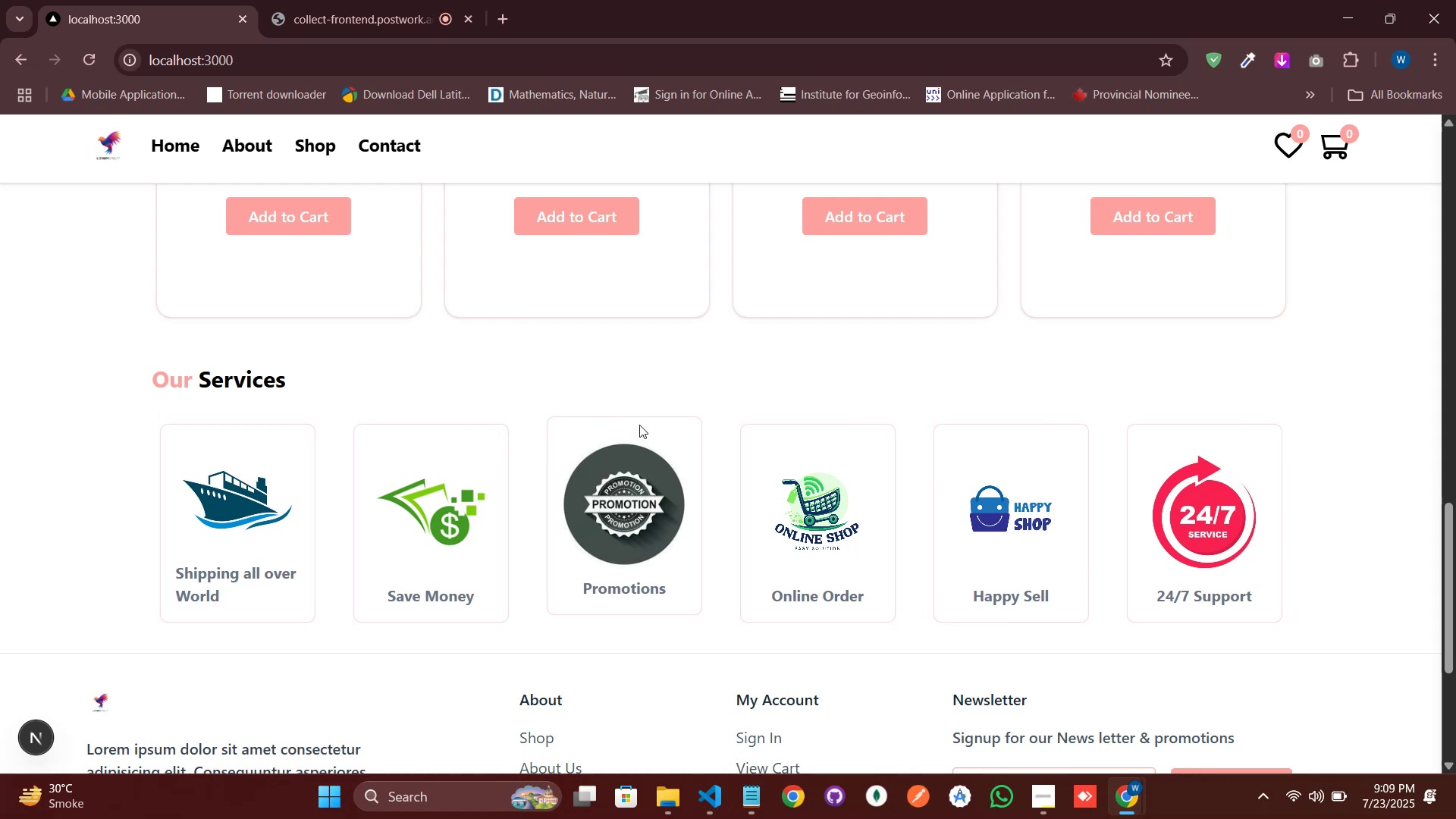 
scroll: coordinate [576, 453], scroll_direction: up, amount: 5.0
 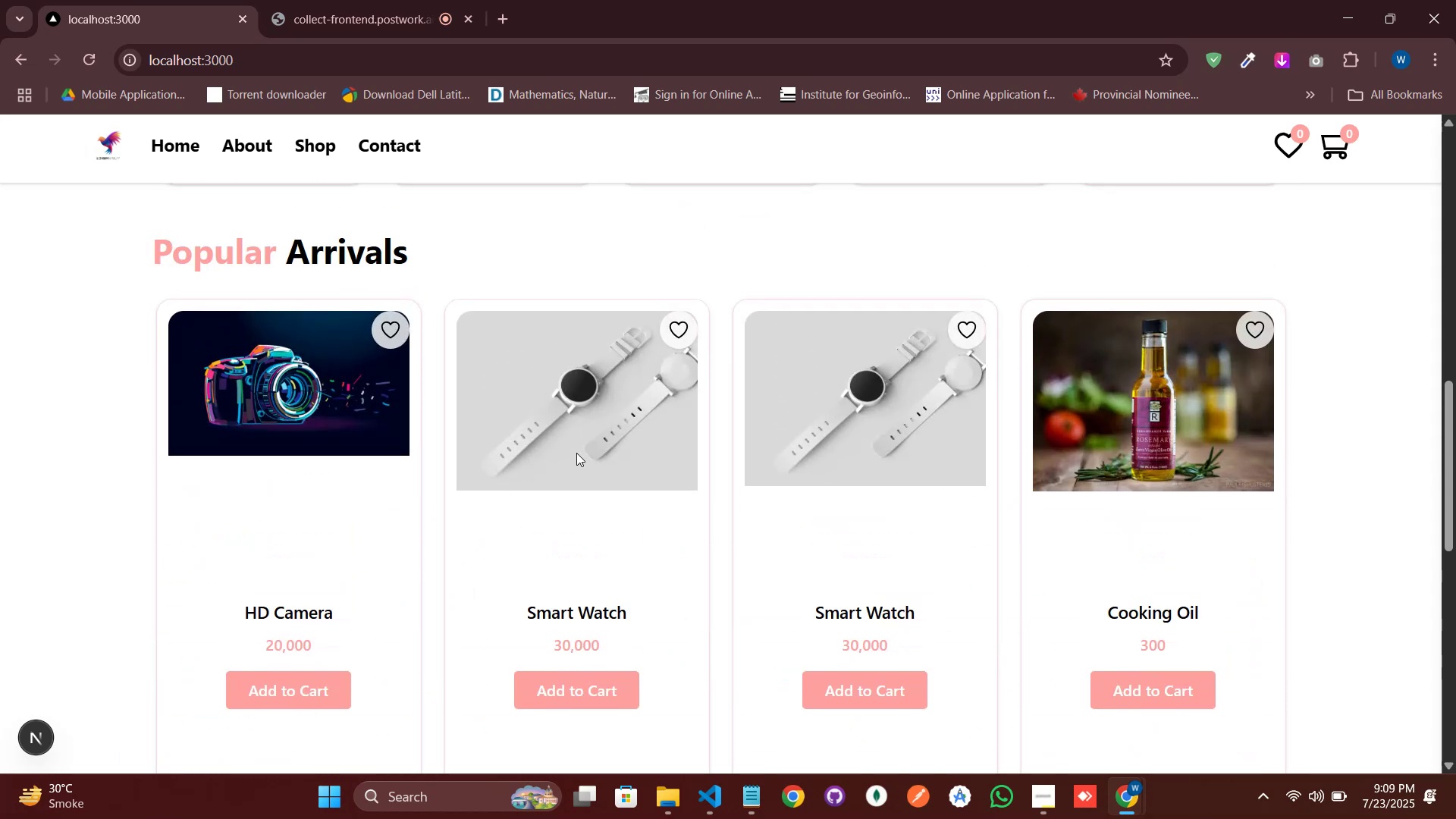 
scroll: coordinate [713, 516], scroll_direction: down, amount: 5.0
 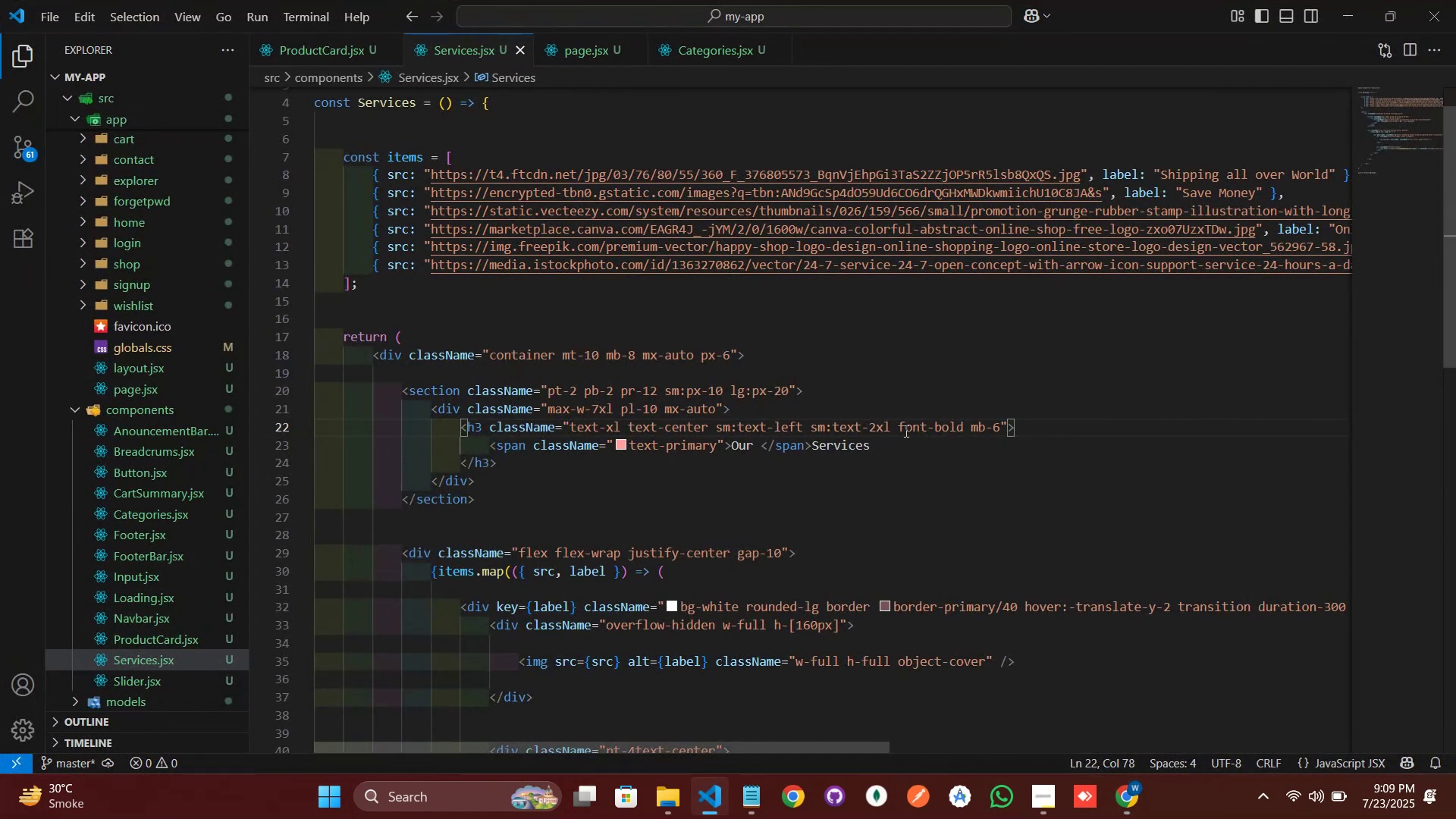 
left_click([1001, 426])
 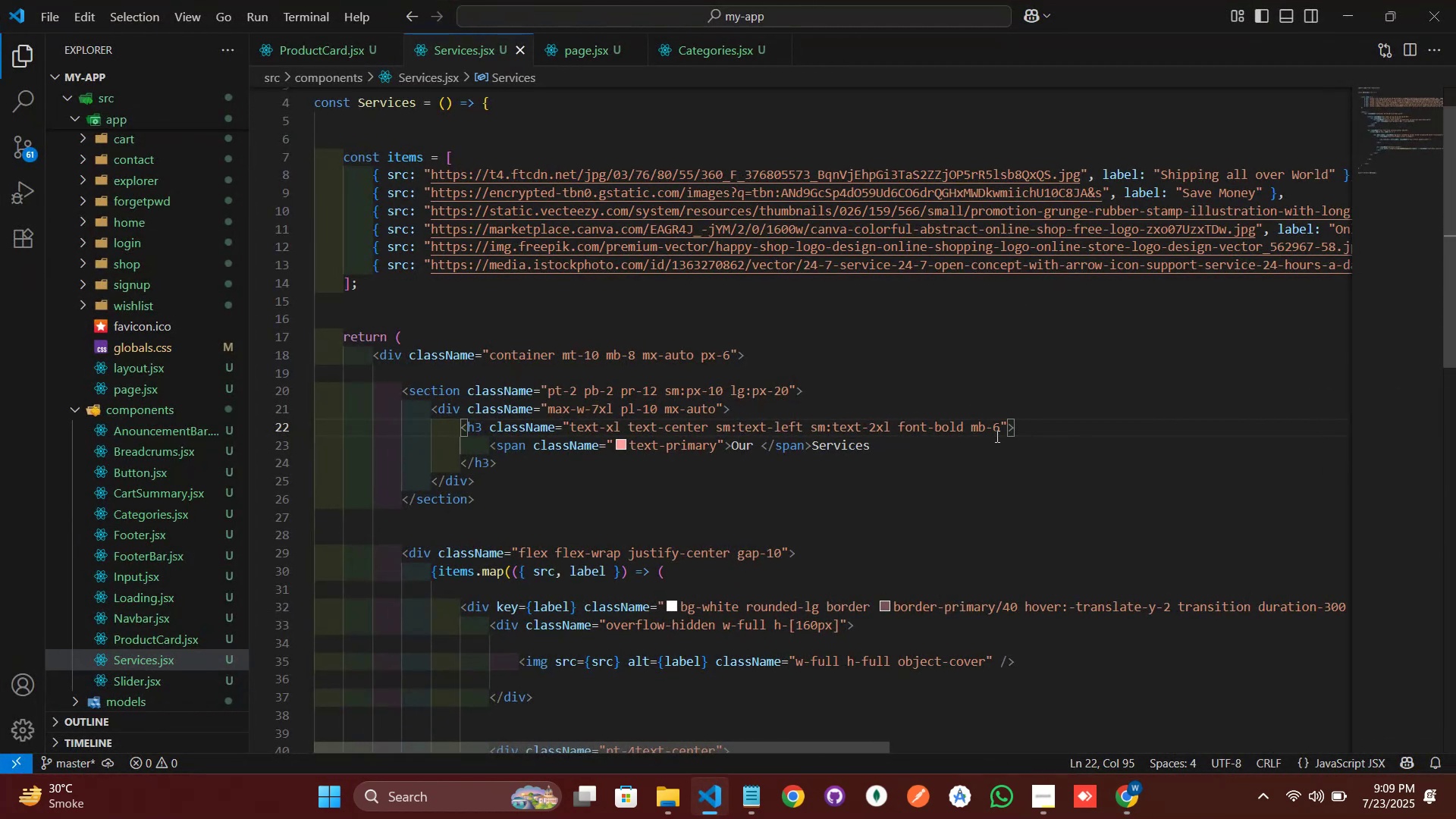 
key(Backspace)
 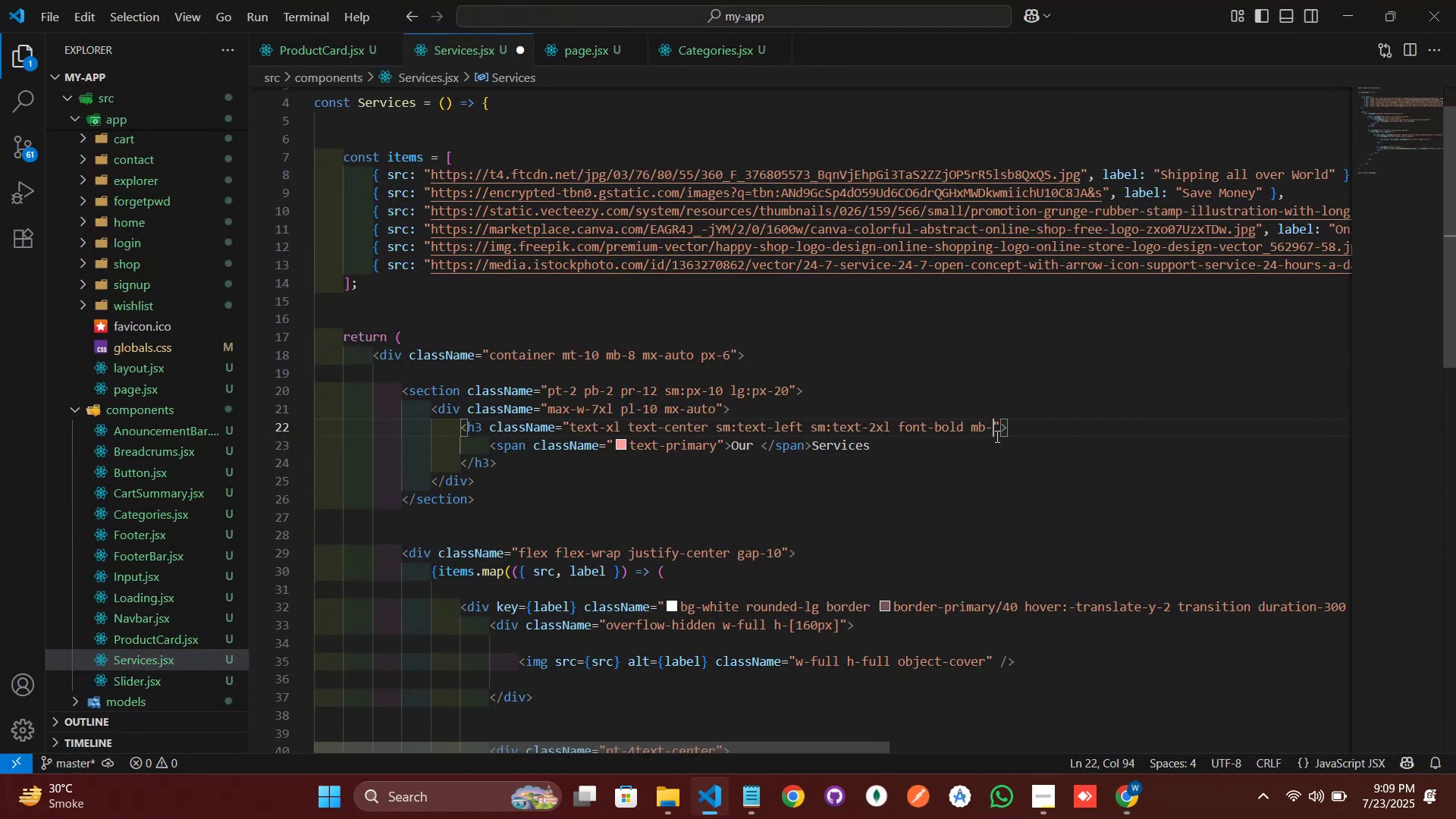 
key(4)
 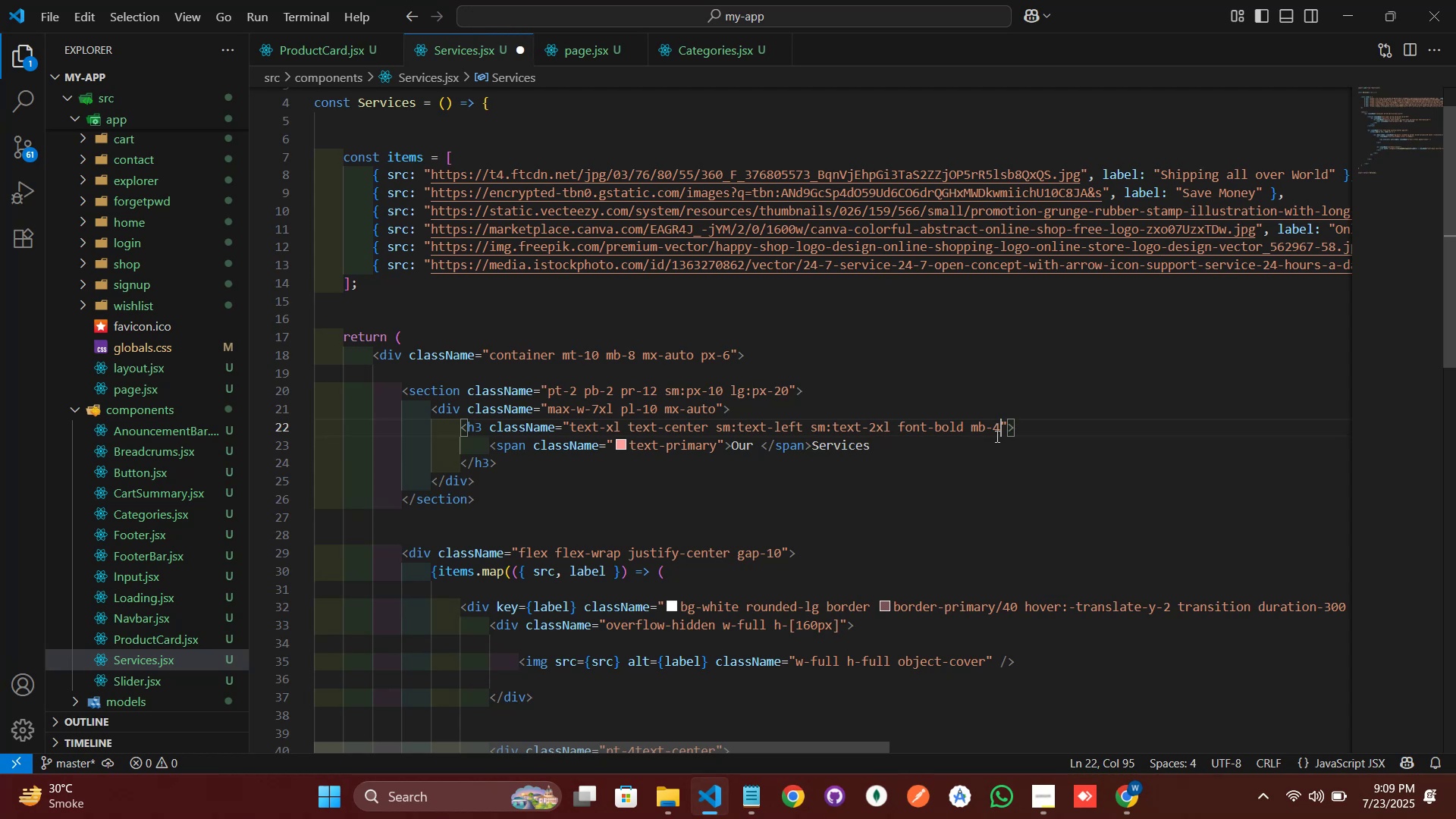 
key(Control+S)
 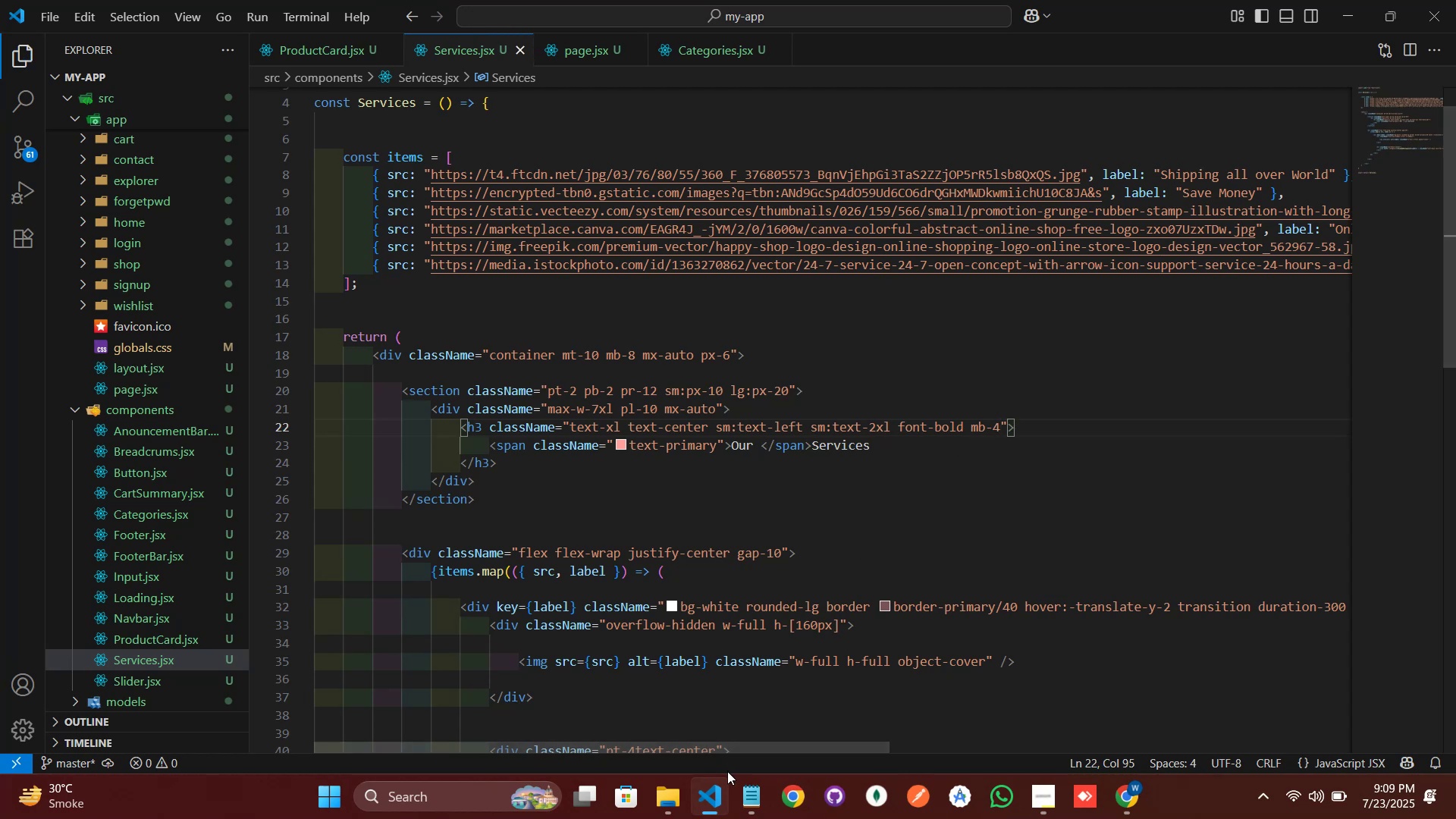 
left_click([721, 797])
 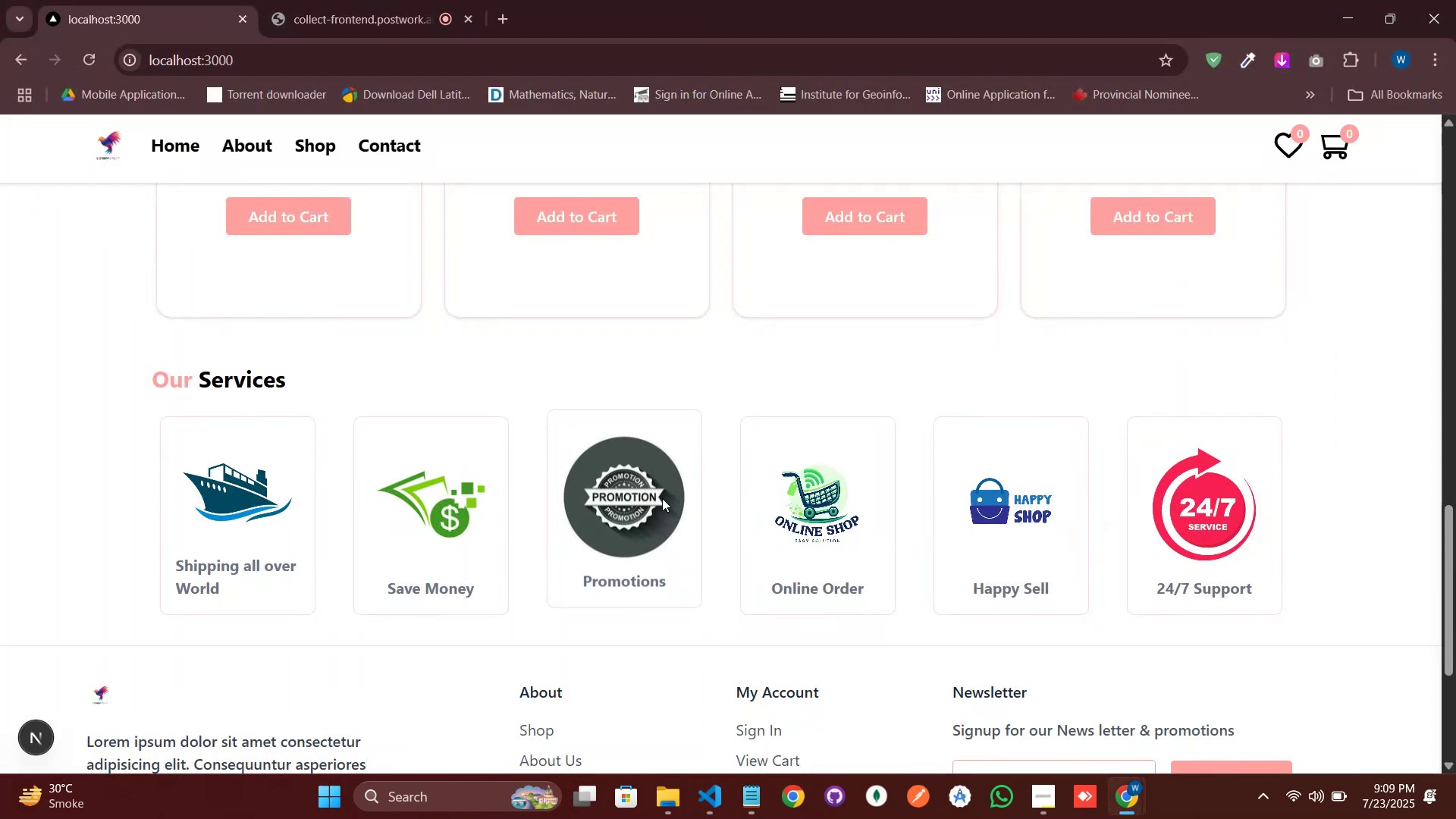 
scroll: coordinate [657, 482], scroll_direction: up, amount: 7.0
 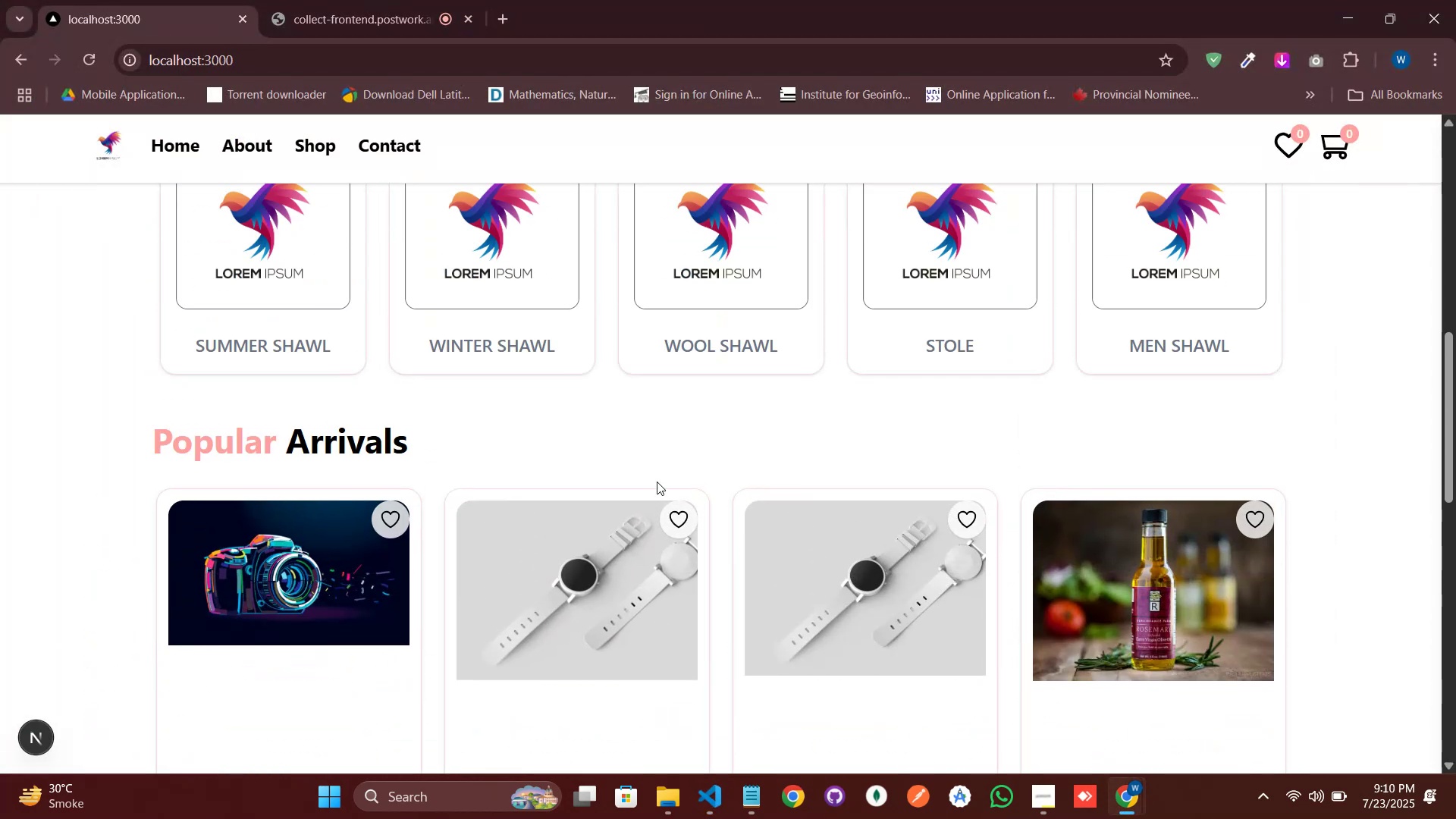 
scroll: coordinate [657, 482], scroll_direction: down, amount: 5.0
 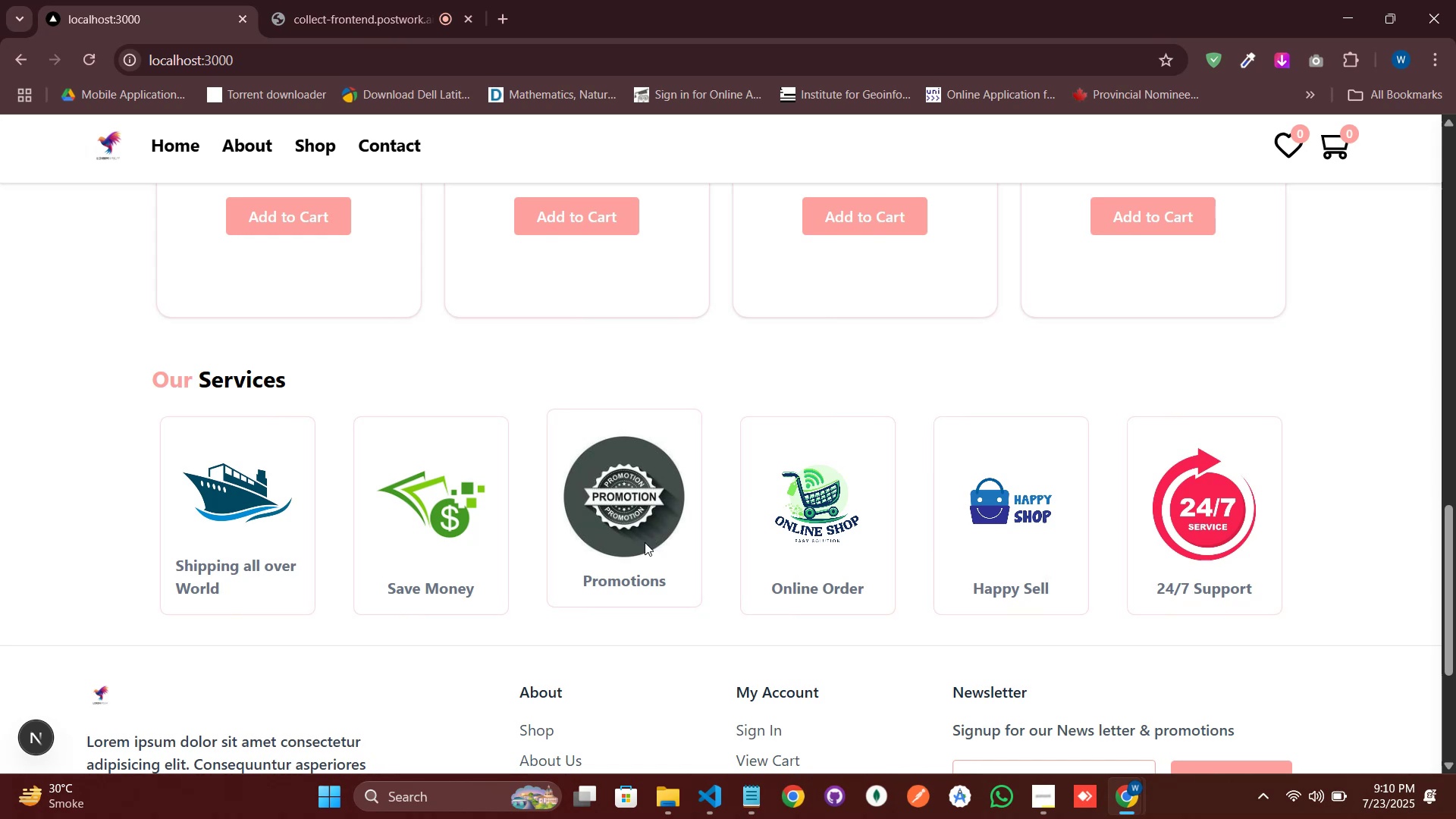 
left_click([709, 792])
 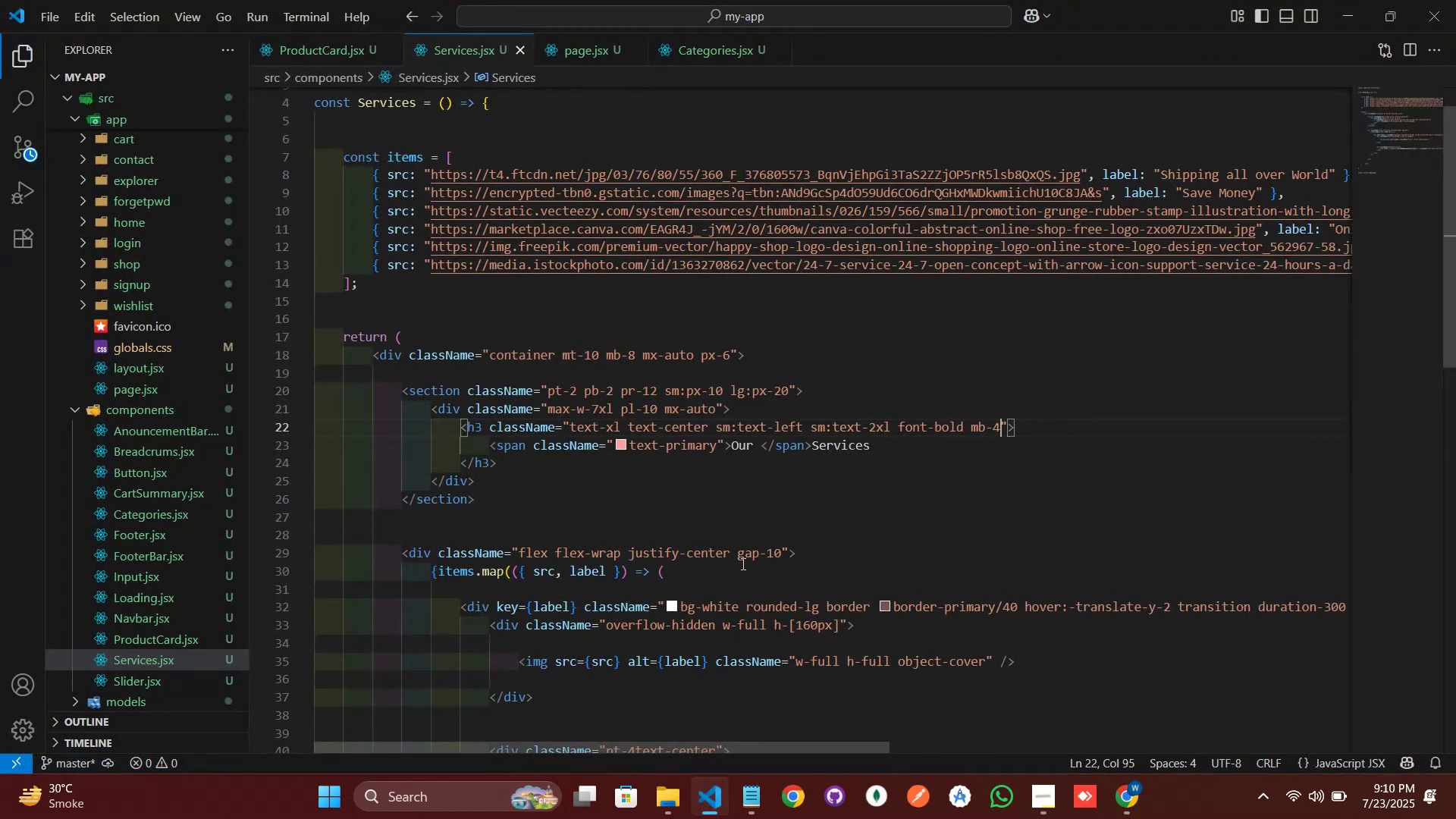 
scroll: coordinate [740, 567], scroll_direction: down, amount: 2.0
 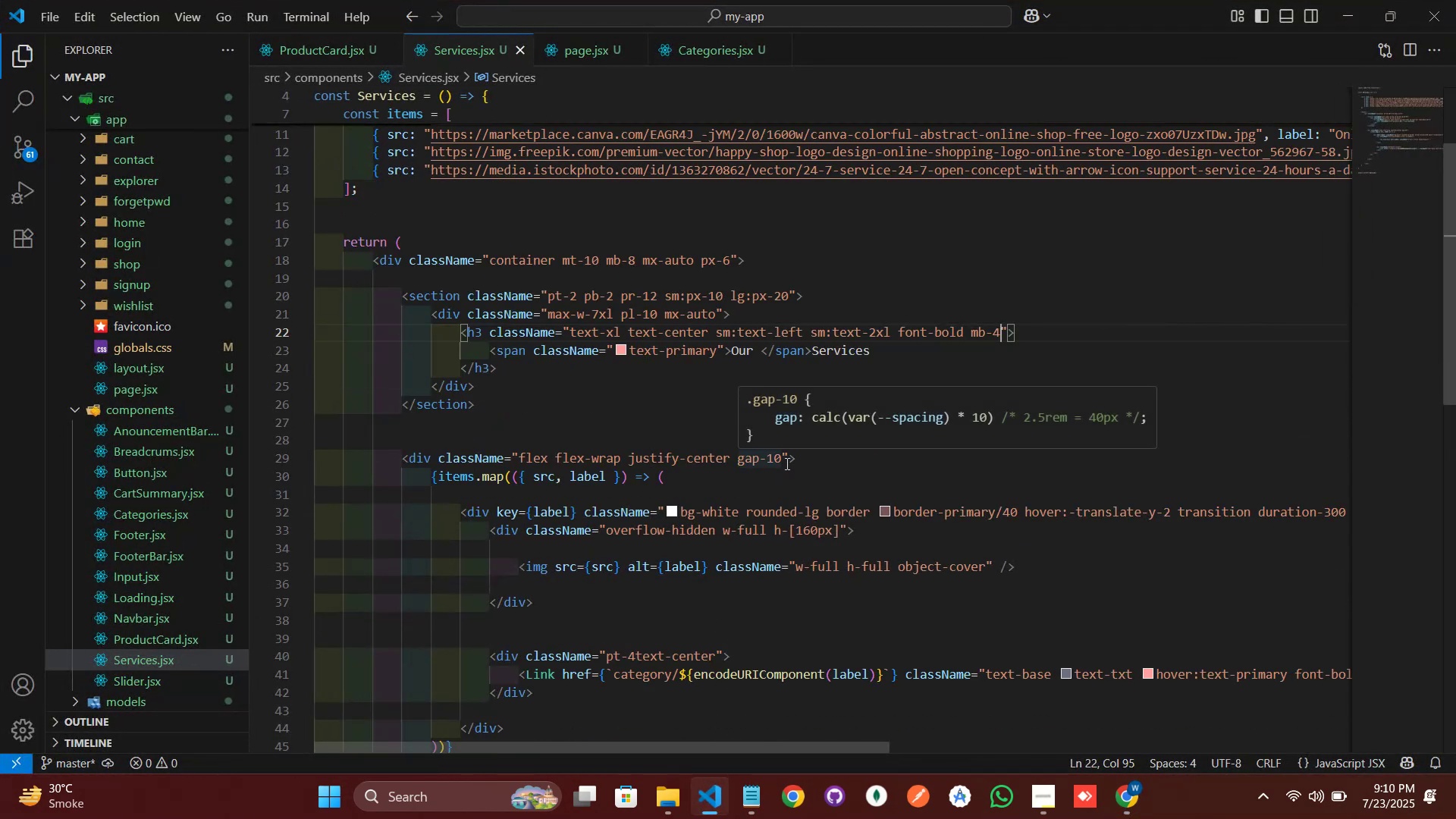 
left_click([786, 461])
 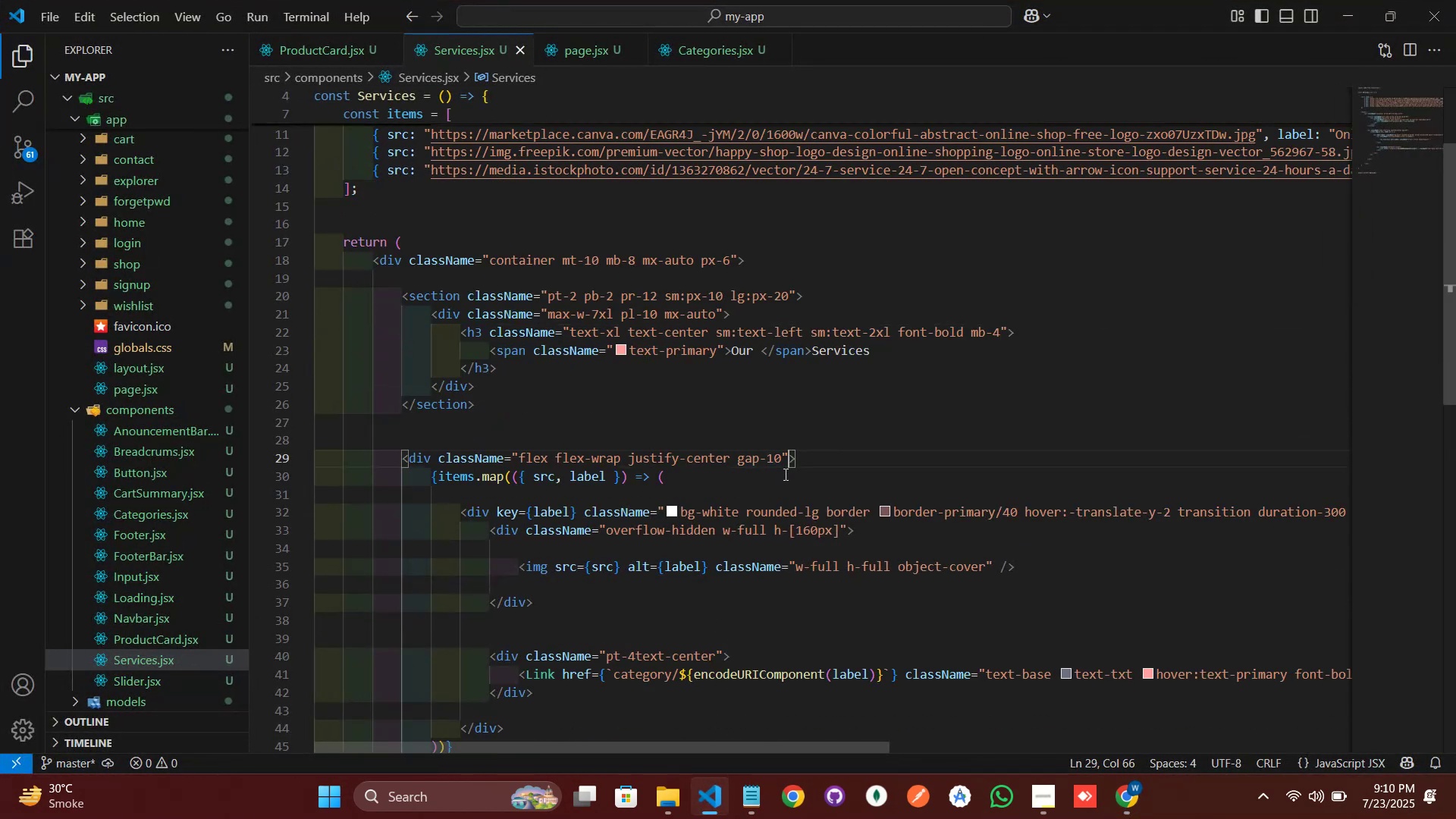 
key(ArrowLeft)
 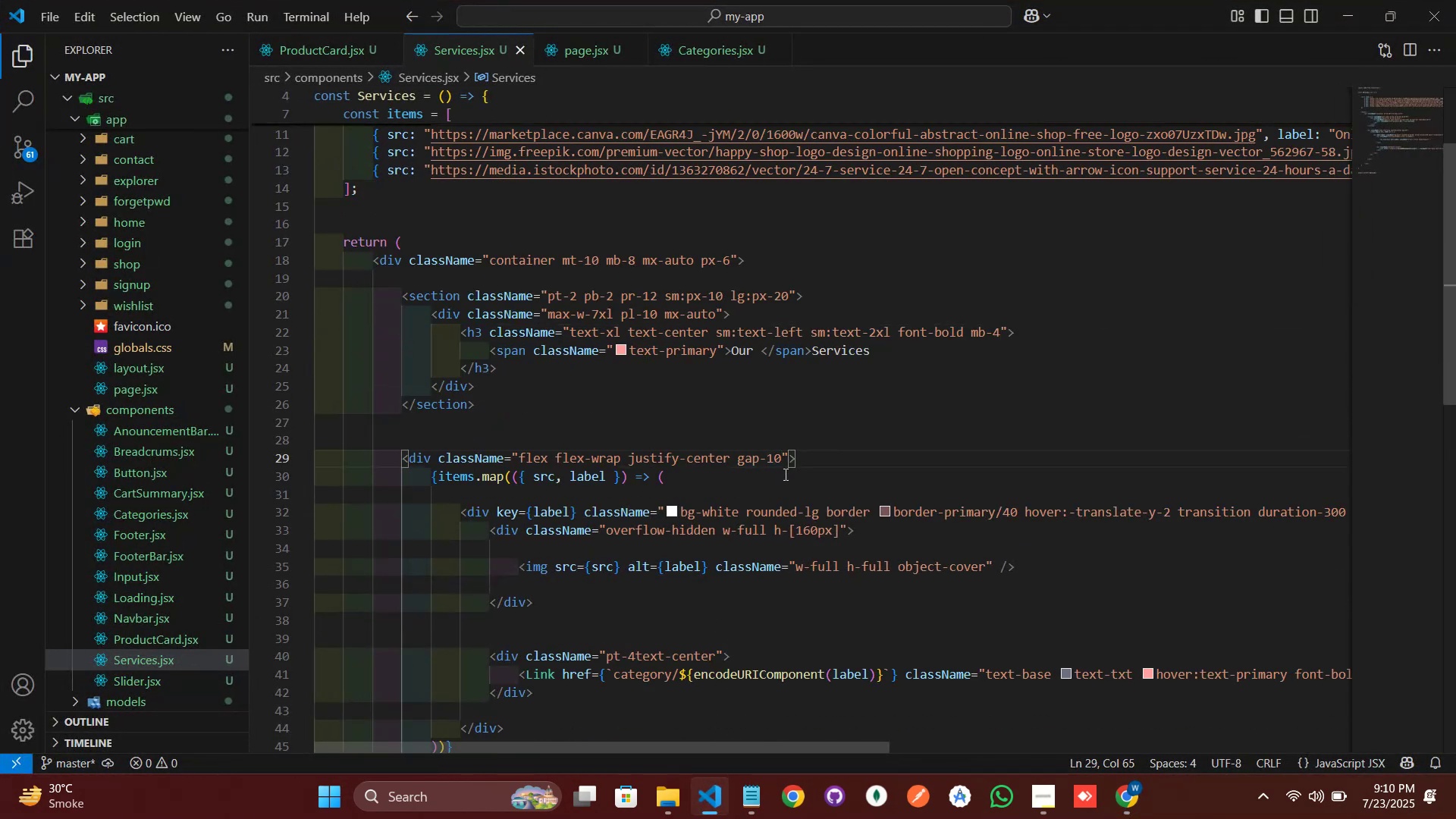 
key(Backspace)
 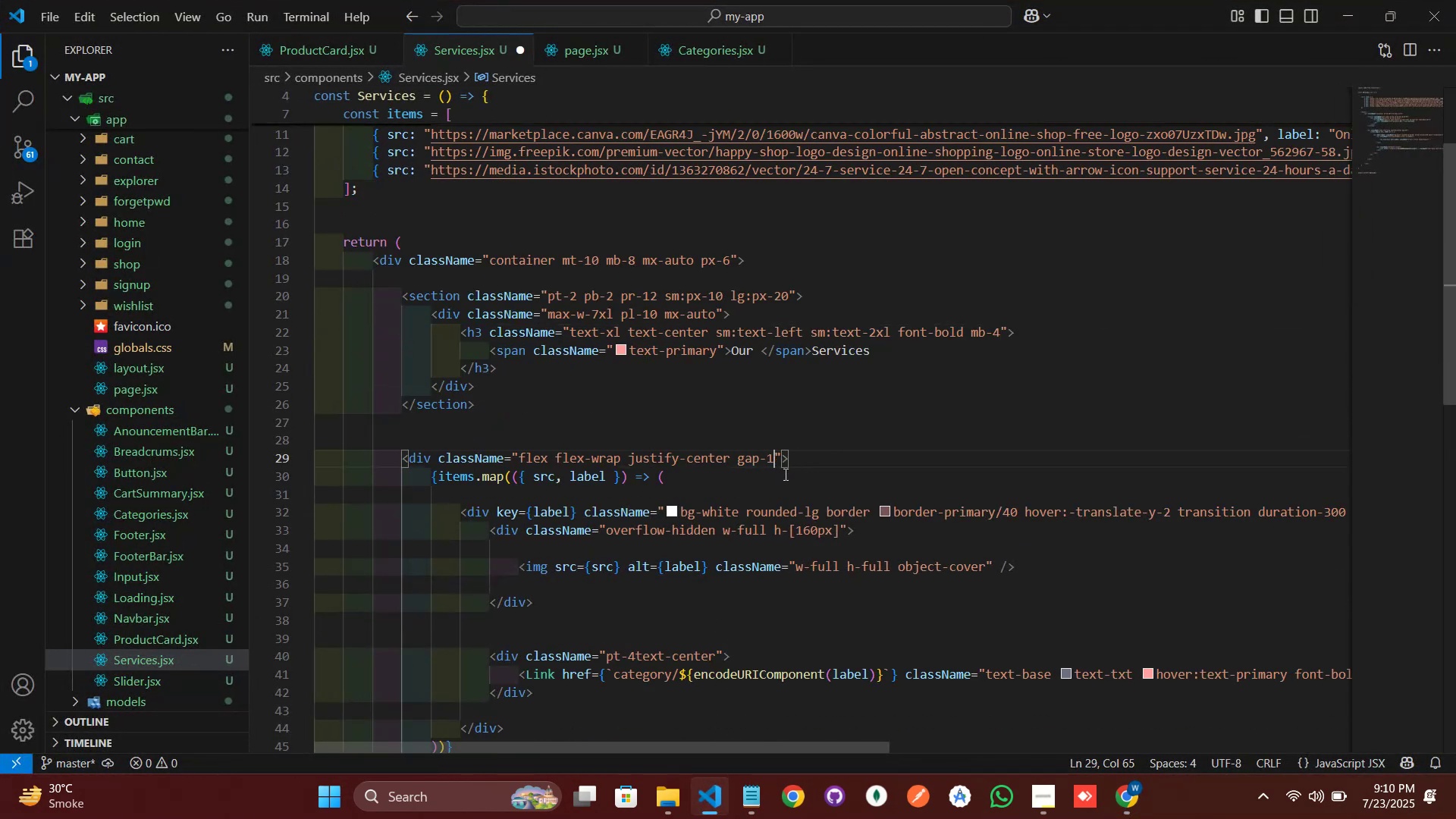 
key(1)
 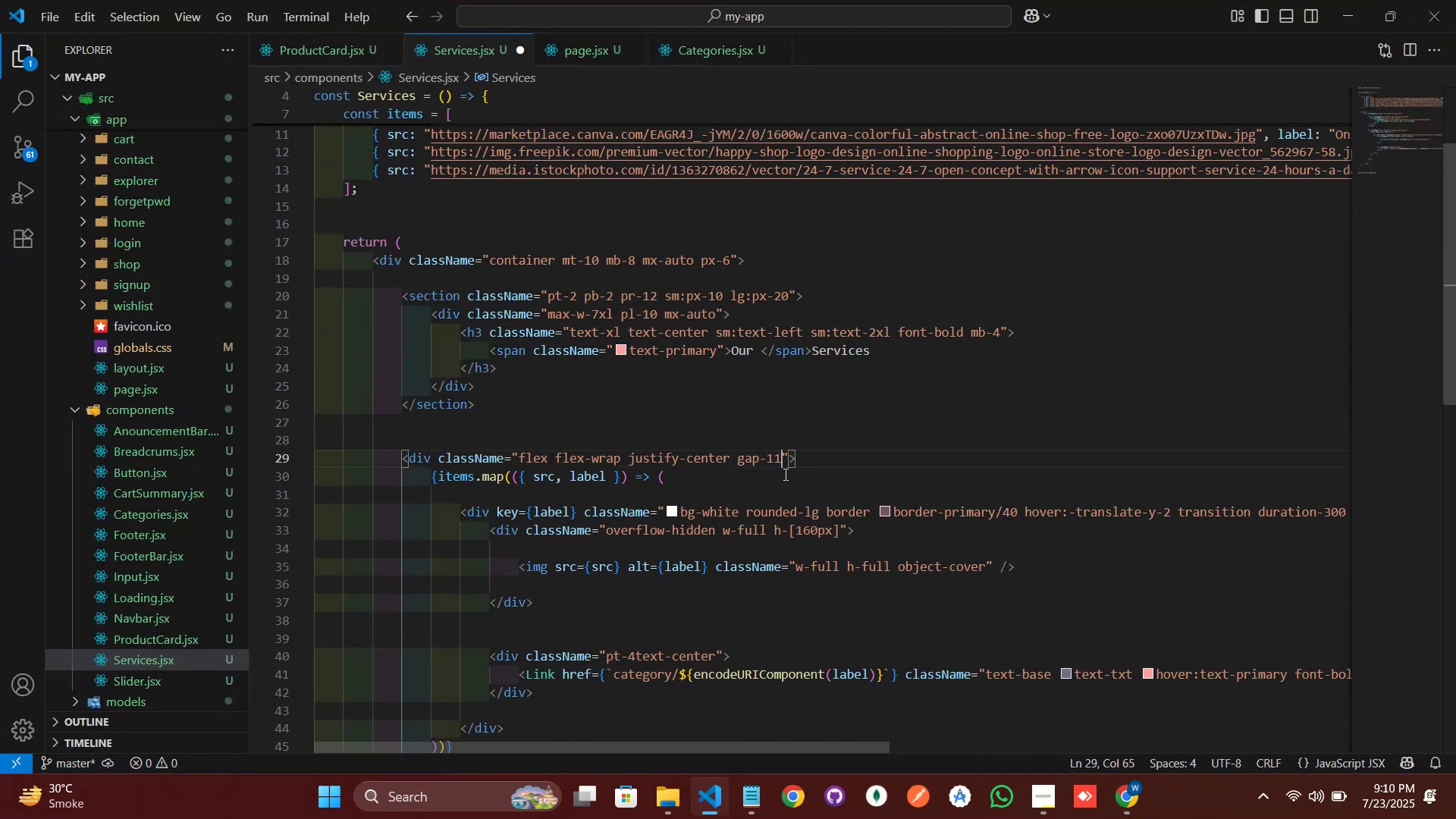 
key(Control+ControlLeft)
 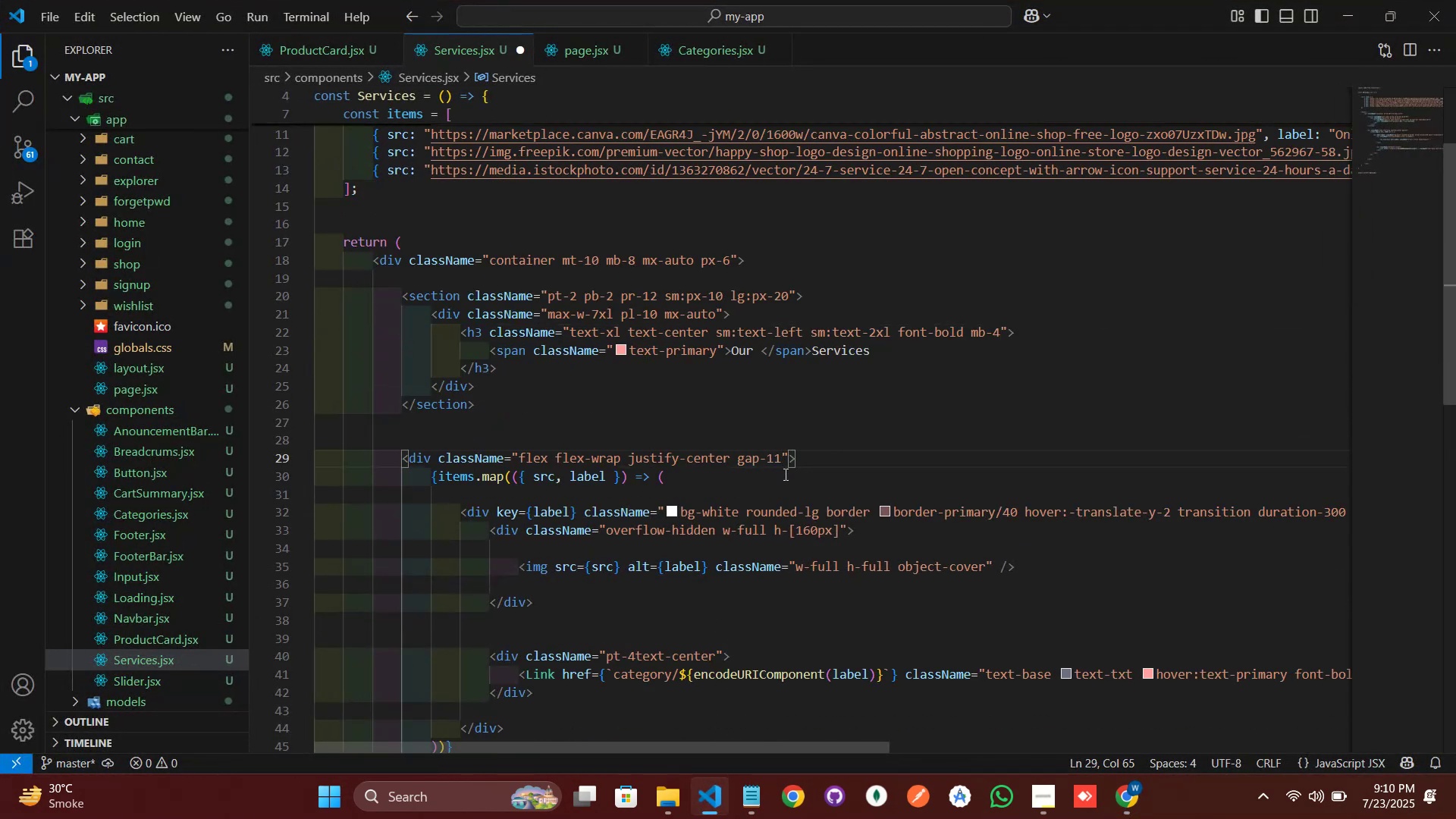 
key(Control+S)
 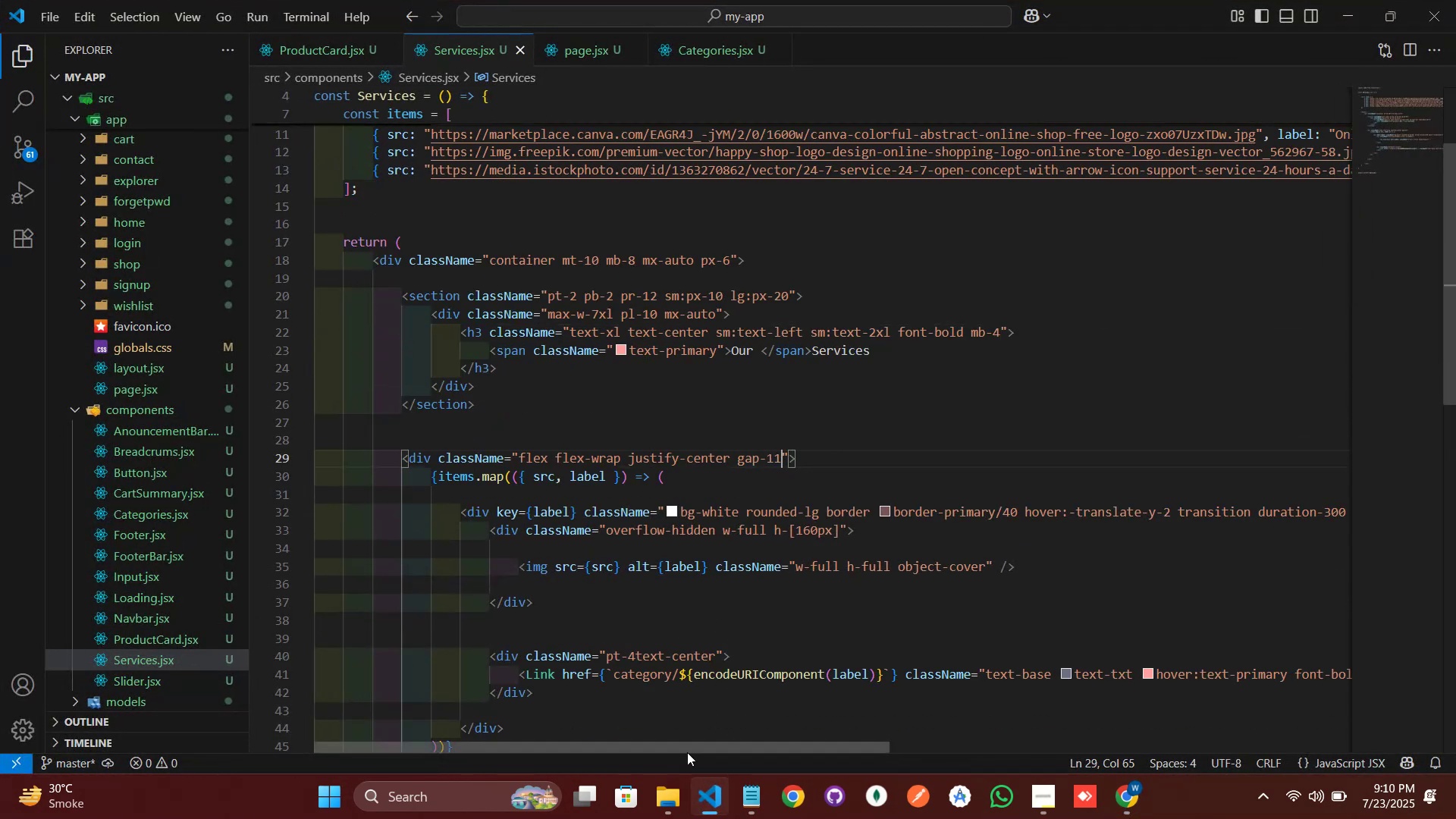 
left_click([695, 799])
 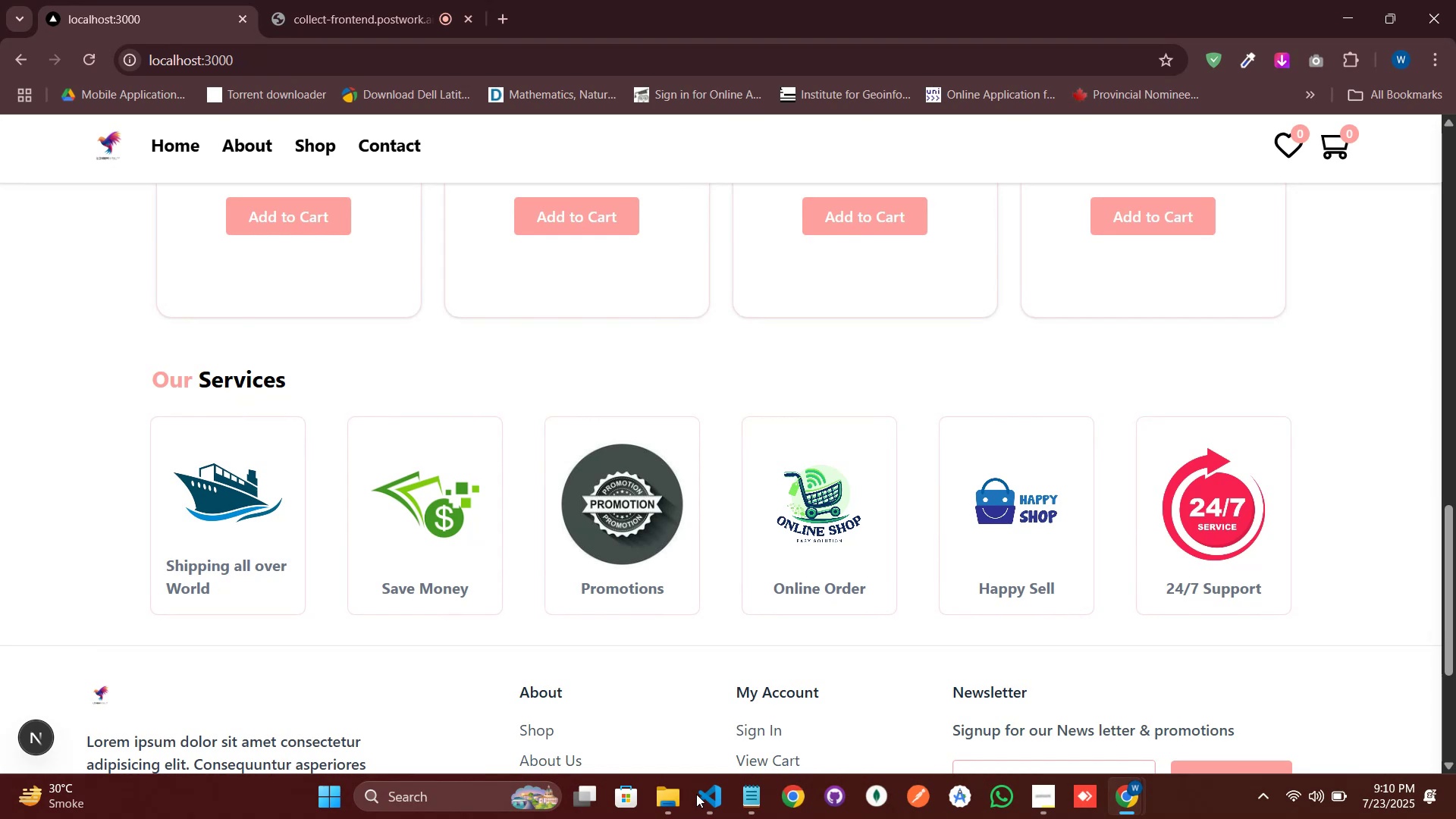 
scroll: coordinate [670, 550], scroll_direction: up, amount: 3.0
 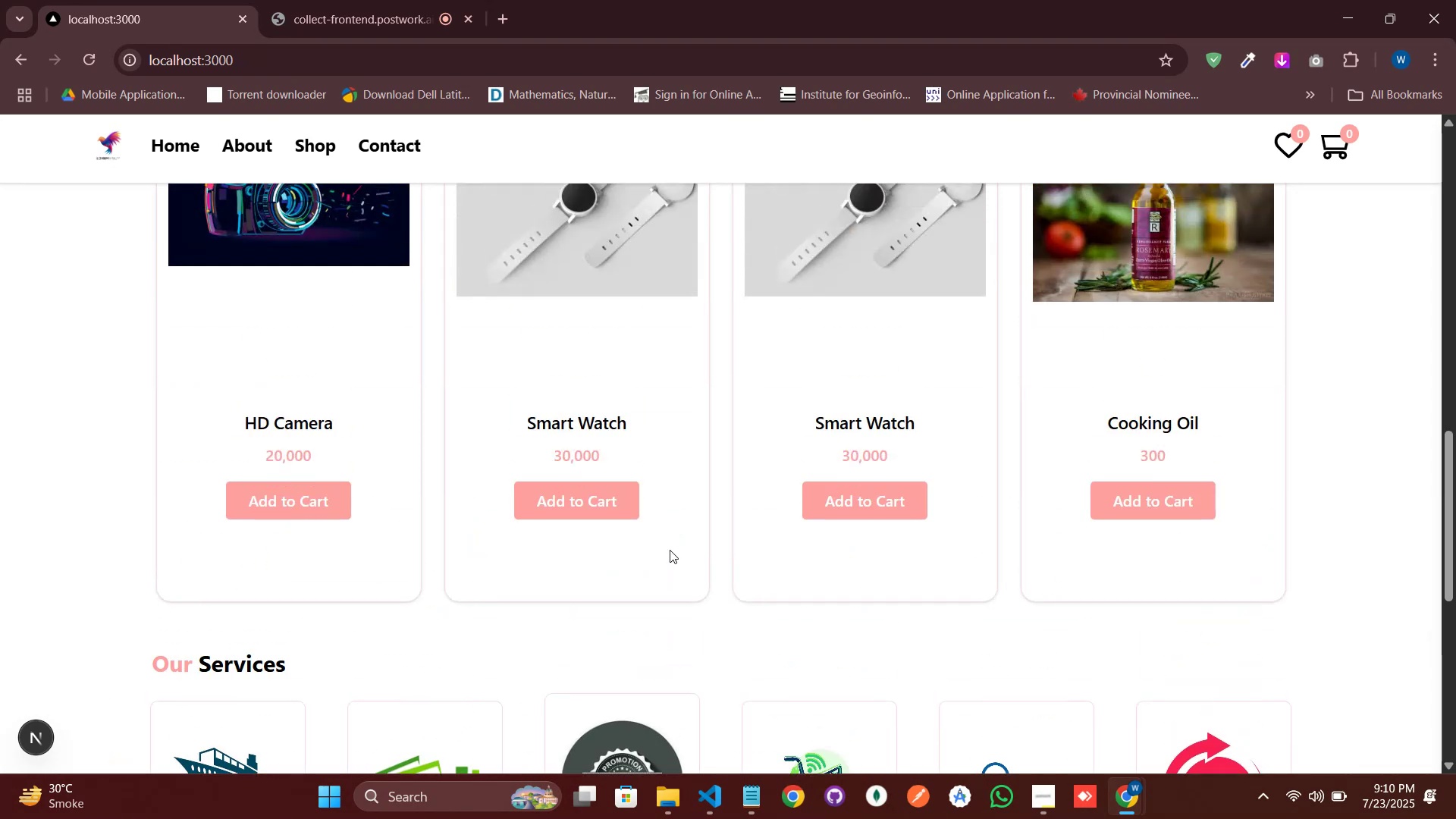 
scroll: coordinate [670, 550], scroll_direction: down, amount: 1.0
 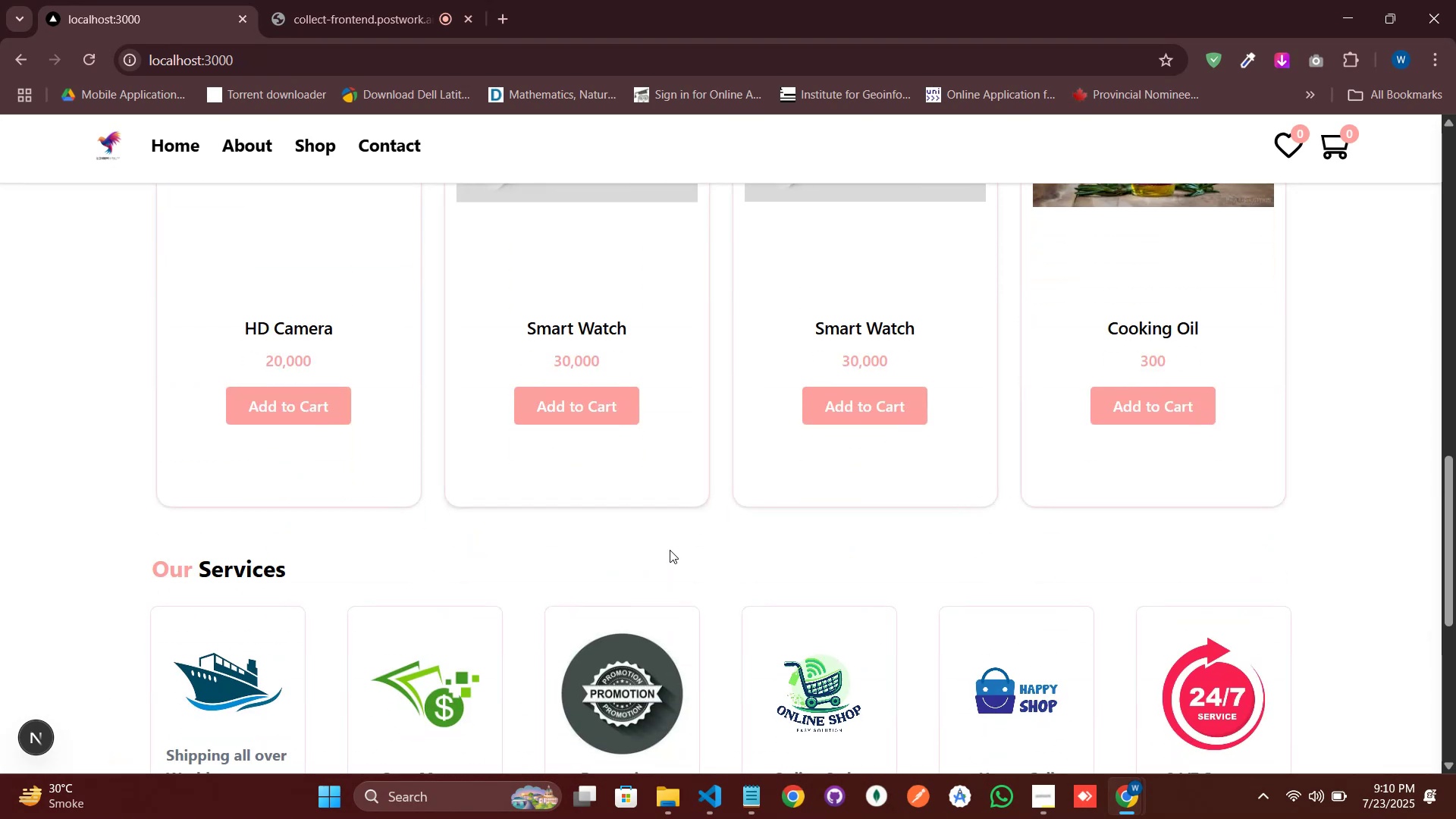 
scroll: coordinate [670, 550], scroll_direction: up, amount: 4.0
 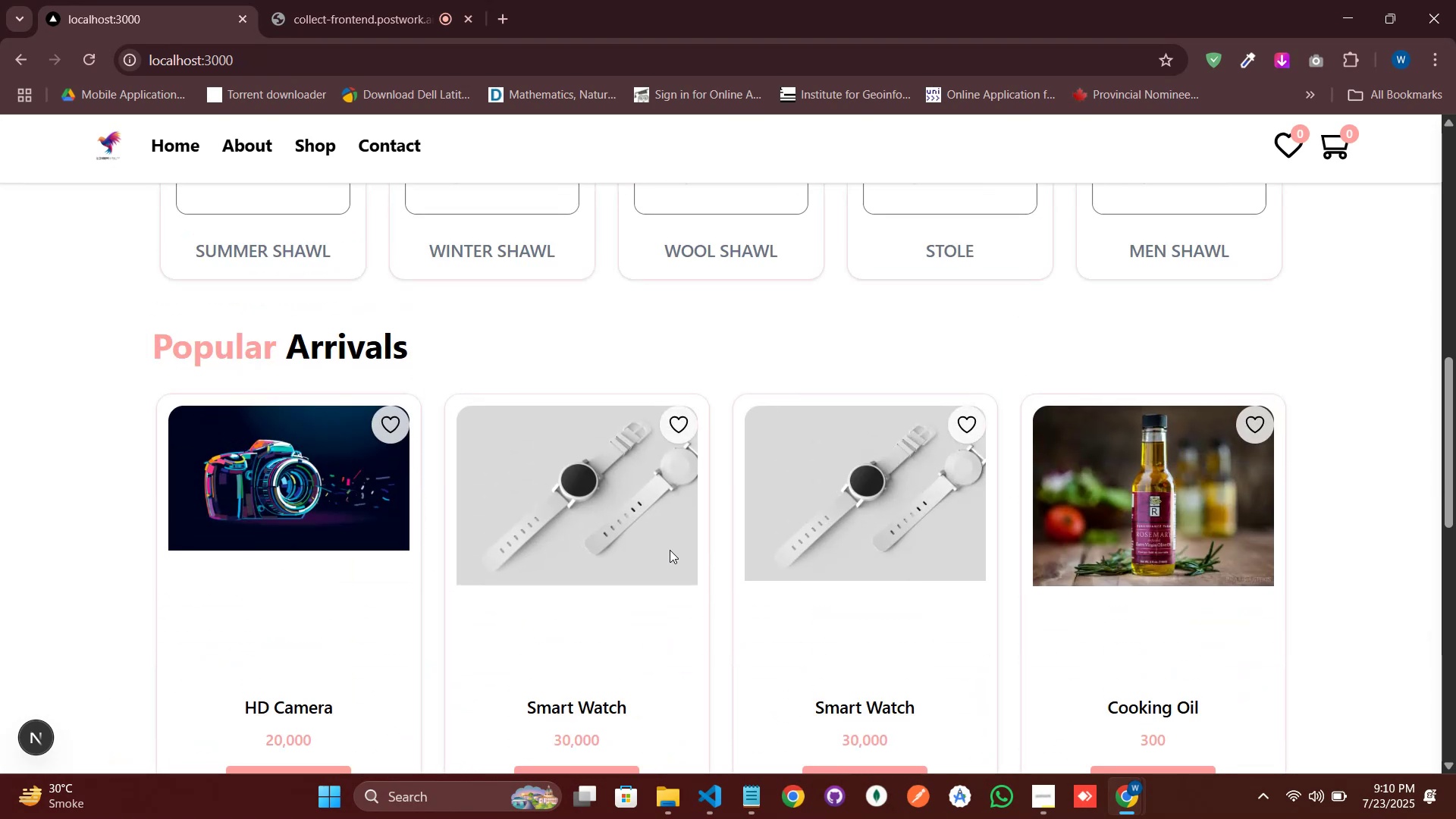 
scroll: coordinate [670, 550], scroll_direction: down, amount: 5.0
 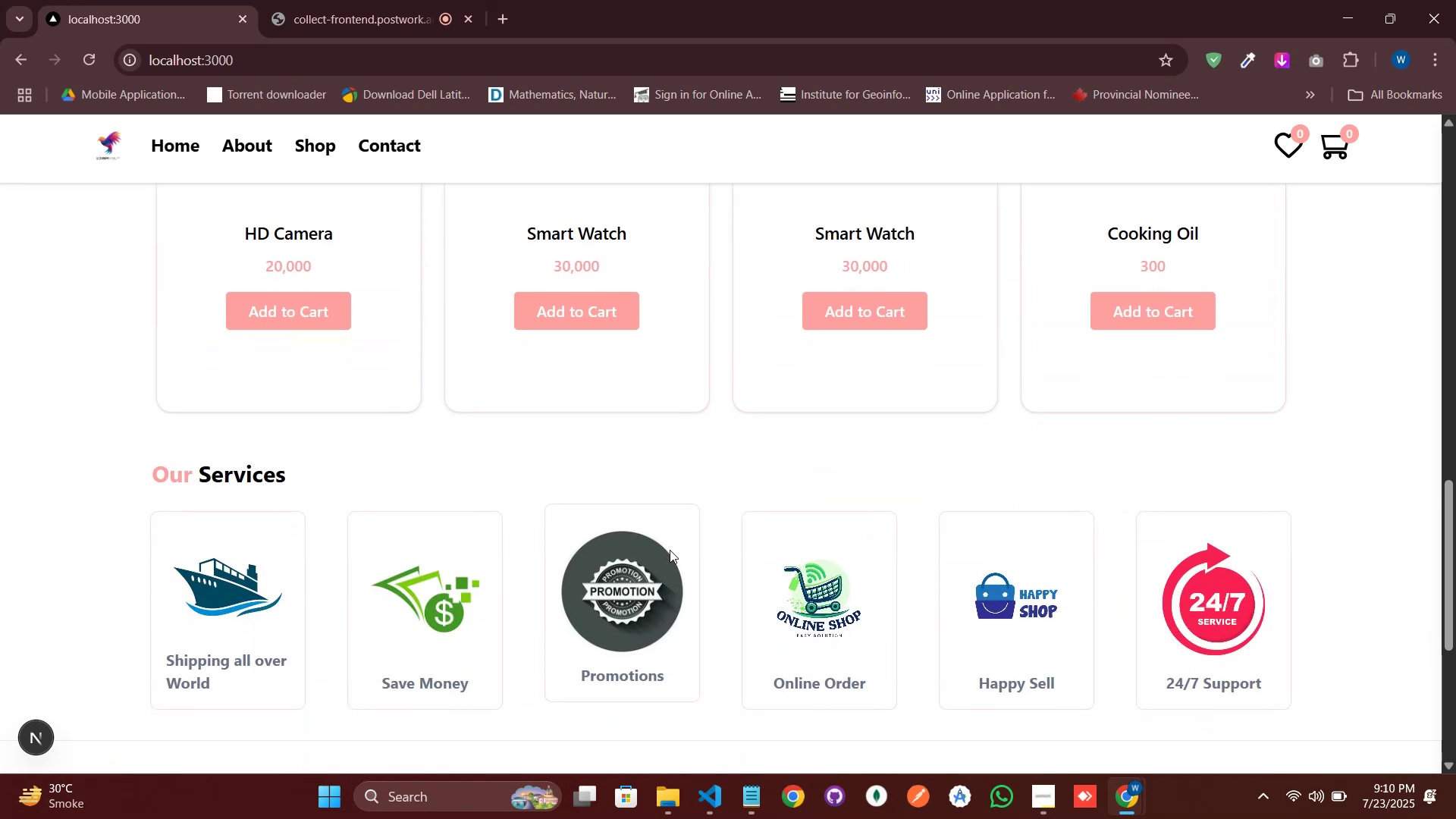 
scroll: coordinate [677, 495], scroll_direction: up, amount: 22.0
 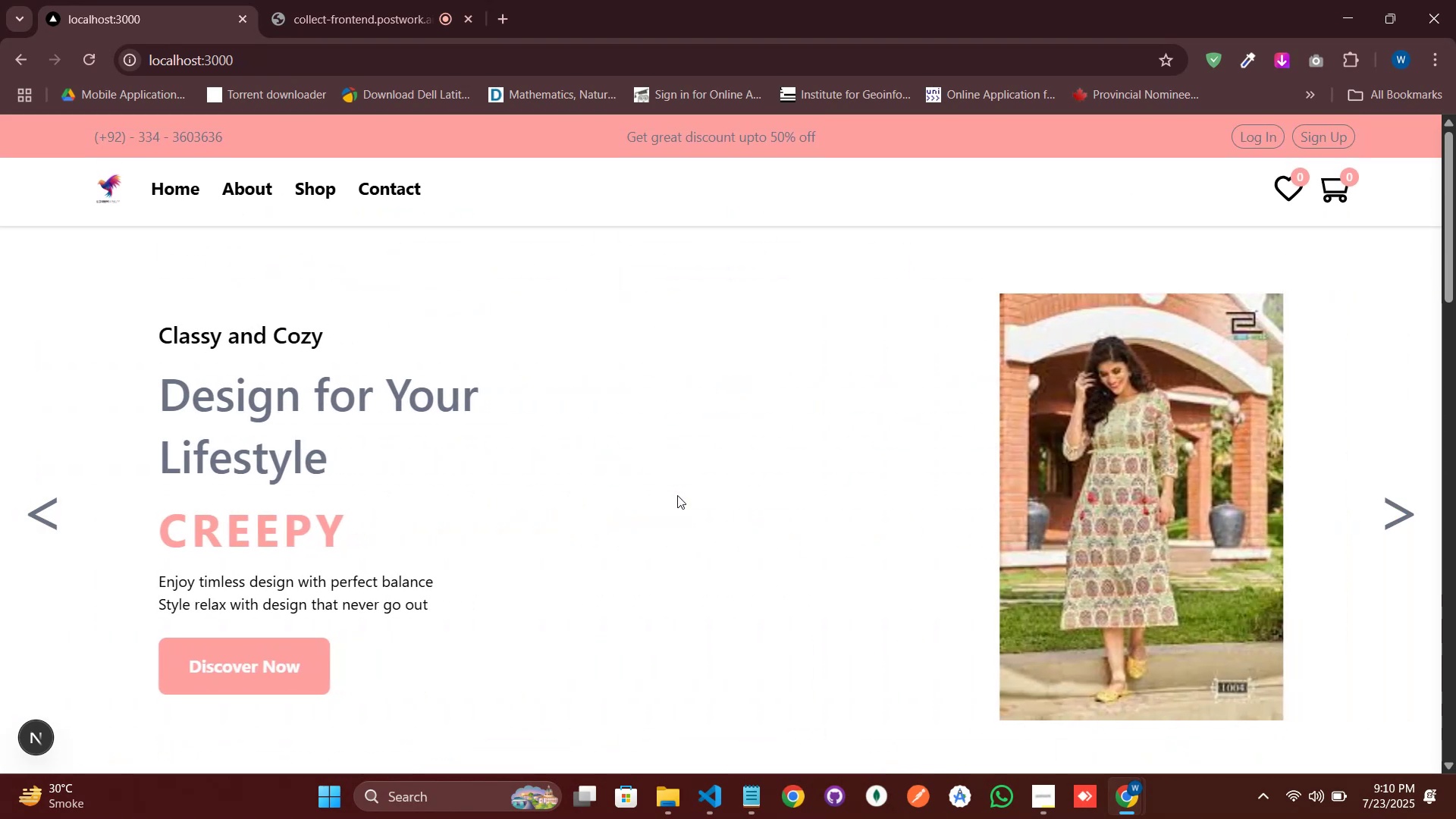 
scroll: coordinate [677, 491], scroll_direction: down, amount: 1.0
 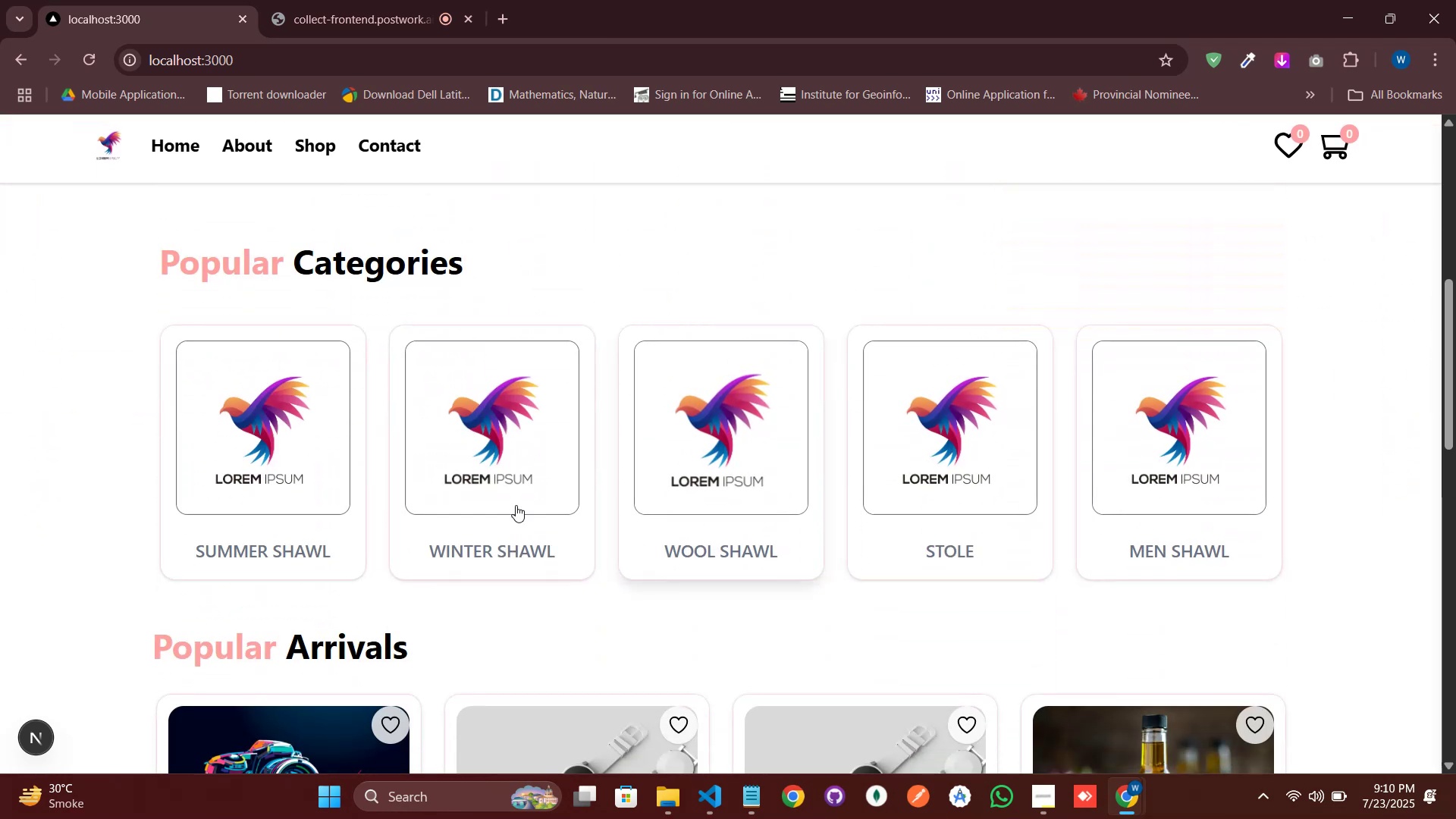 
left_click([503, 0])
 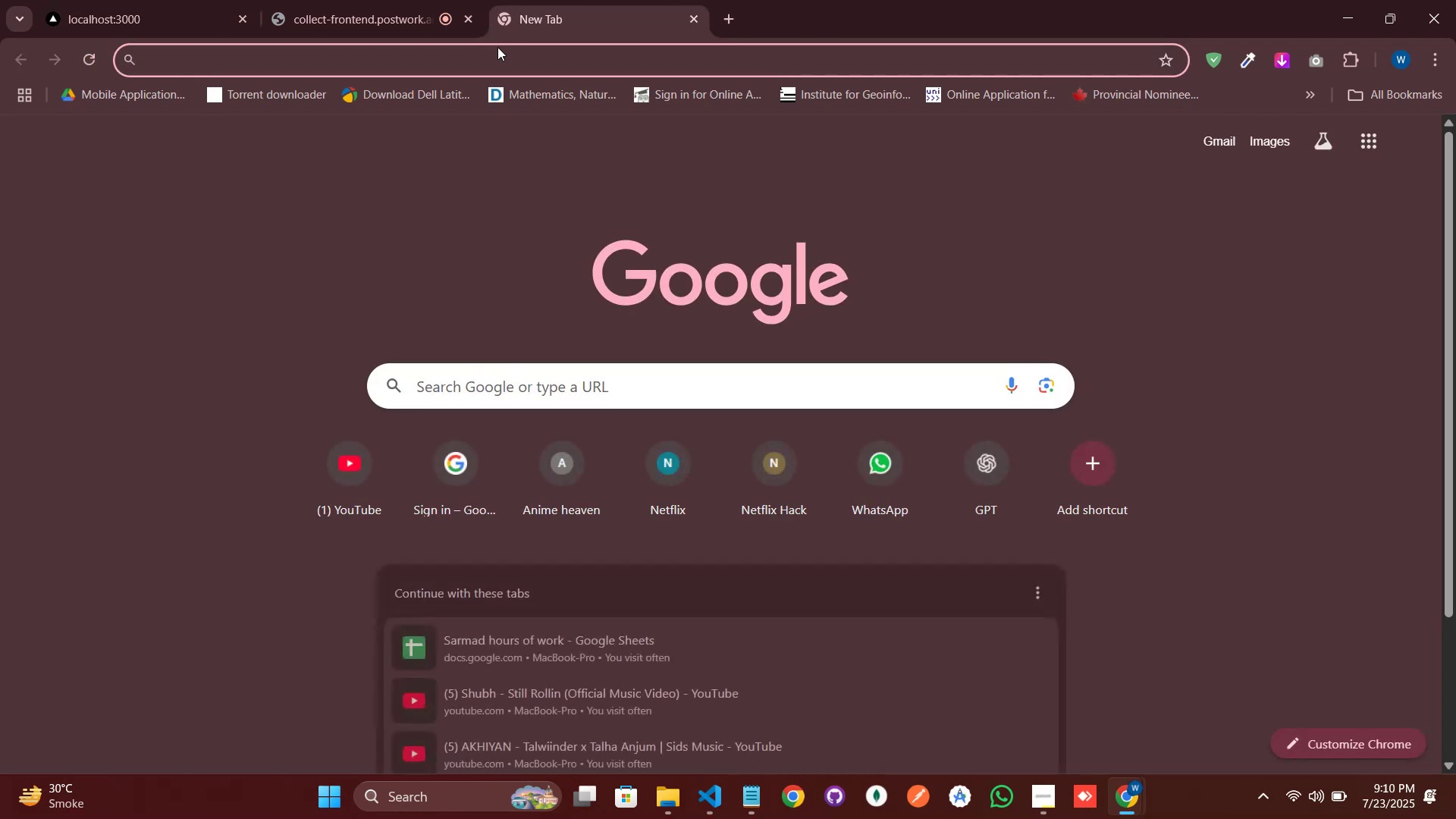 
left_click([492, 68])
 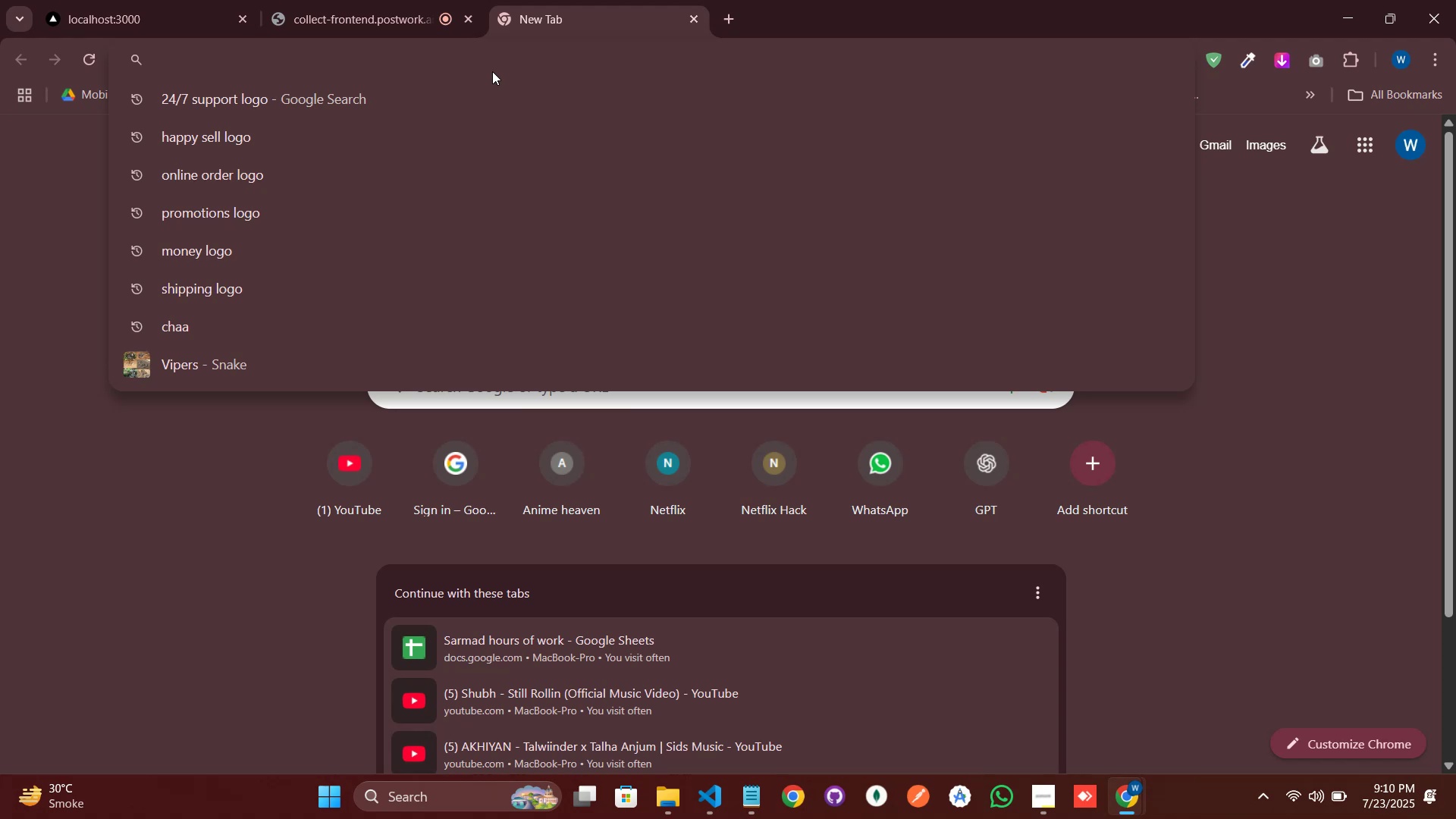 
type(wool design )
 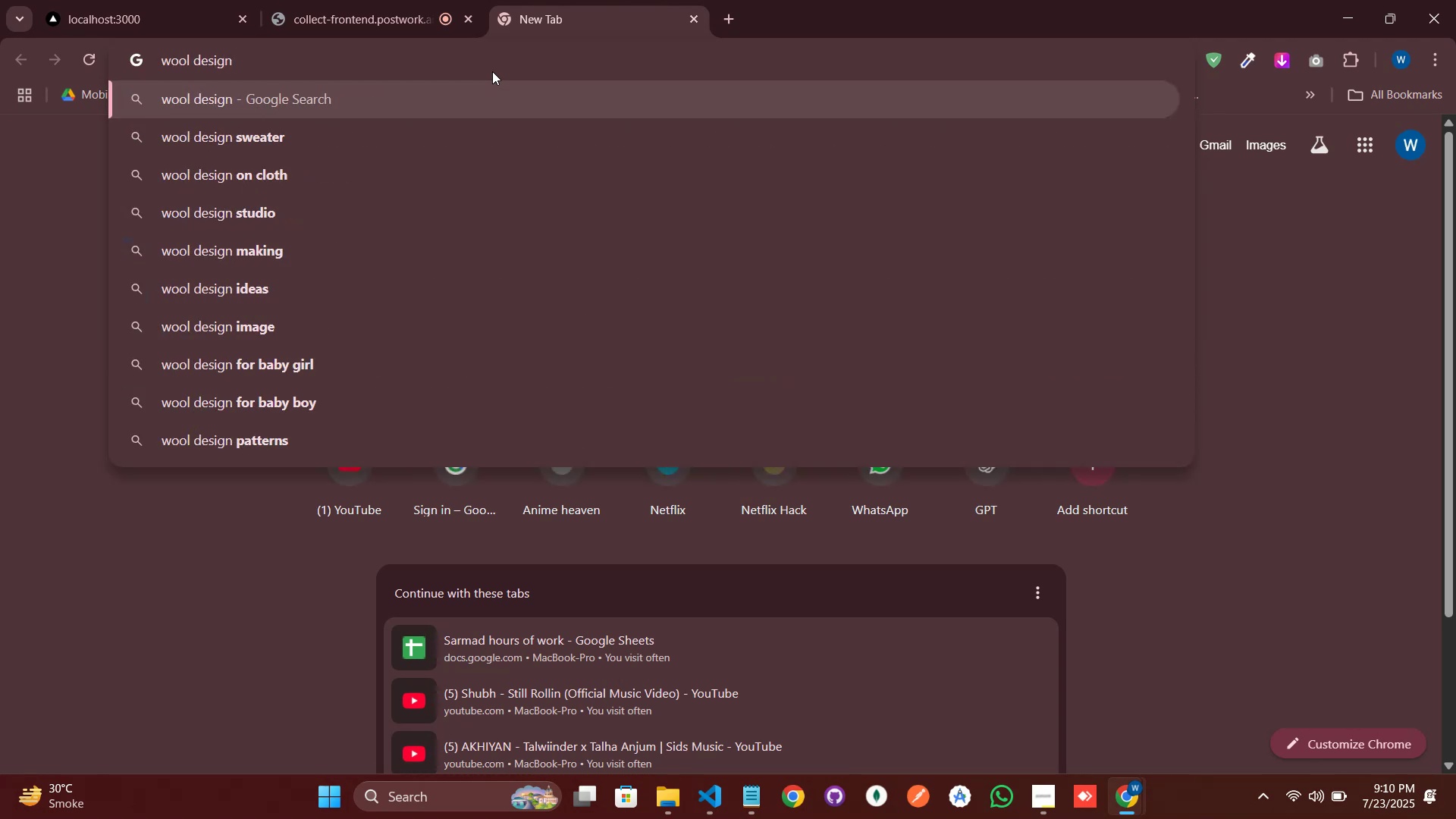 
key(Enter)
 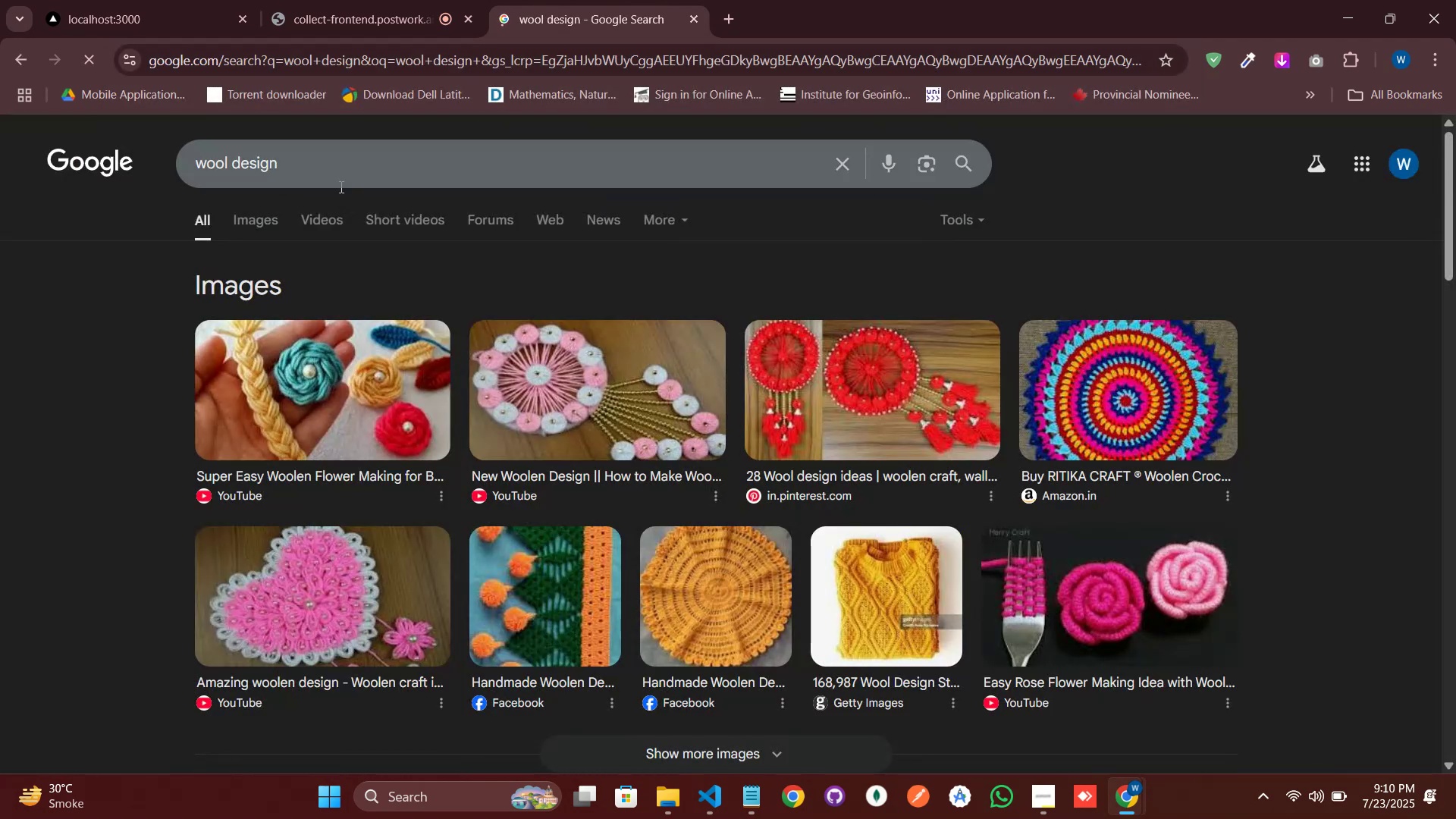 
left_click([245, 224])
 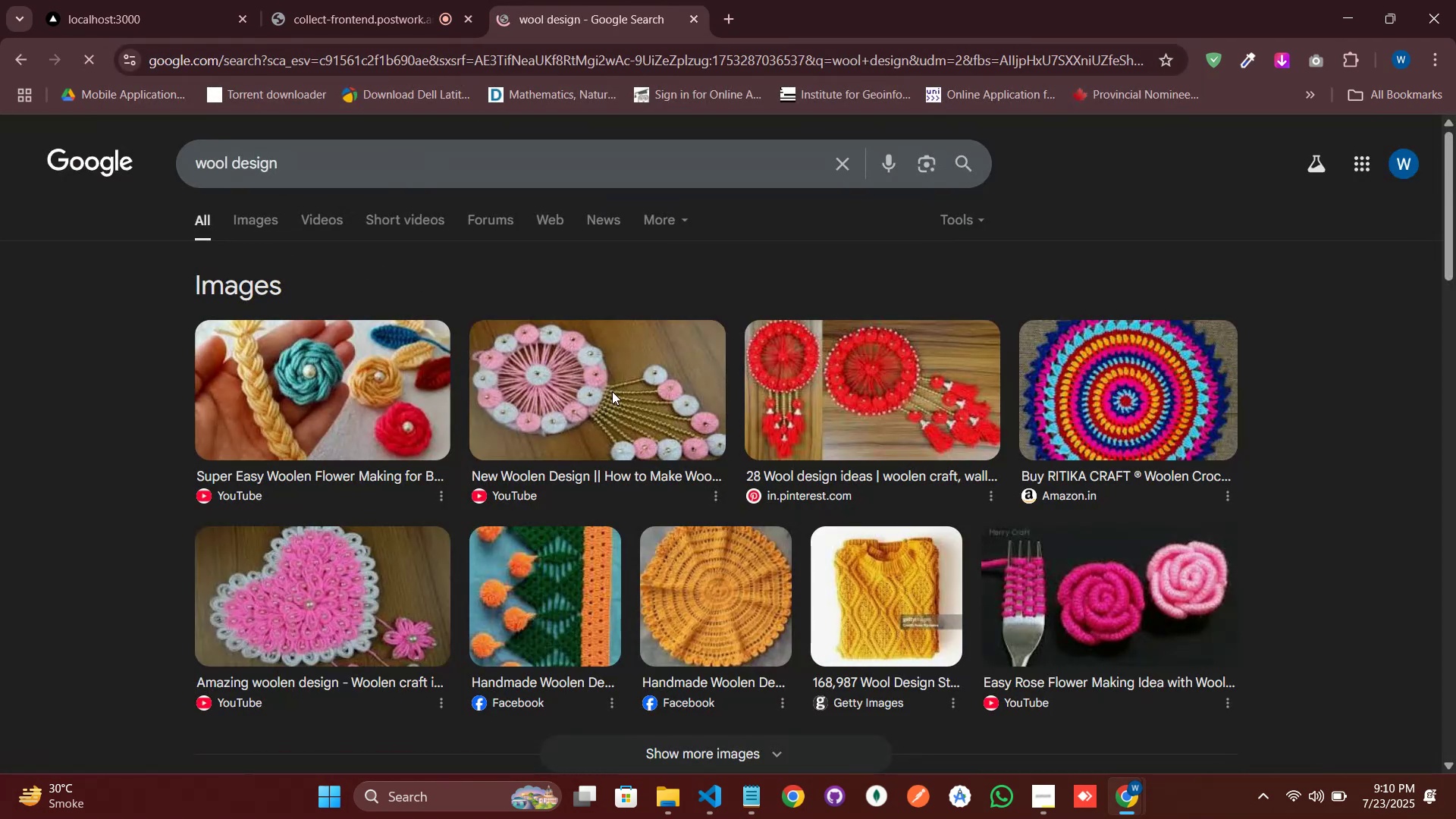 
scroll: coordinate [625, 419], scroll_direction: down, amount: 39.0
 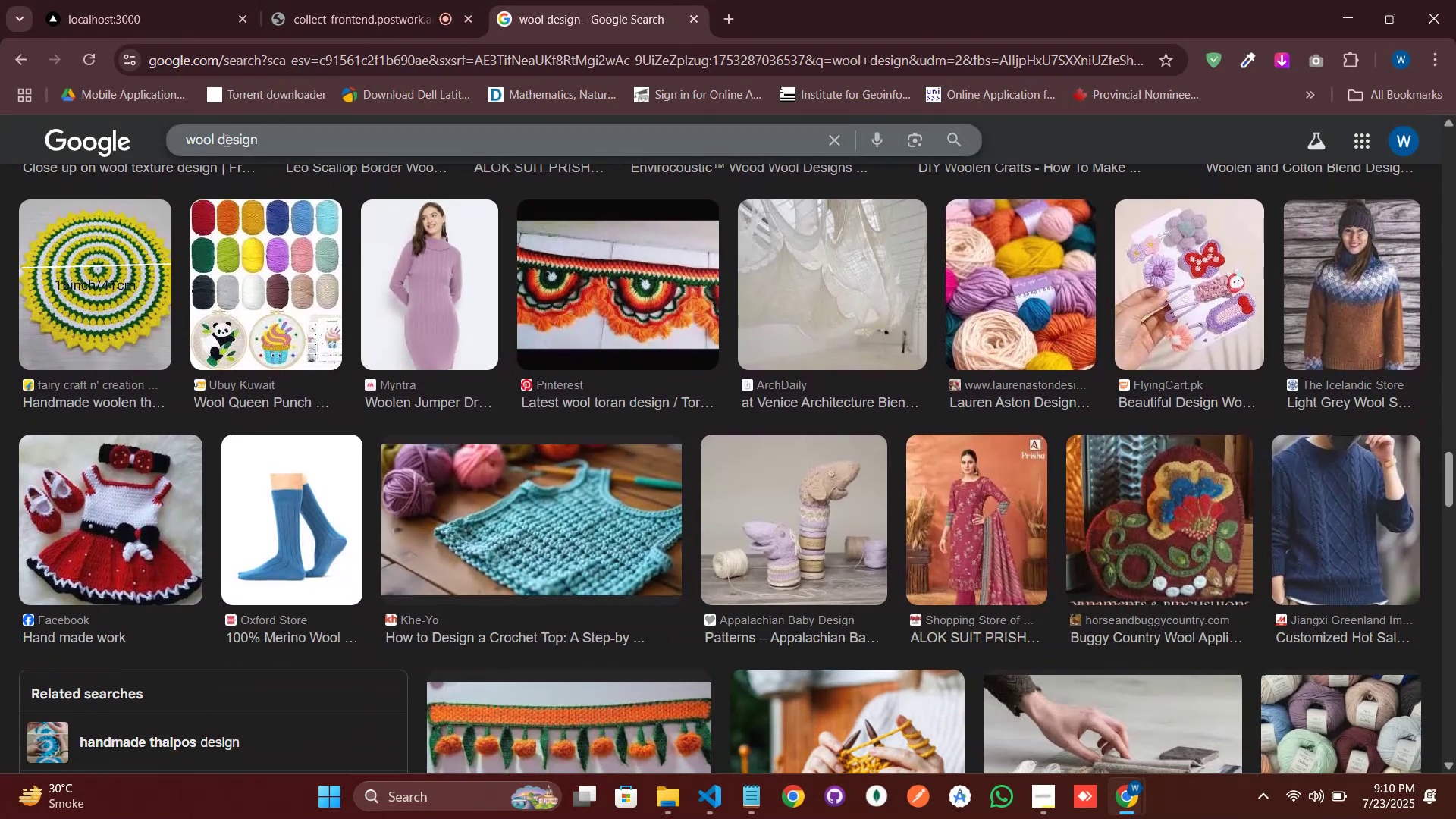 
left_click([218, 141])
 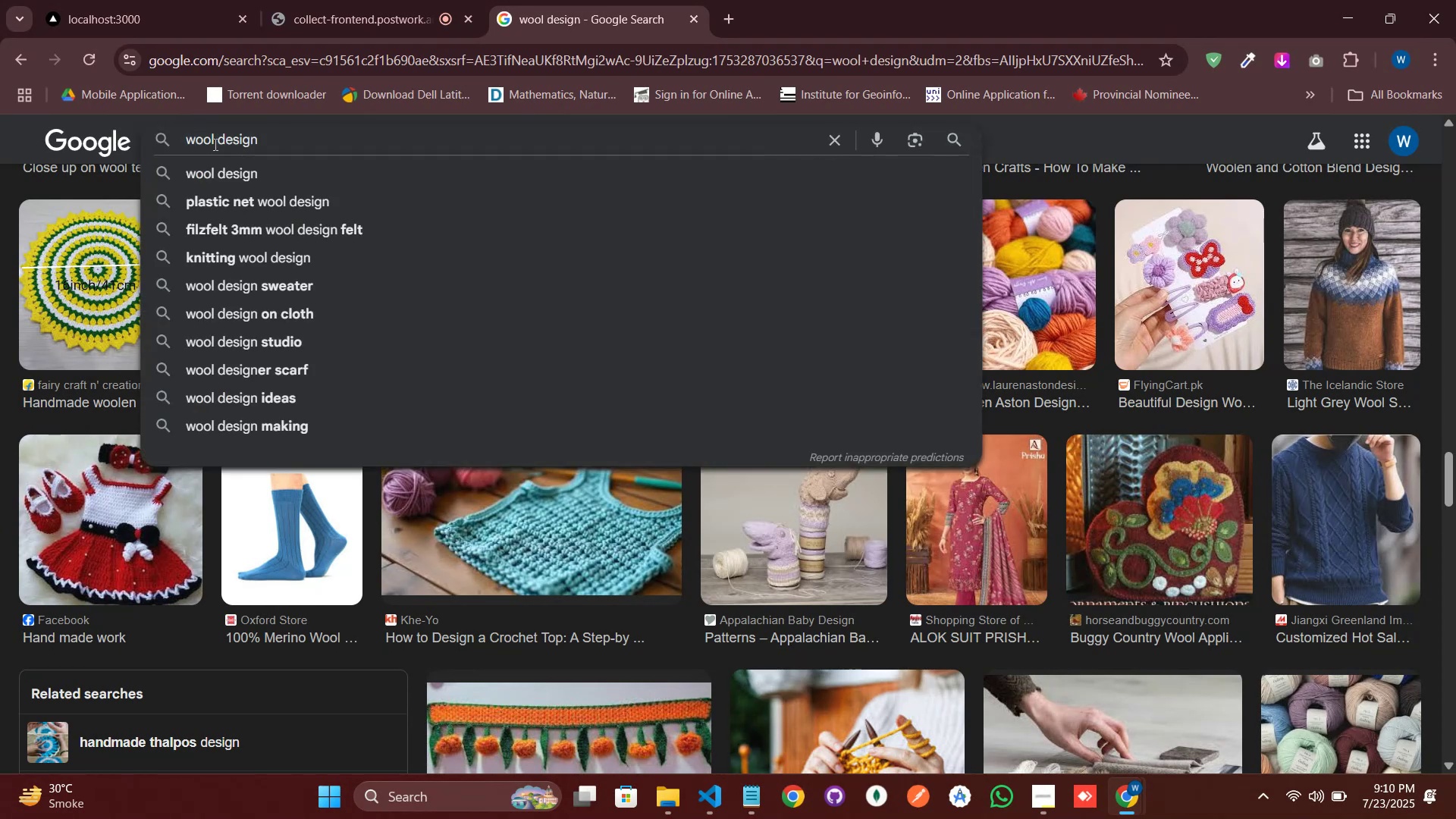 
type( chadder )
 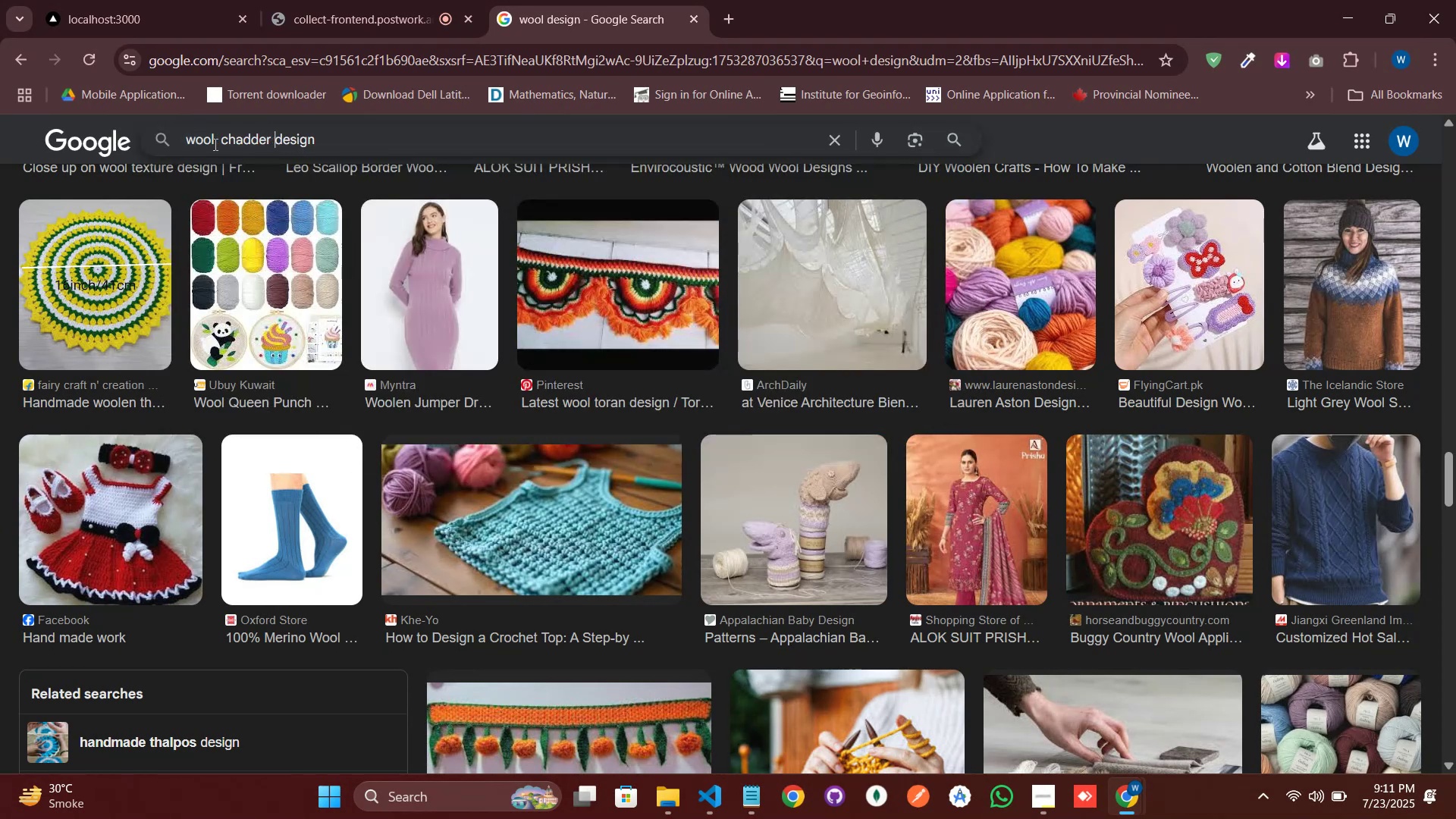 
key(Enter)
 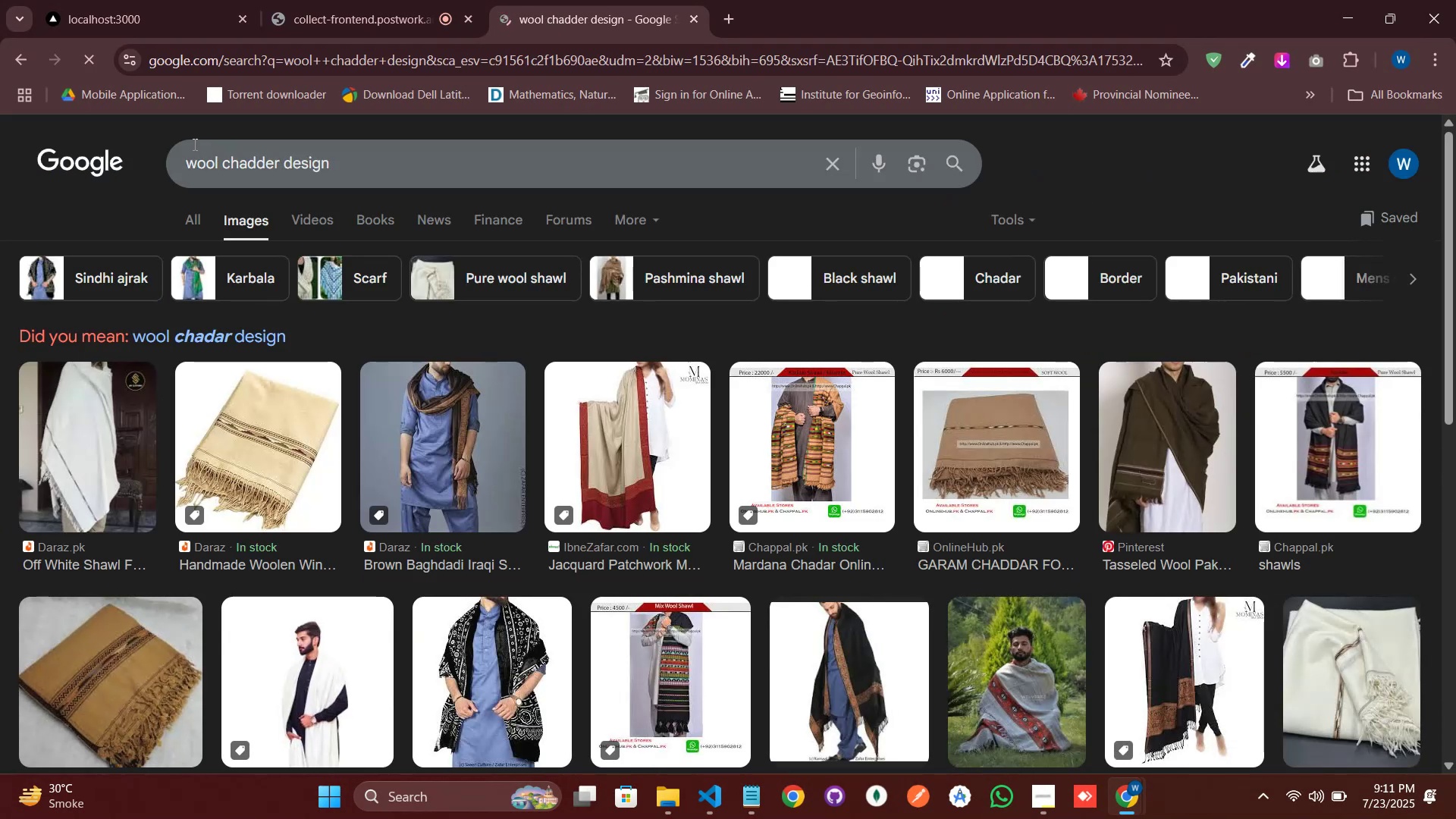 
scroll: coordinate [467, 441], scroll_direction: down, amount: 4.0
 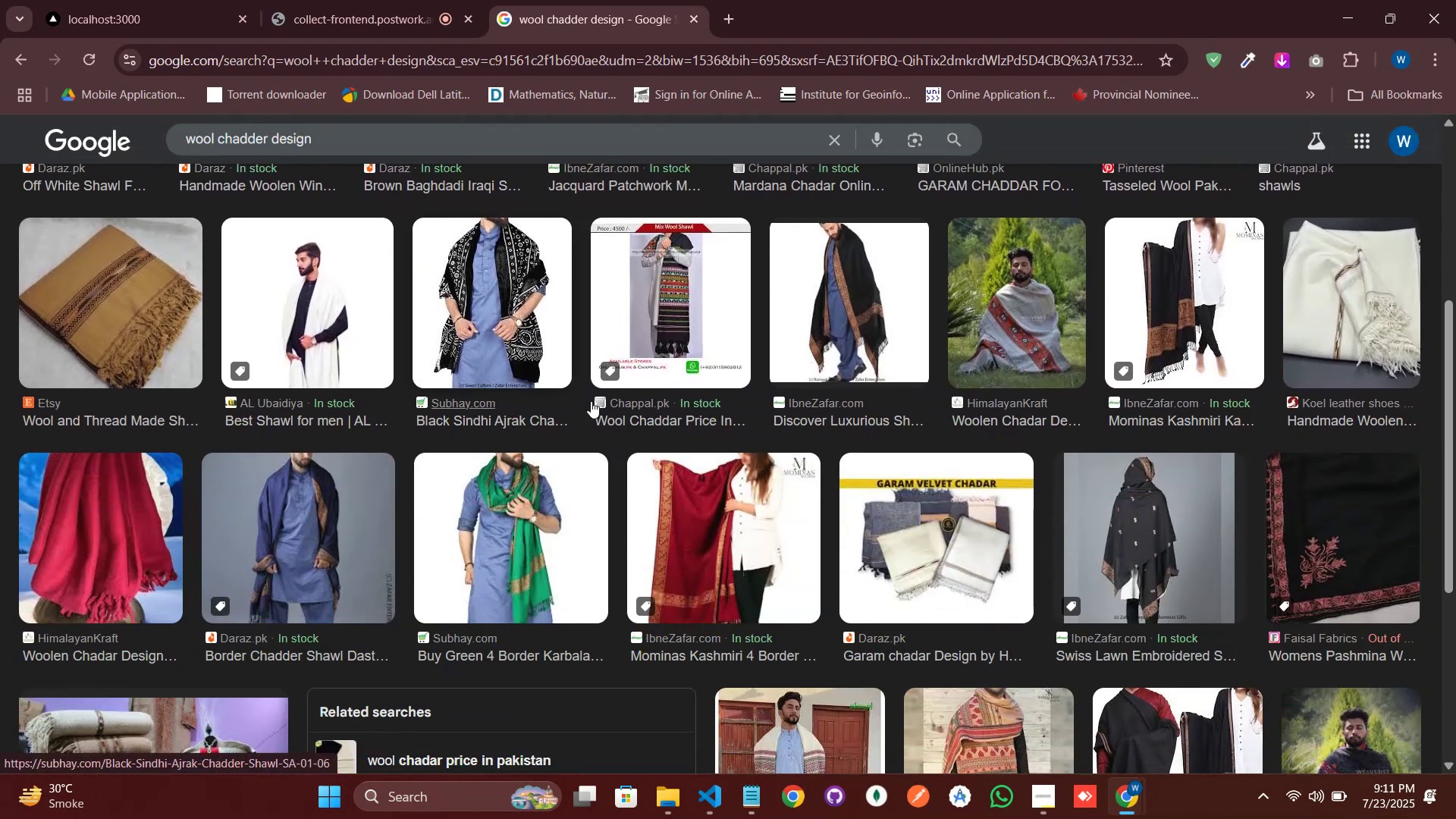 
scroll: coordinate [680, 374], scroll_direction: up, amount: 4.0
 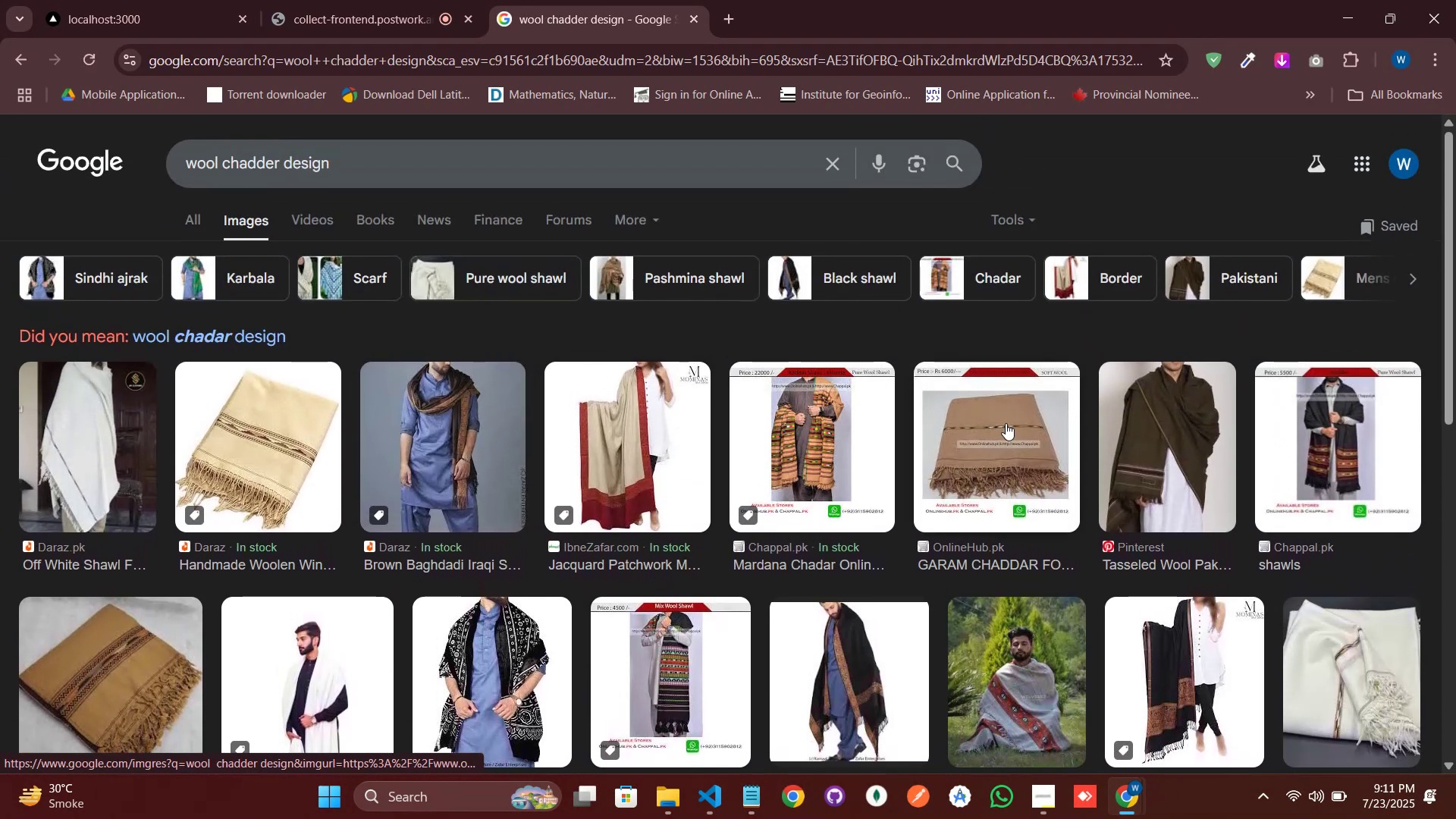 
left_click([1006, 423])
 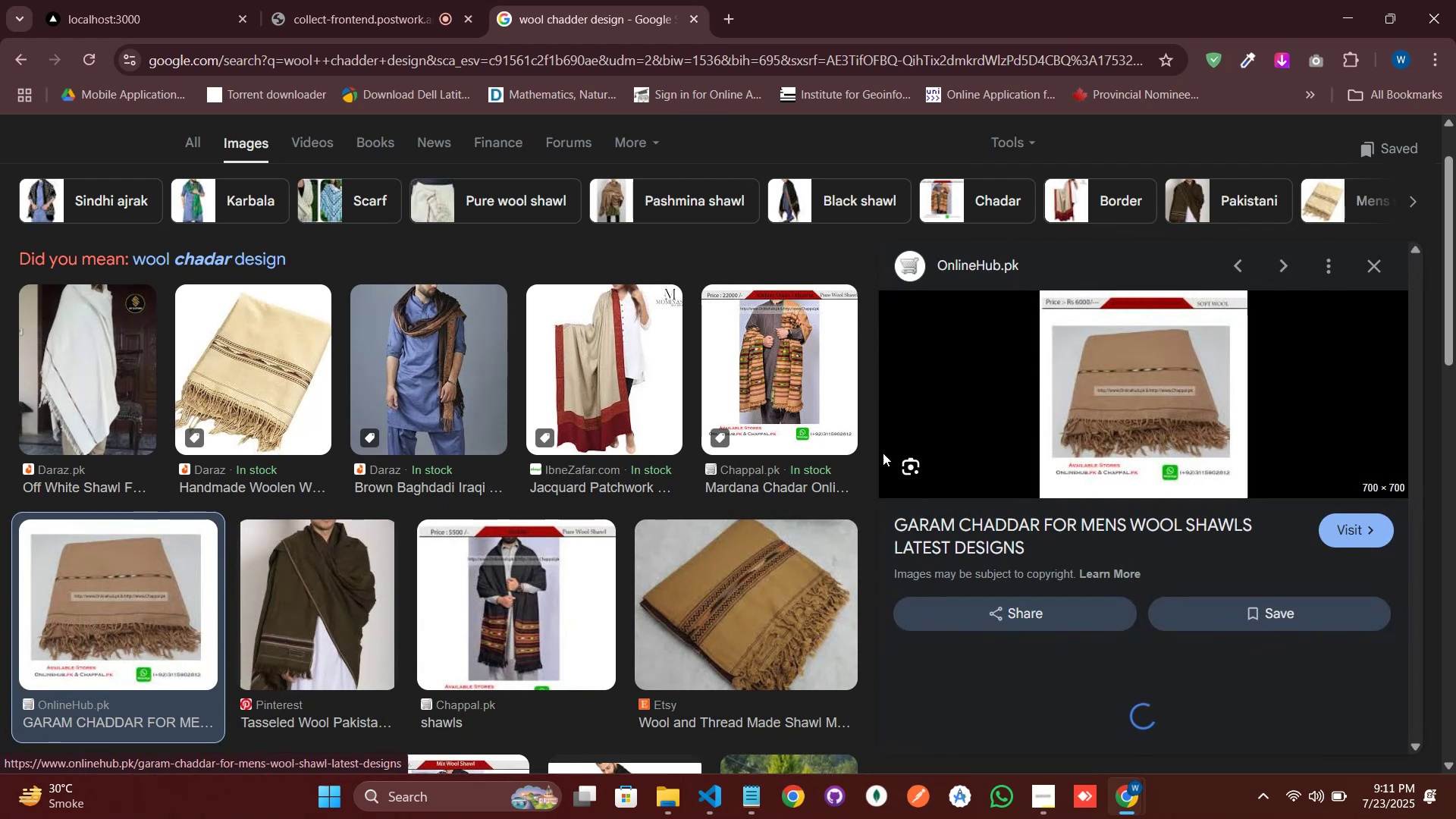 
scroll: coordinate [660, 475], scroll_direction: down, amount: 10.0
 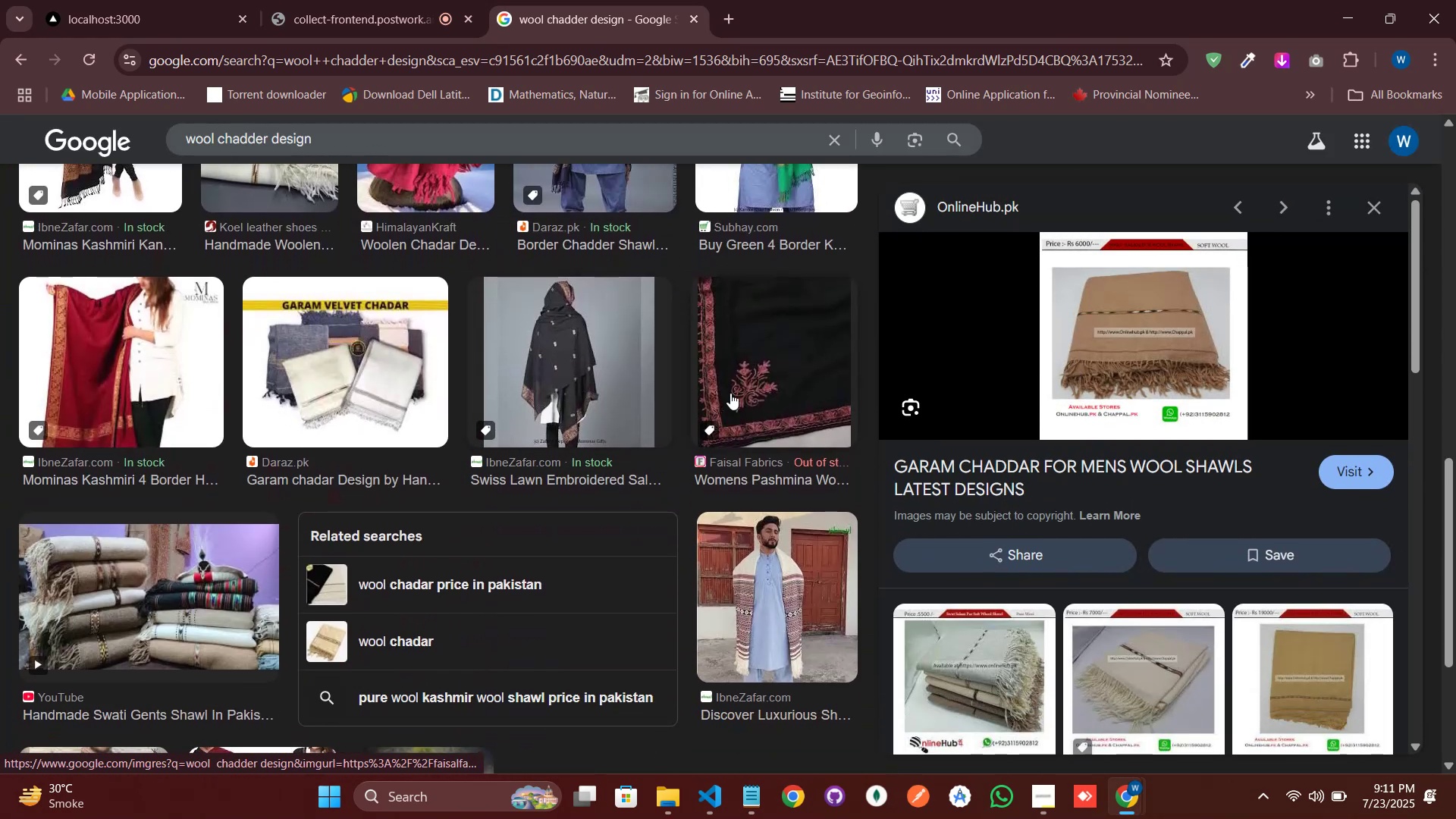 
left_click([733, 390])
 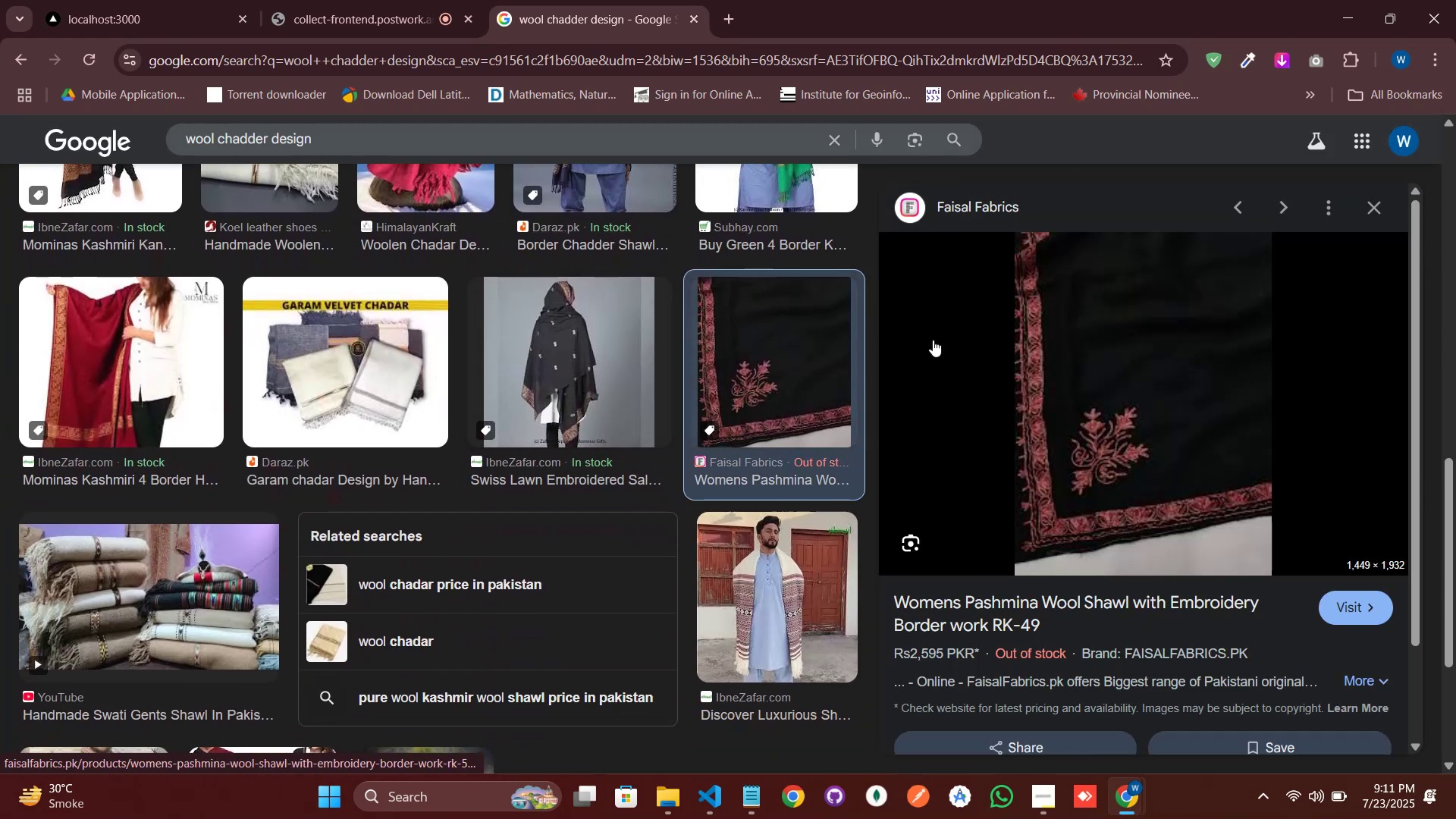 
scroll: coordinate [206, 400], scroll_direction: down, amount: 16.0
 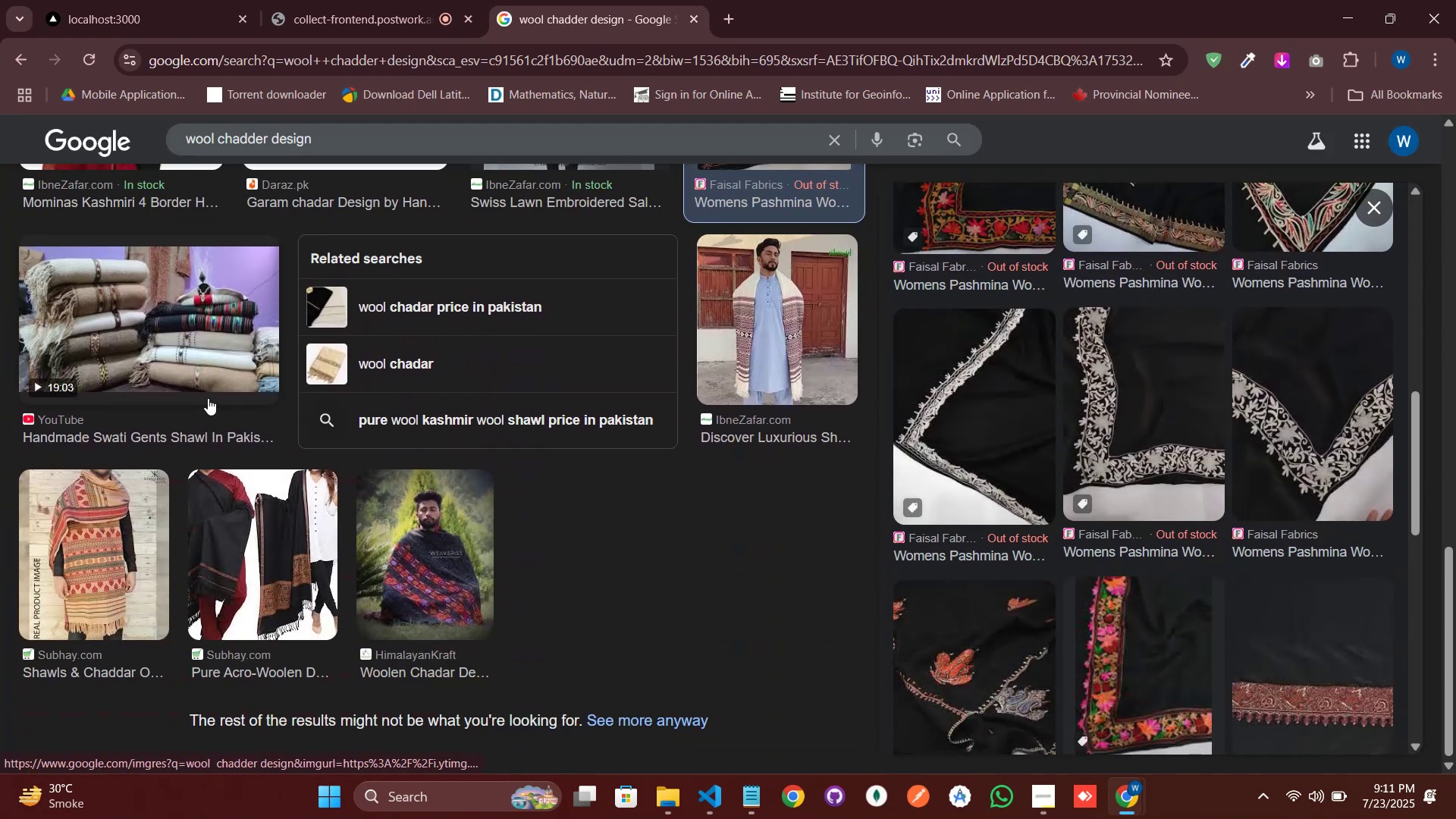 
scroll: coordinate [208, 398], scroll_direction: up, amount: 3.0
 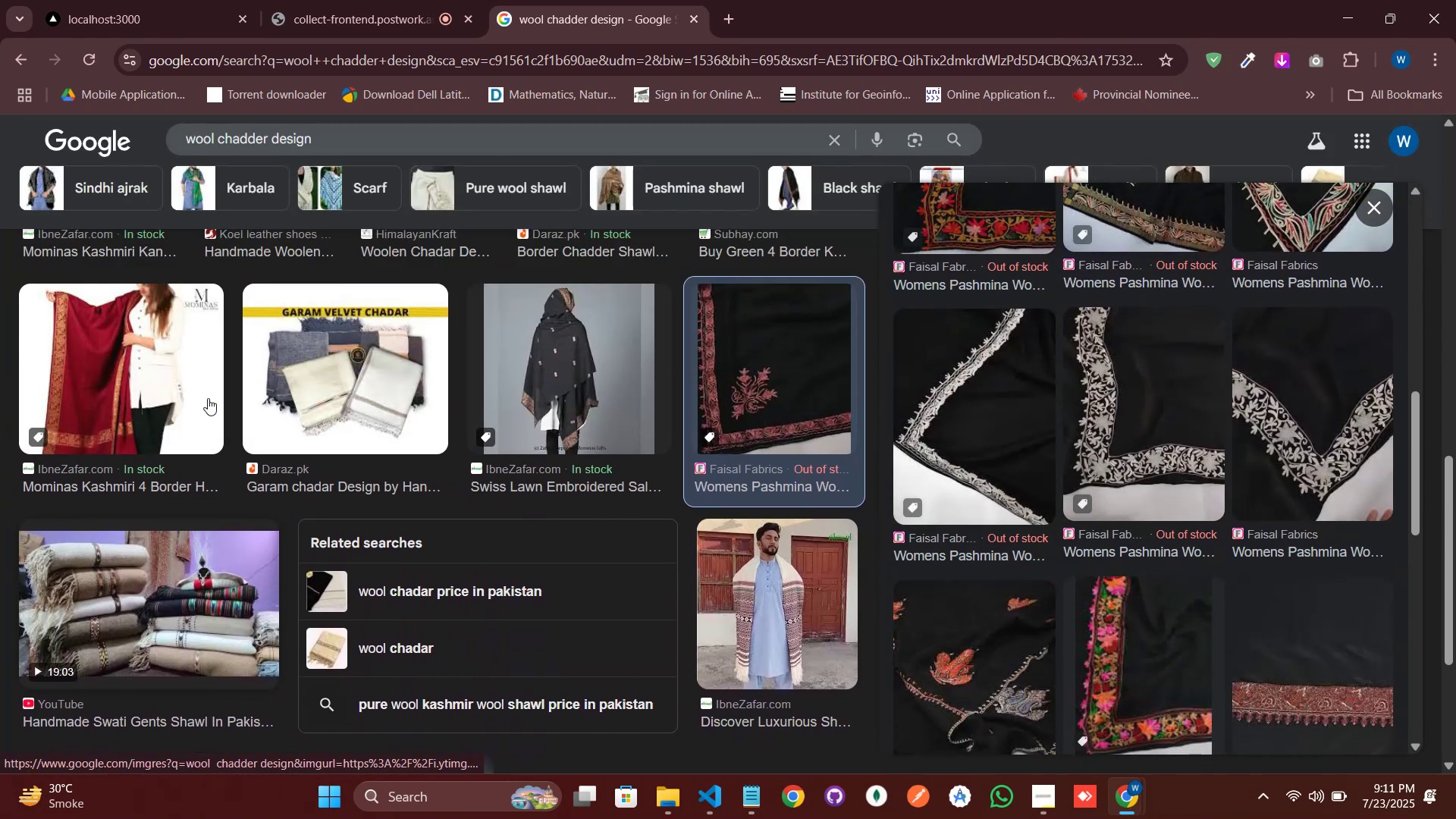 
scroll: coordinate [216, 388], scroll_direction: down, amount: 2.0
 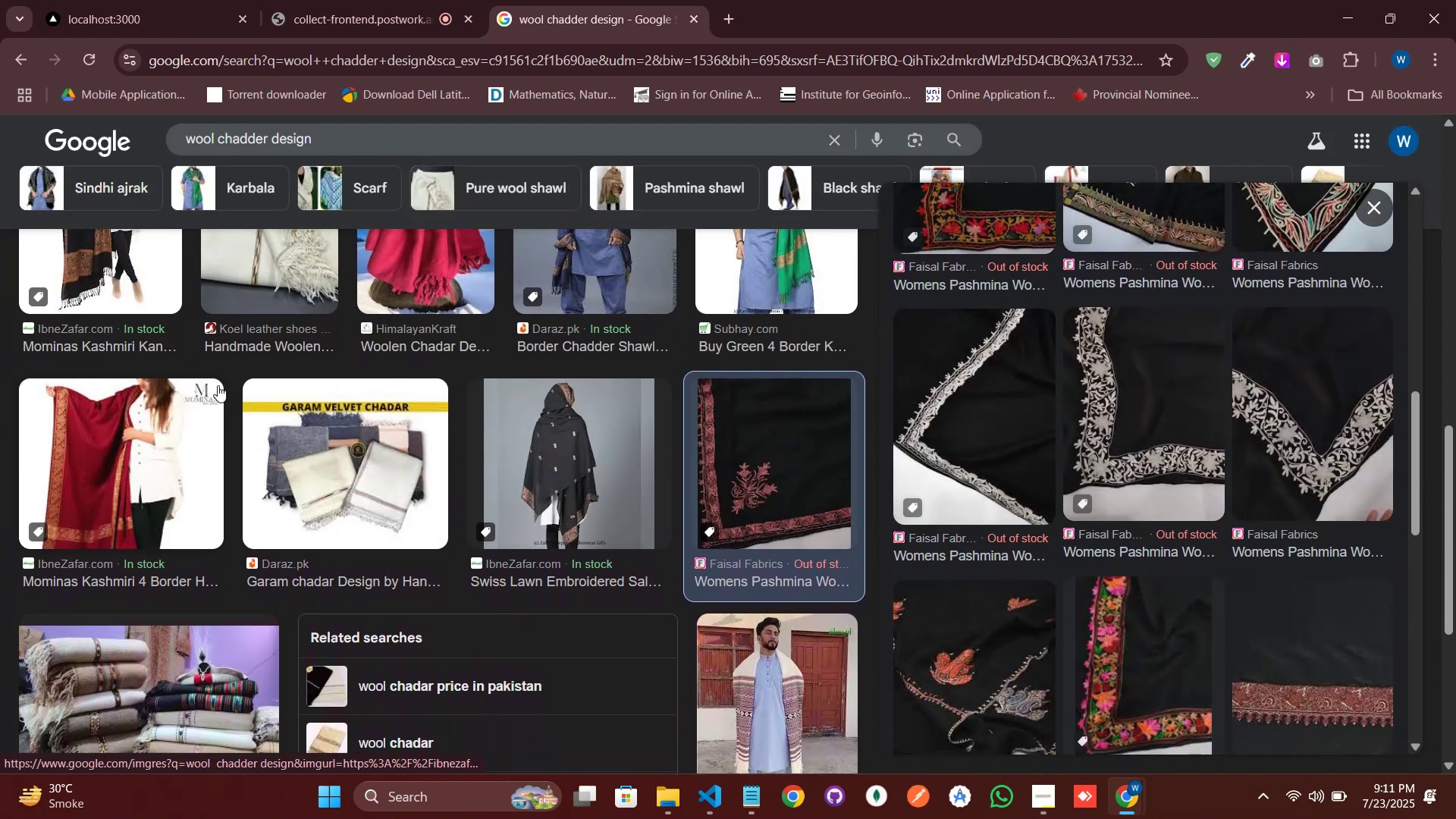 
scroll: coordinate [219, 384], scroll_direction: up, amount: 4.0
 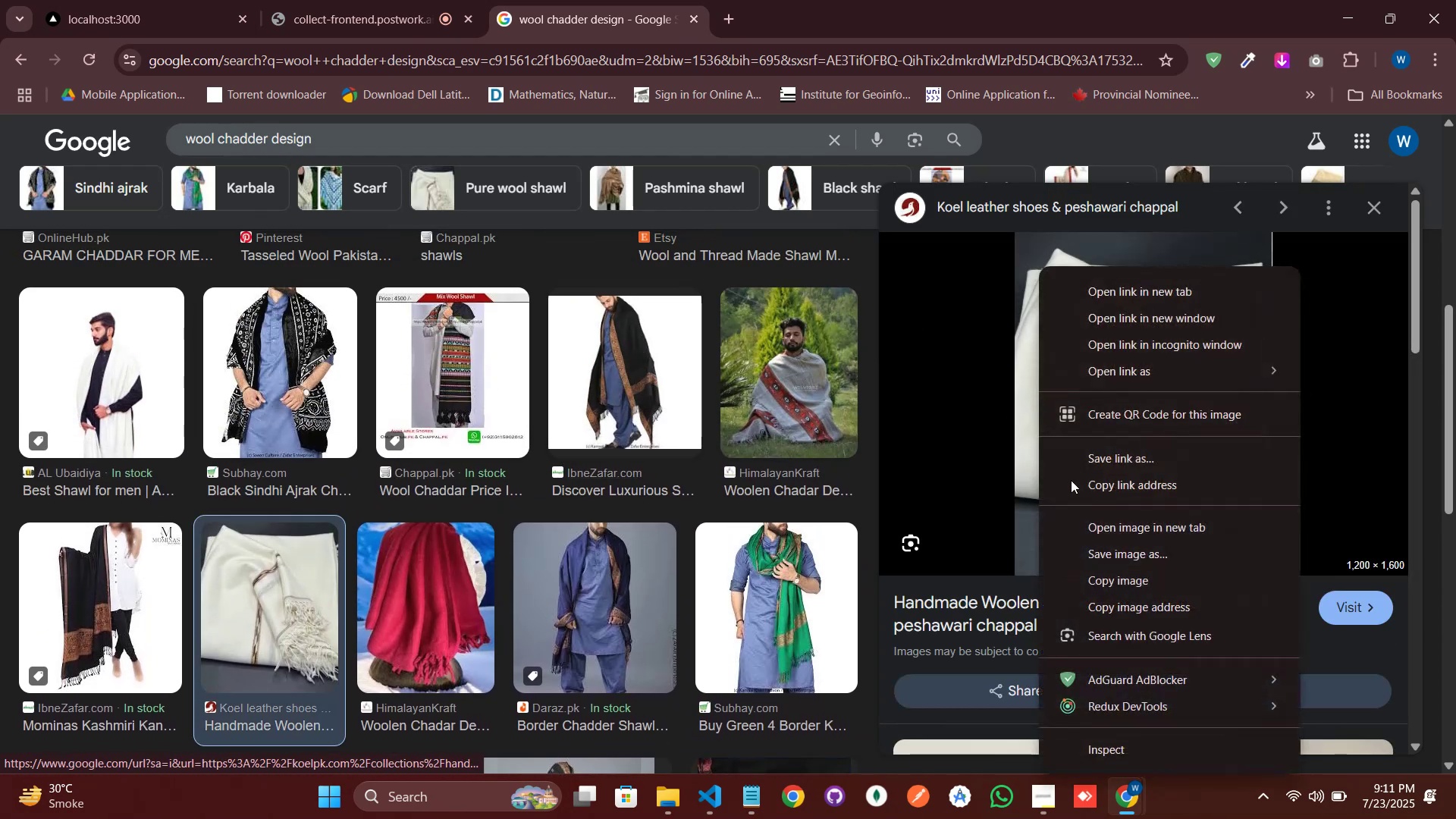 
left_click([1123, 611])
 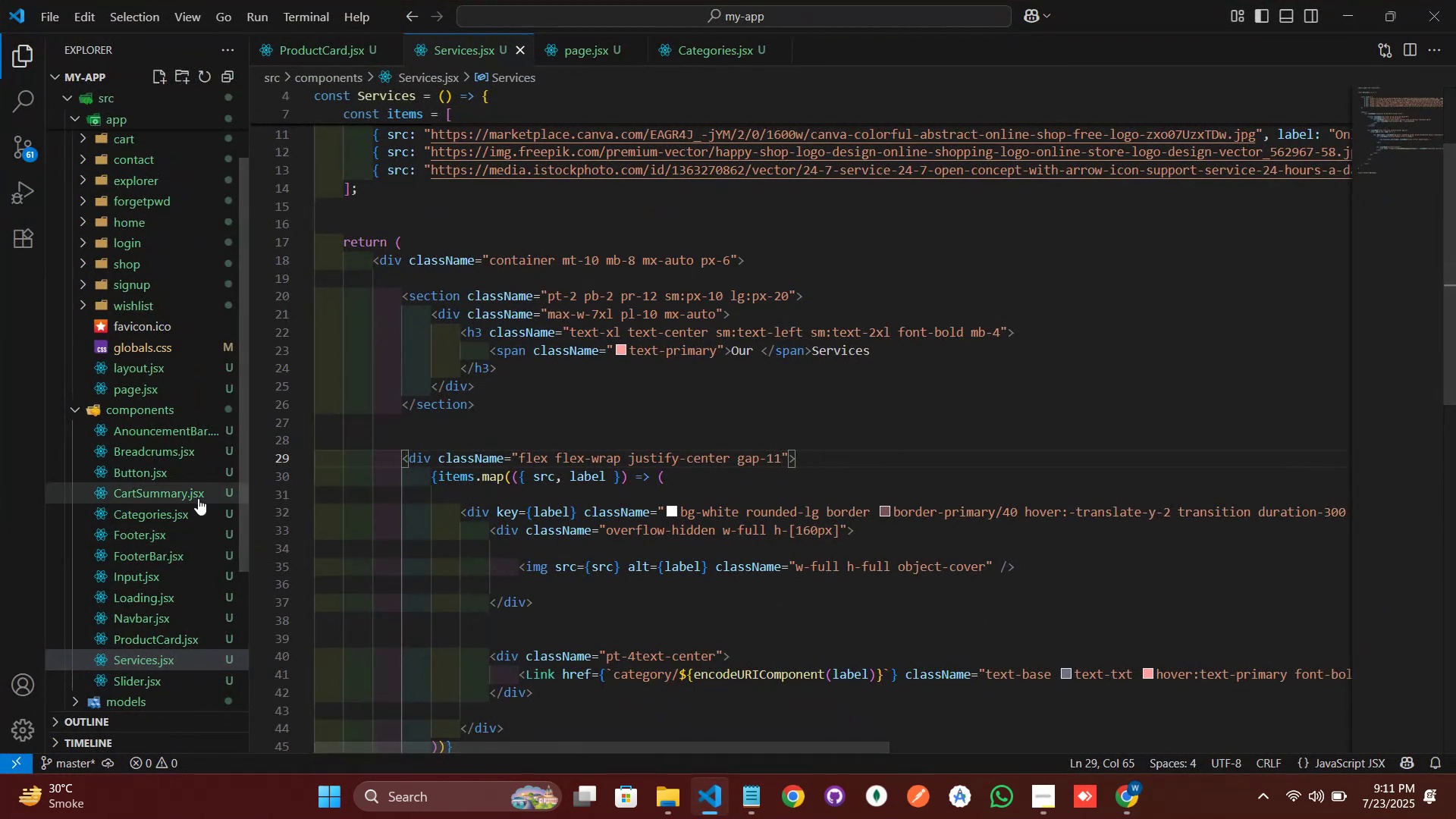 
wait(6.89)
 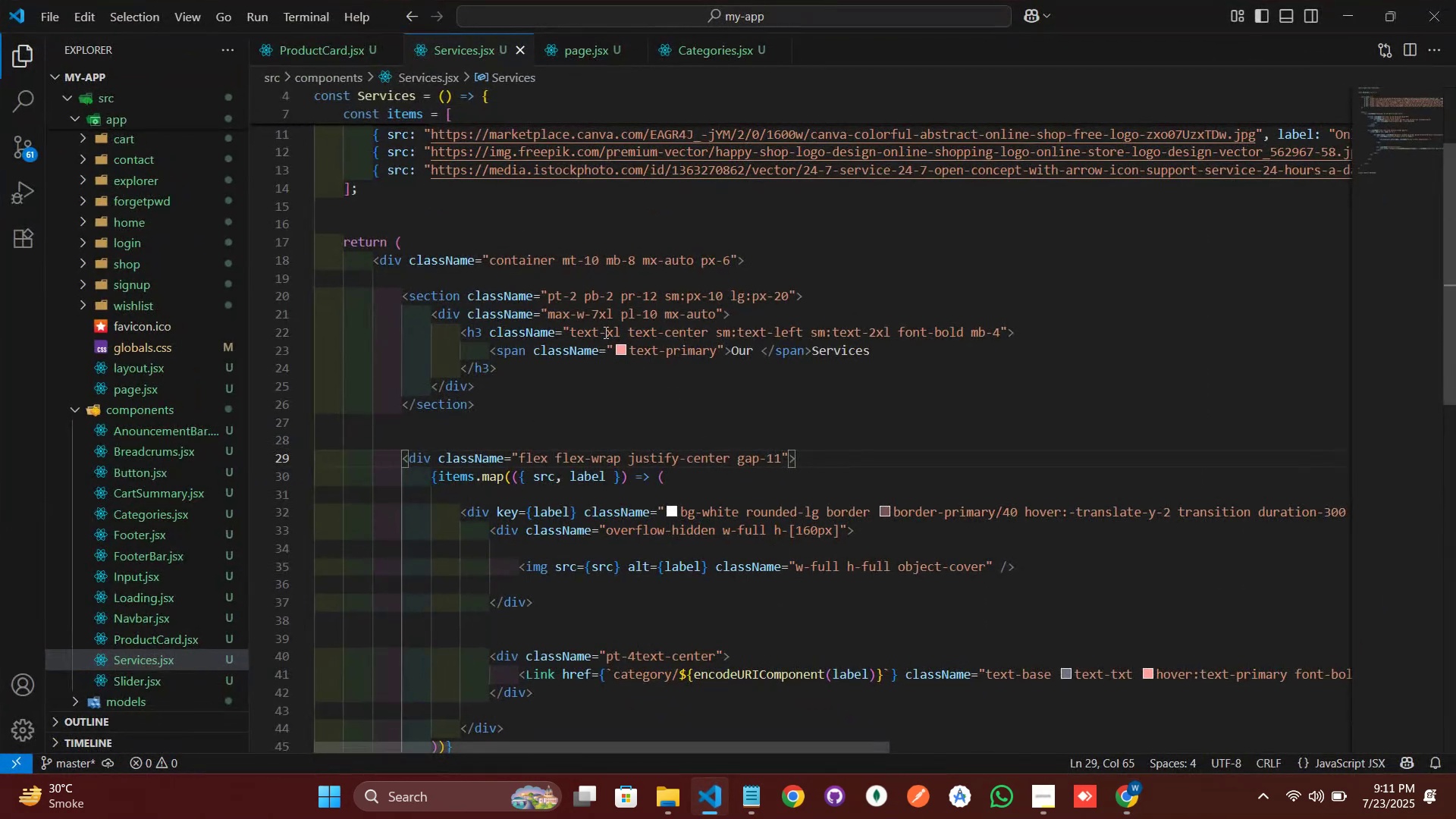 
left_click([139, 507])
 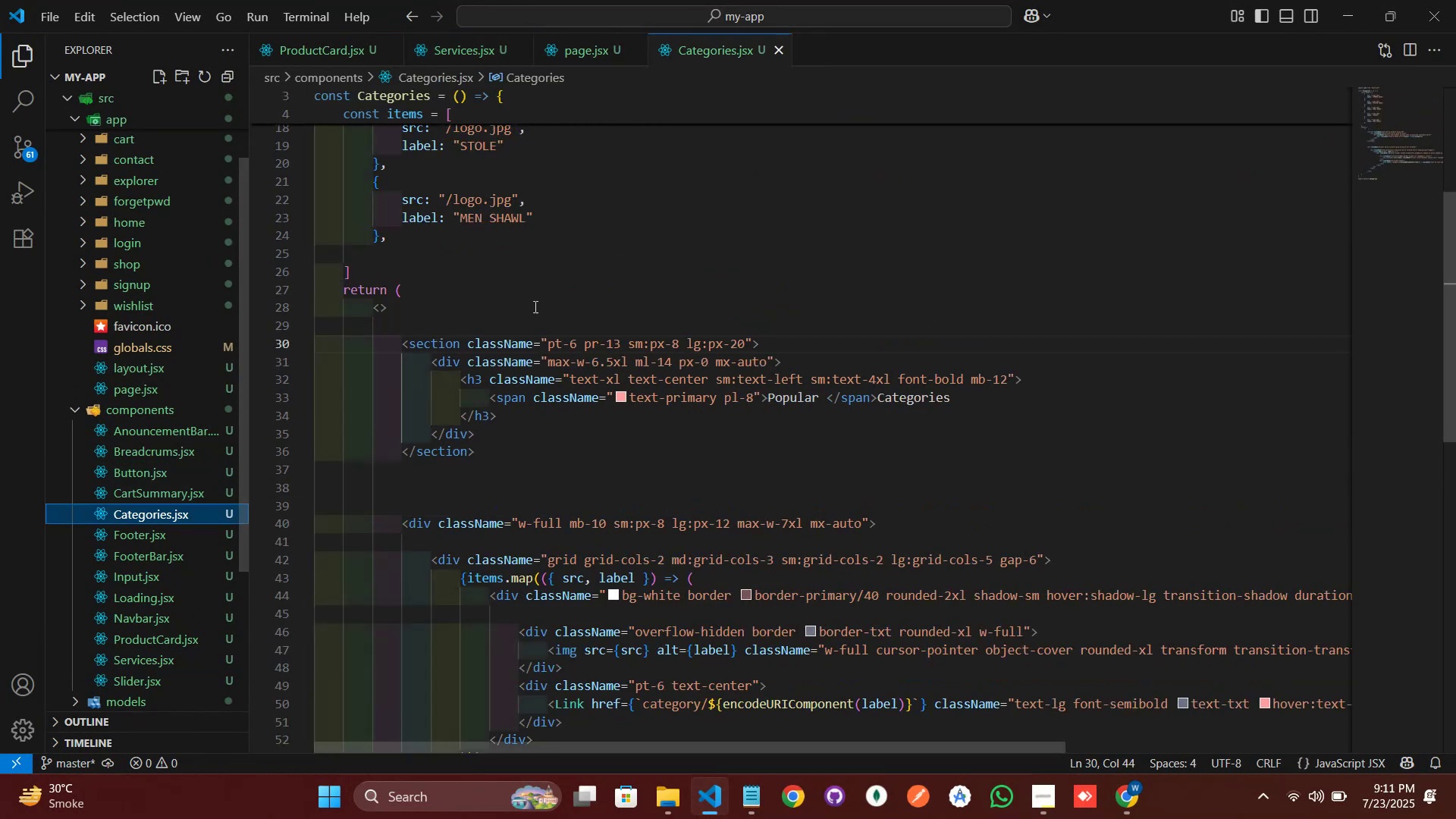 
scroll: coordinate [544, 294], scroll_direction: up, amount: 10.0
 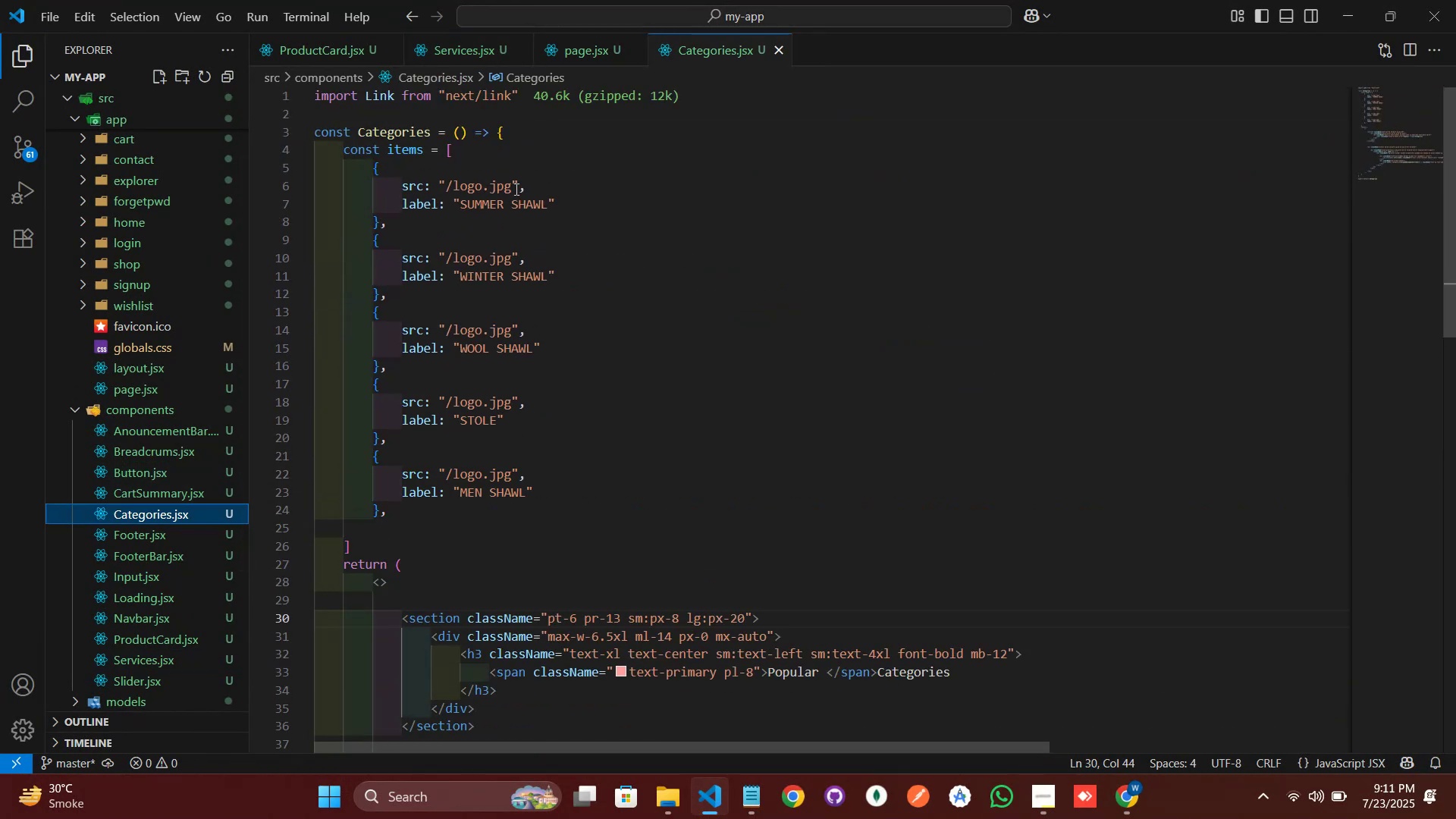 
left_click_drag(start_coordinate=[514, 188], to_coordinate=[447, 193])
 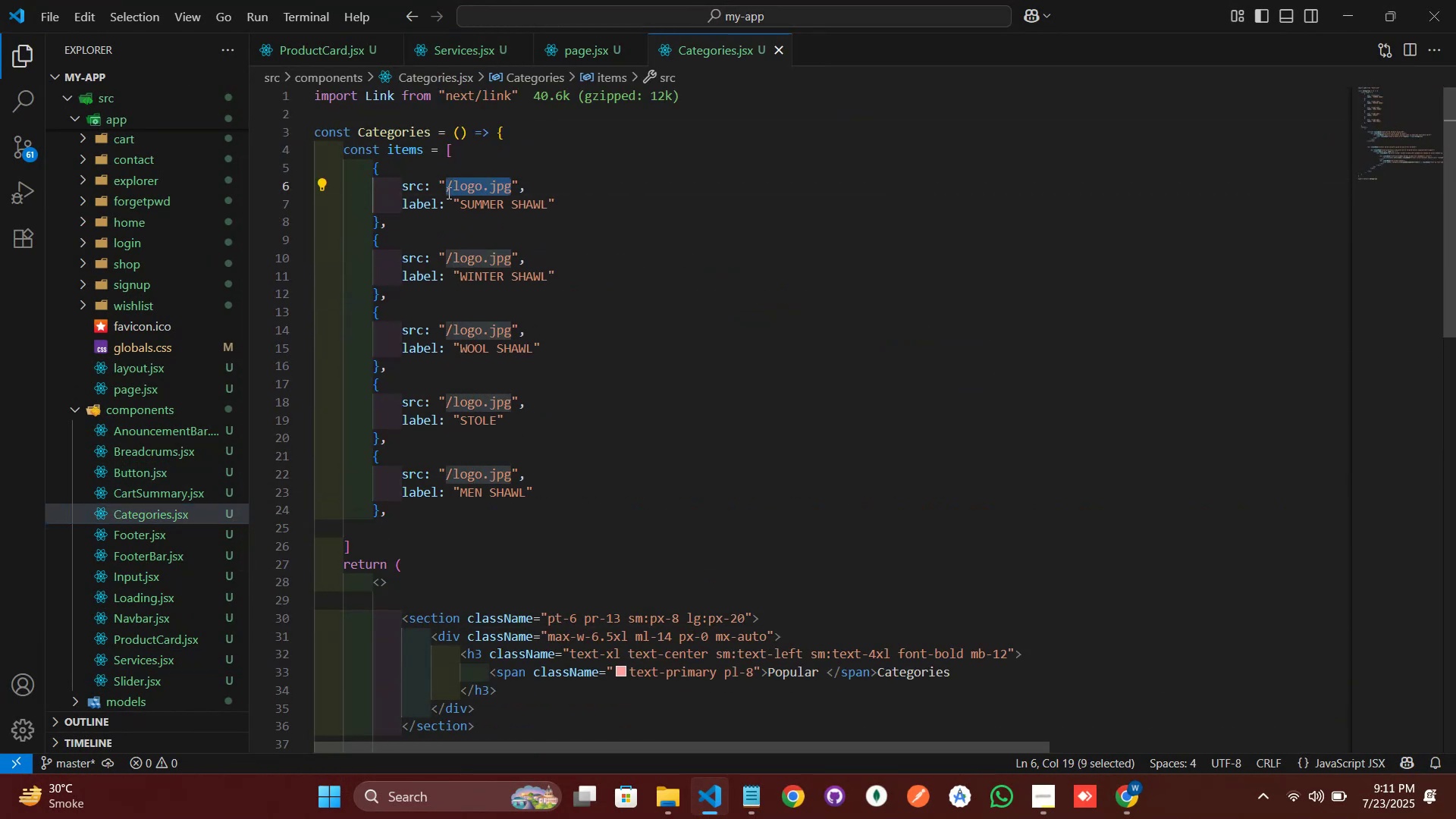 
key(Control+V)
 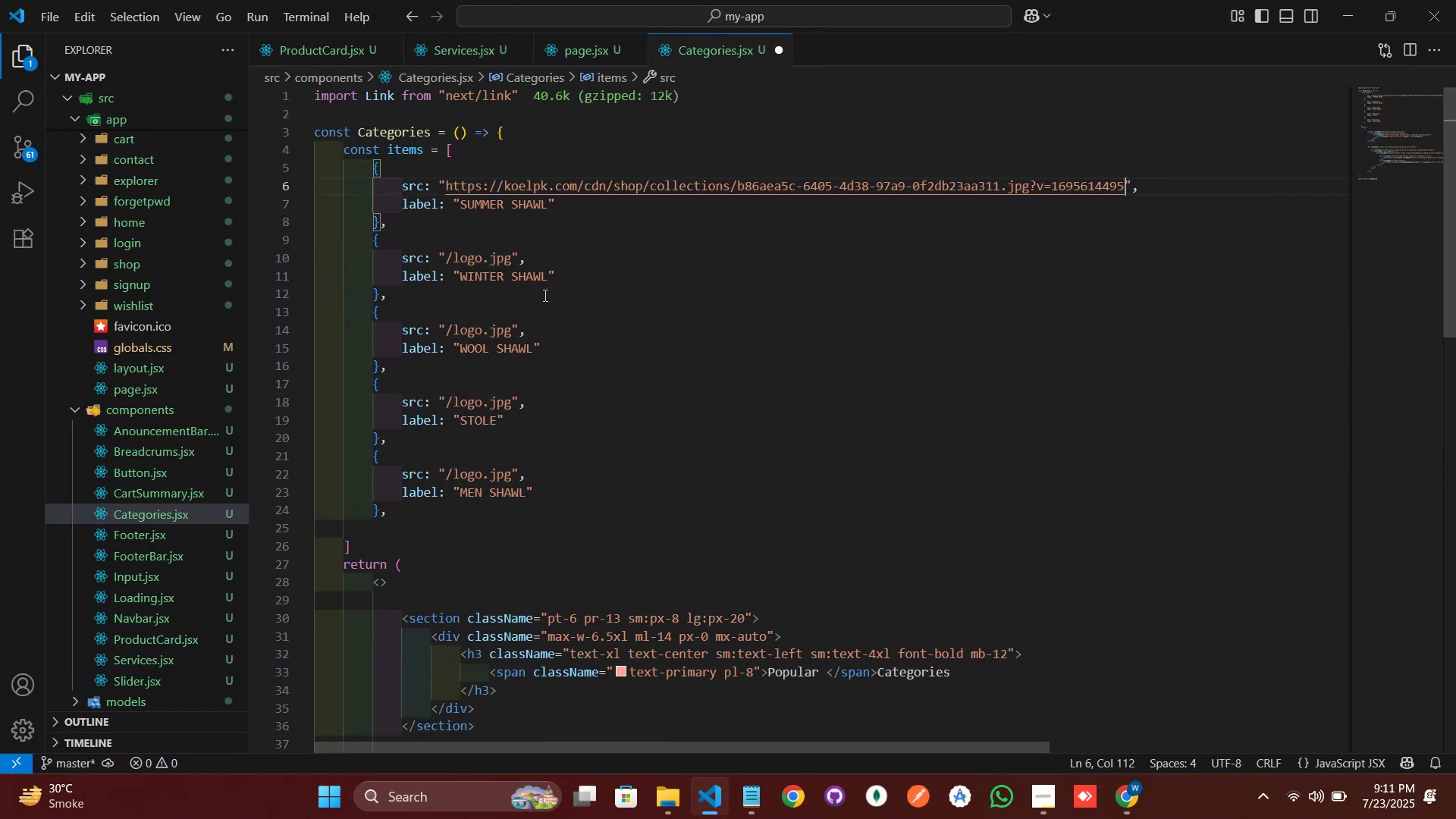 
key(Control+S)
 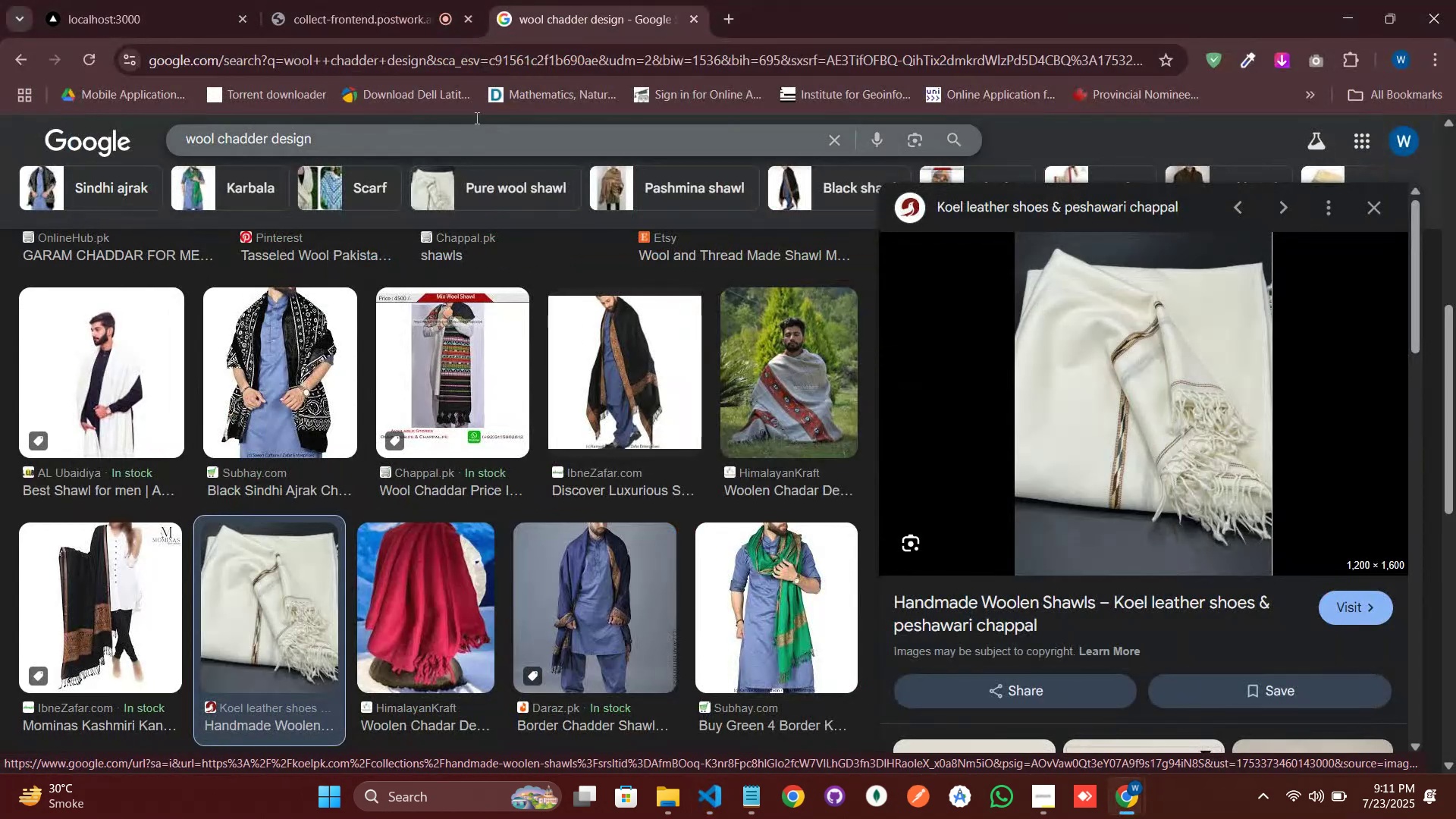 
left_click([224, 12])
 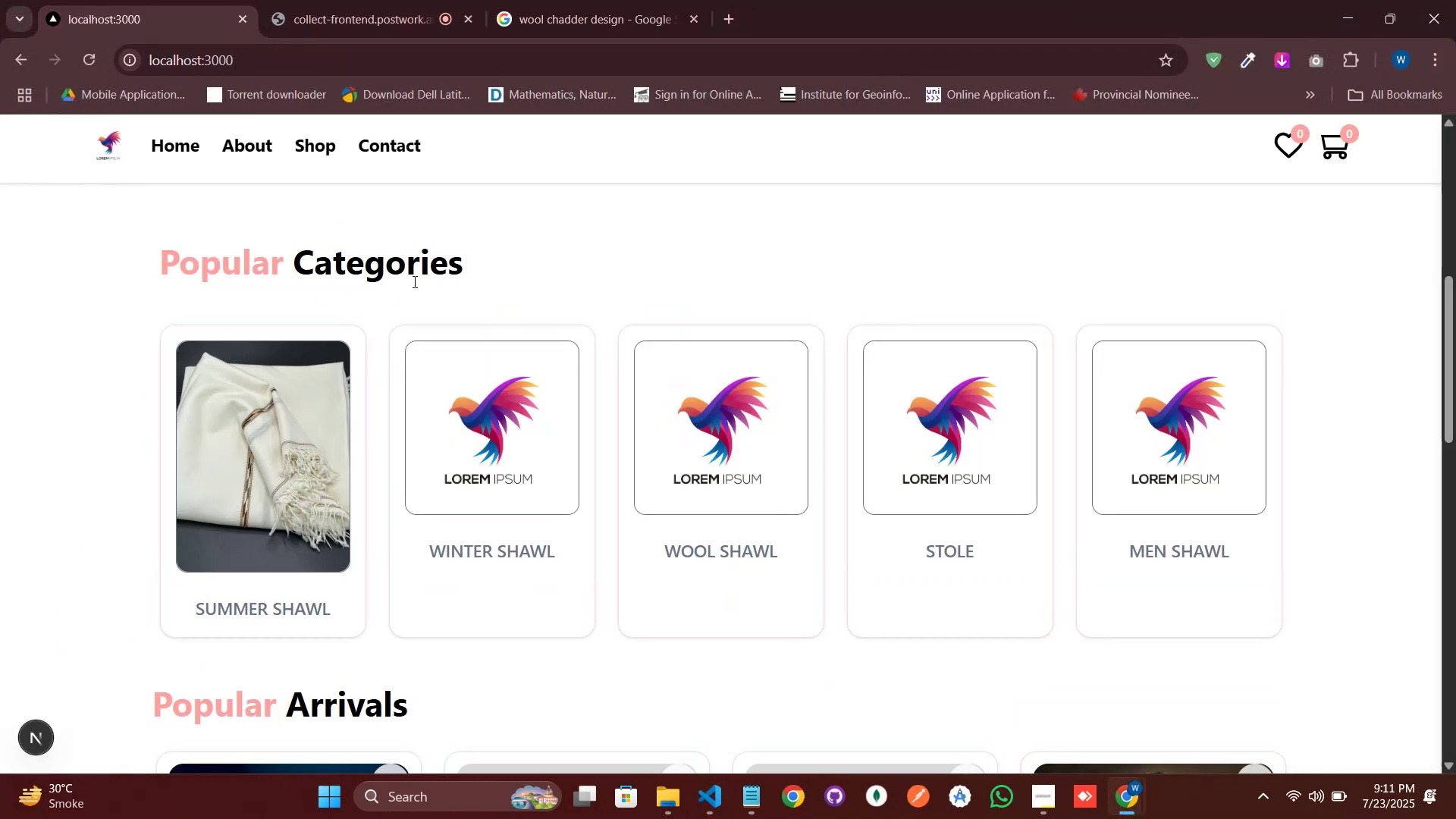 
scroll: coordinate [414, 280], scroll_direction: down, amount: 1.0
 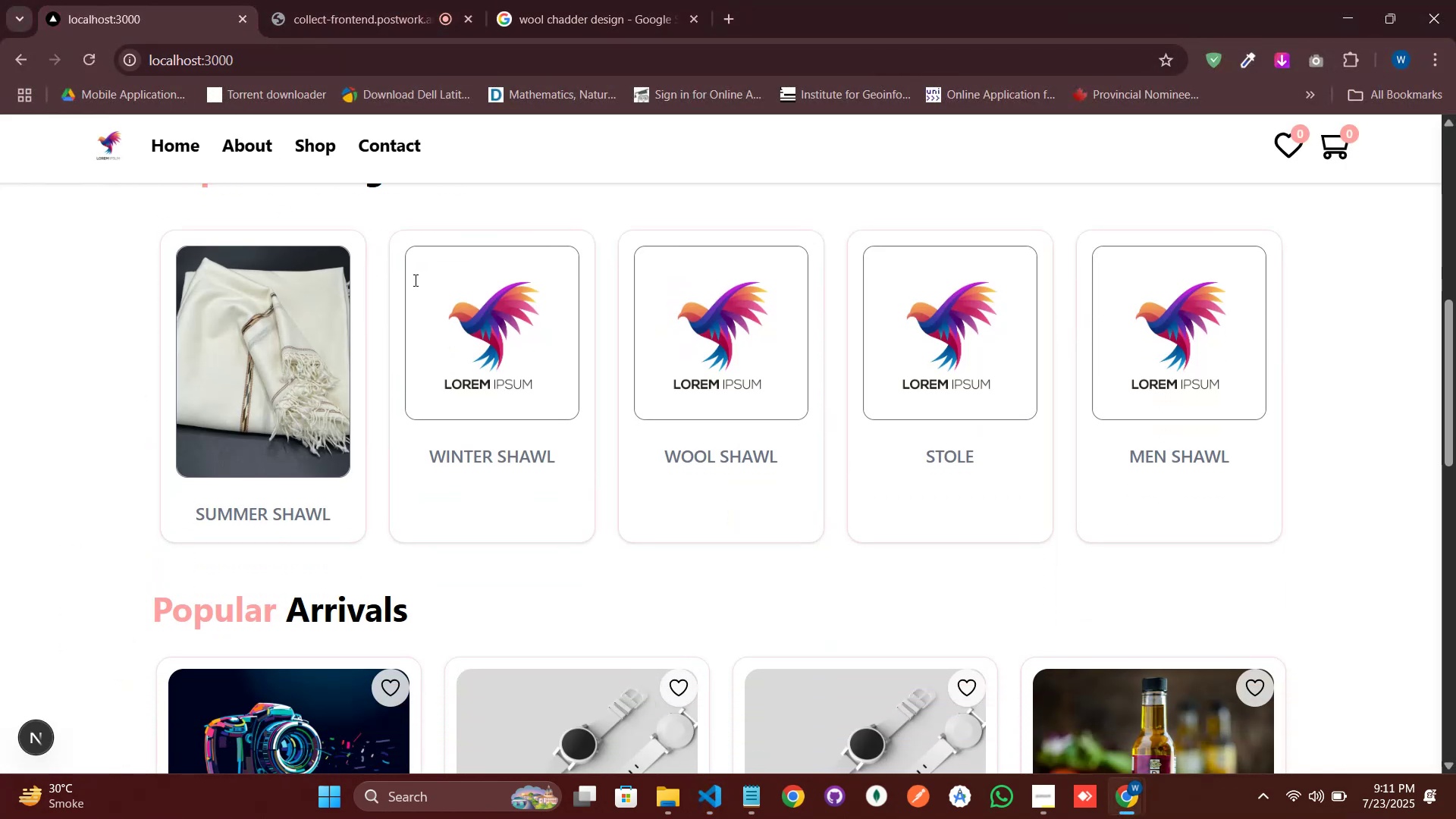 
scroll: coordinate [414, 280], scroll_direction: up, amount: 1.0
 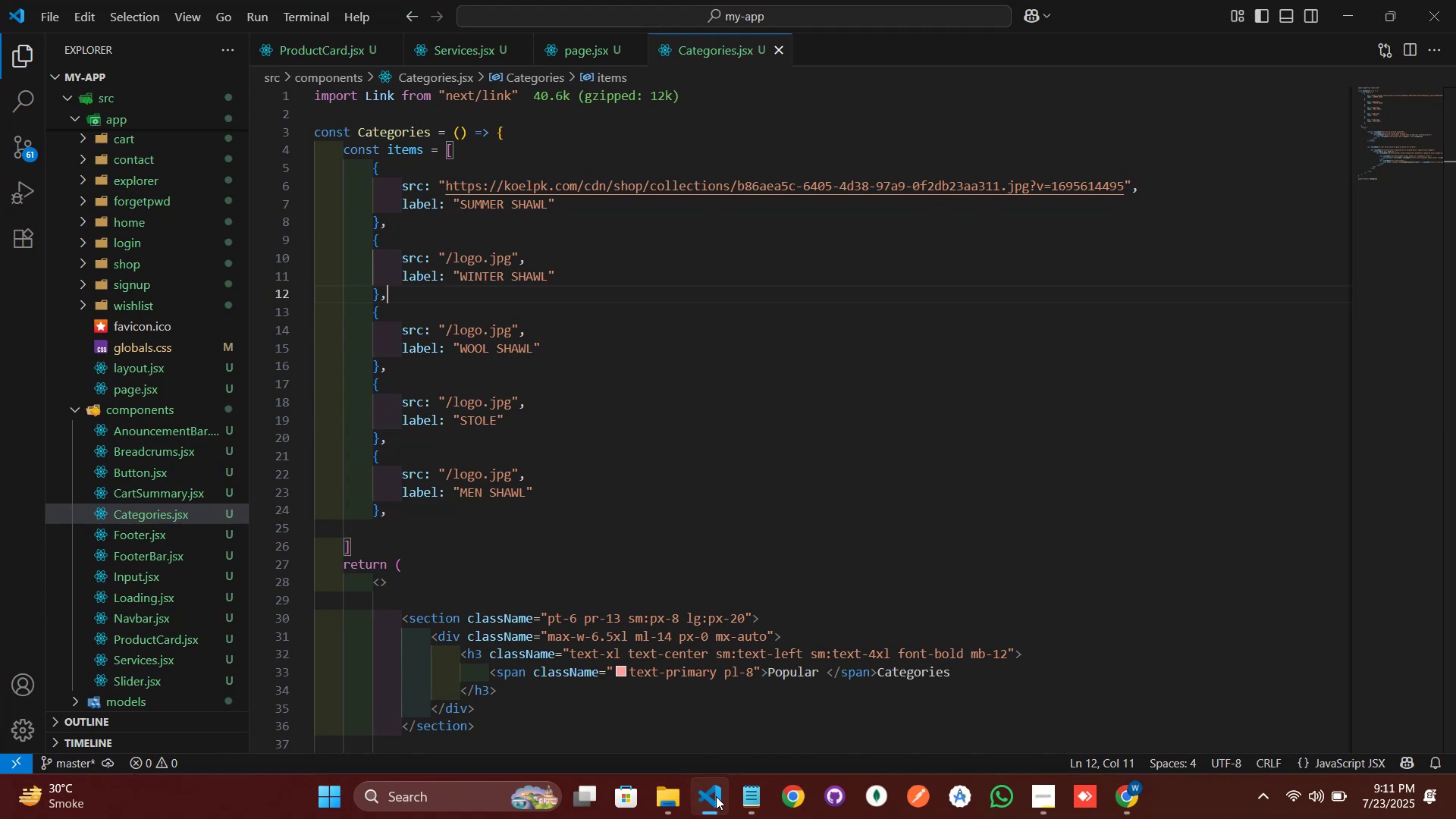 
wait(6.2)
 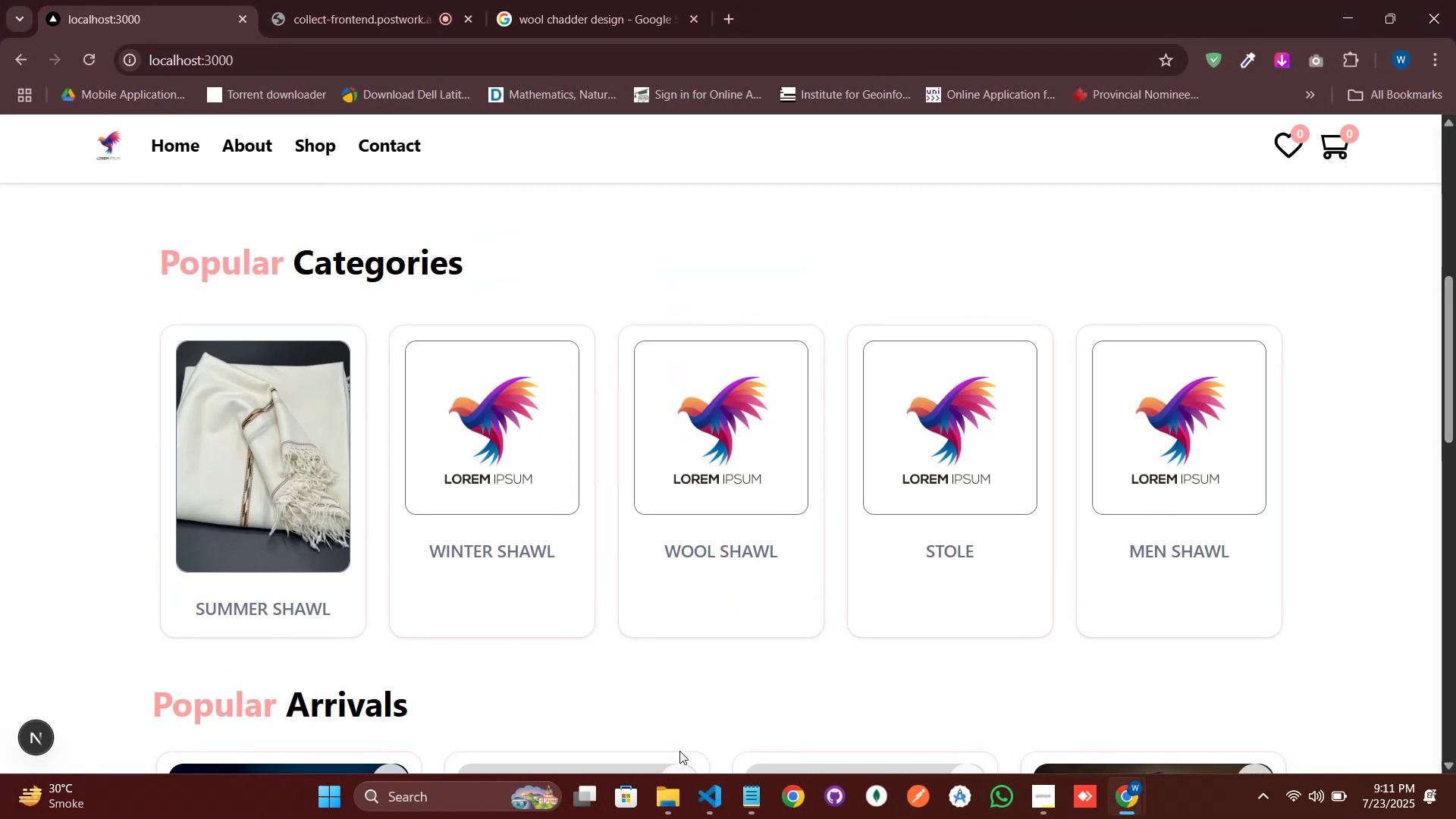 
left_click([708, 803])
 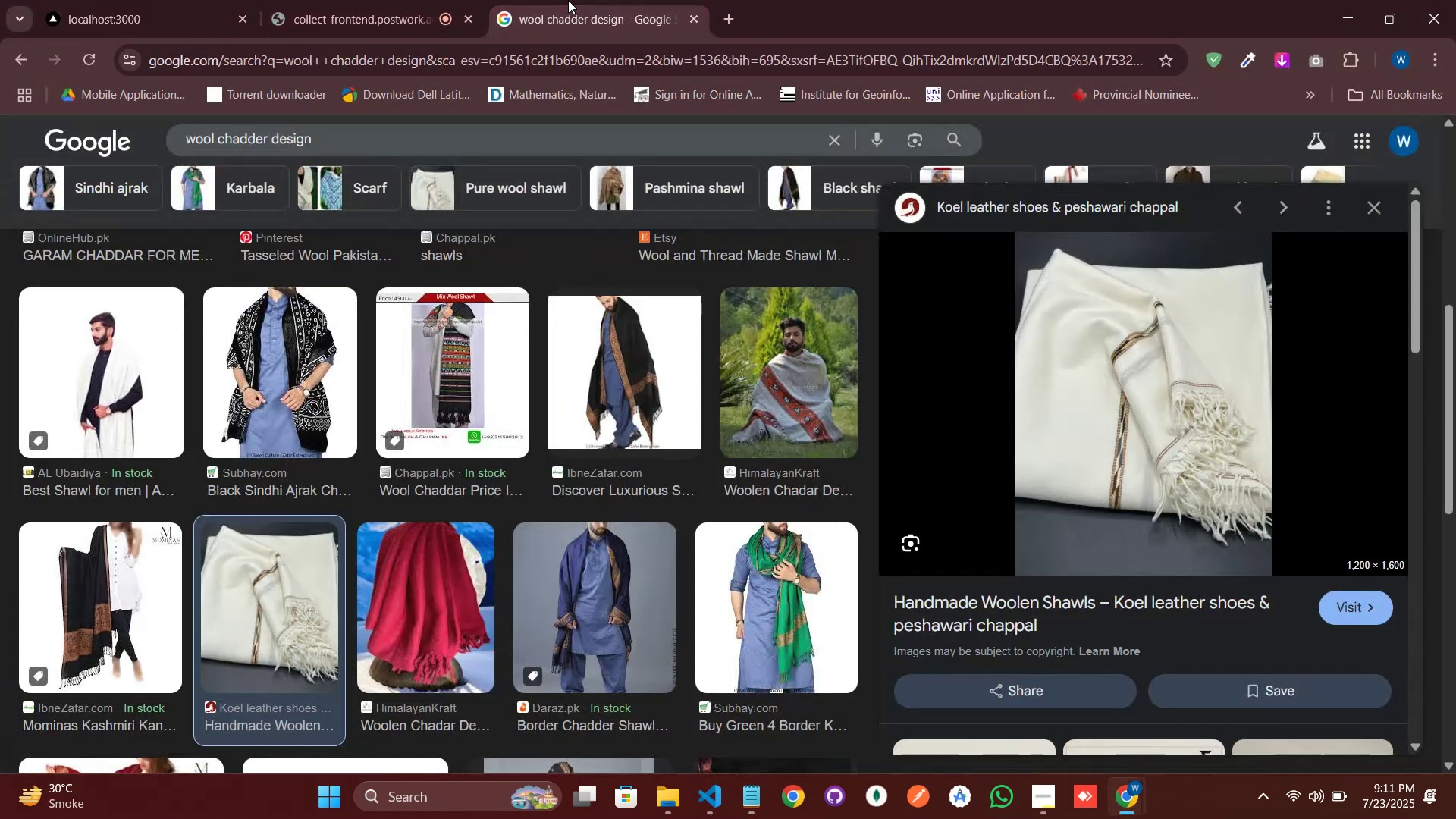 
scroll: coordinate [1156, 406], scroll_direction: down, amount: 17.0
 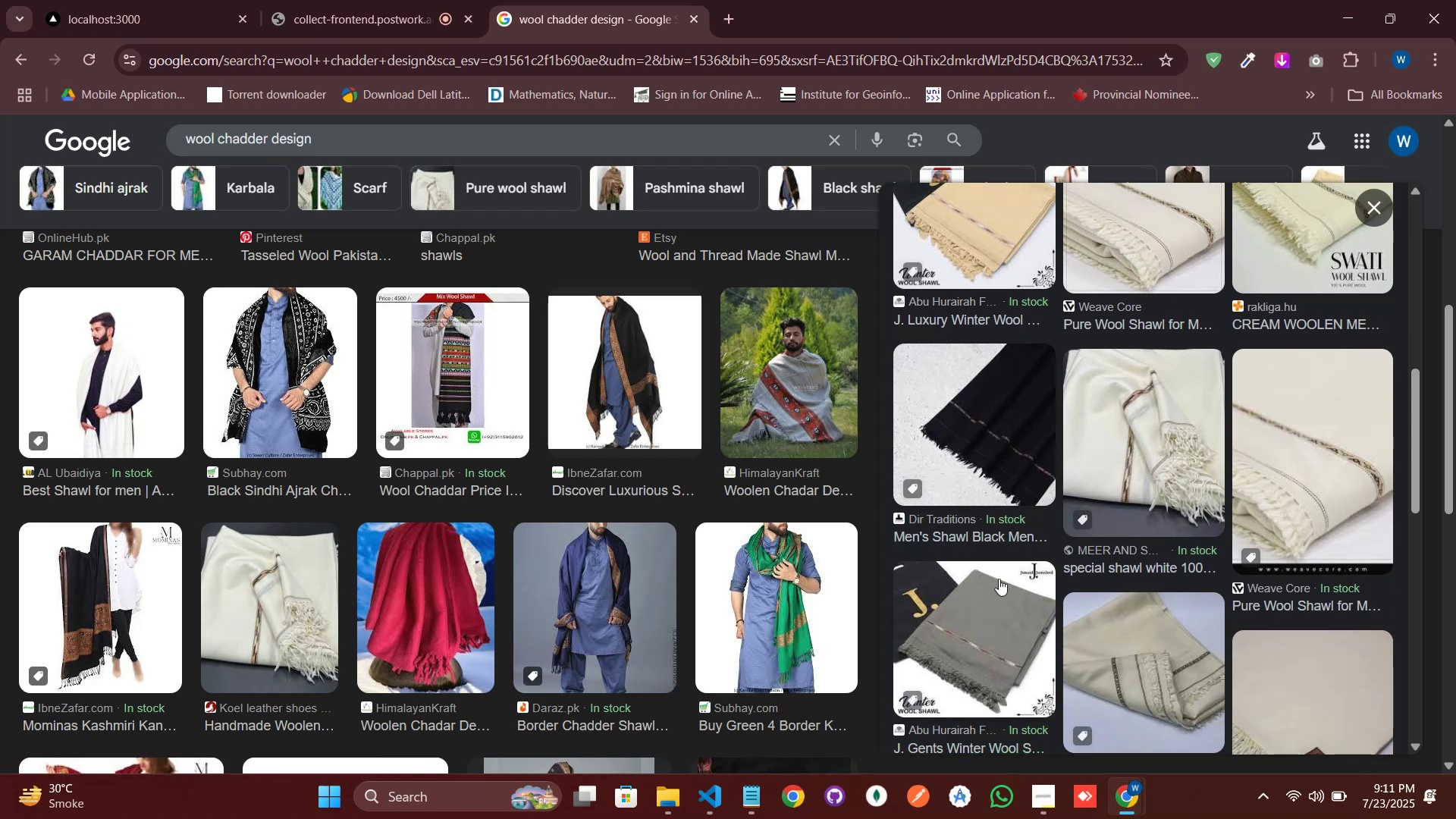 
left_click([993, 601])
 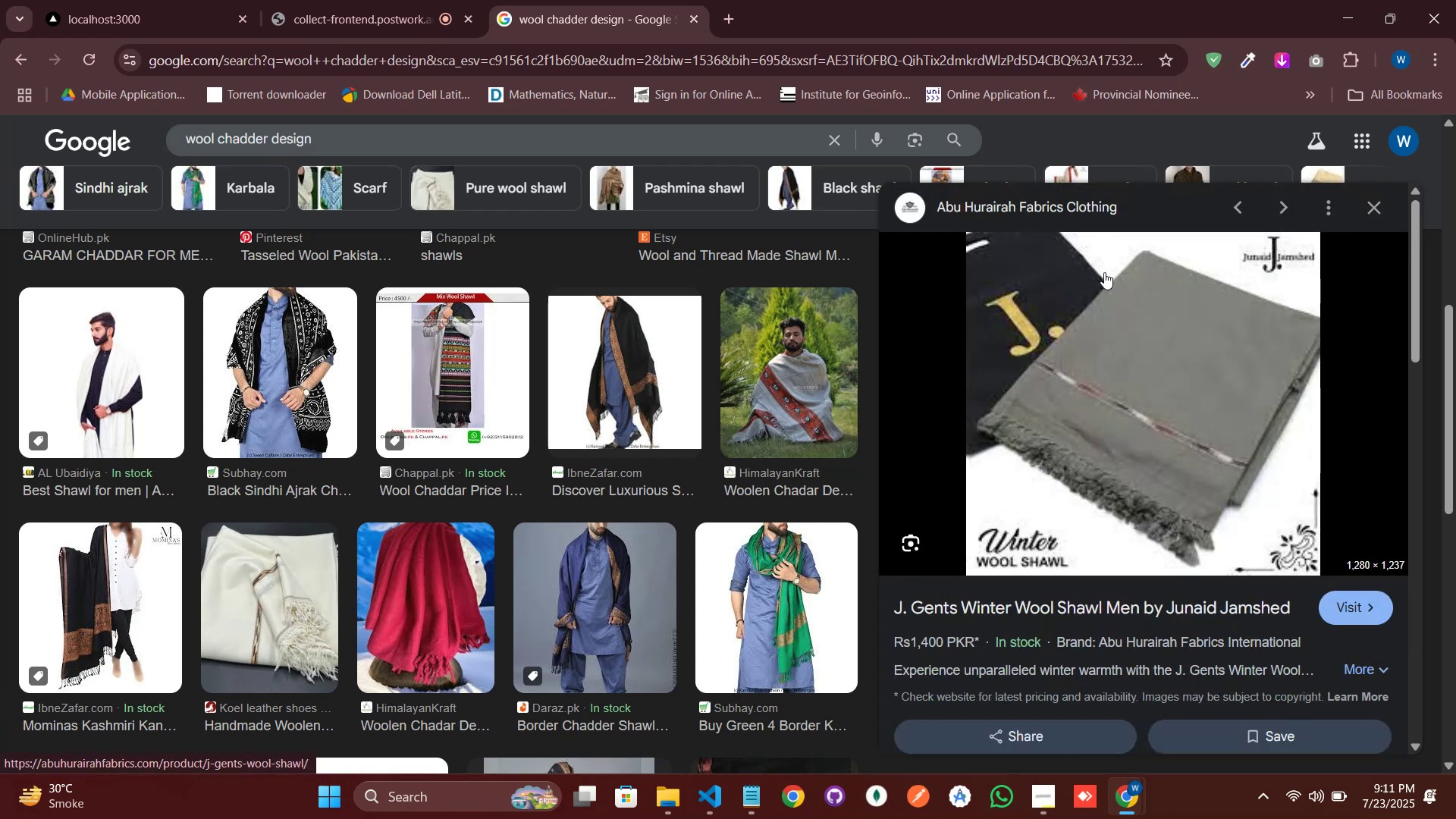 
scroll: coordinate [1104, 383], scroll_direction: down, amount: 9.0
 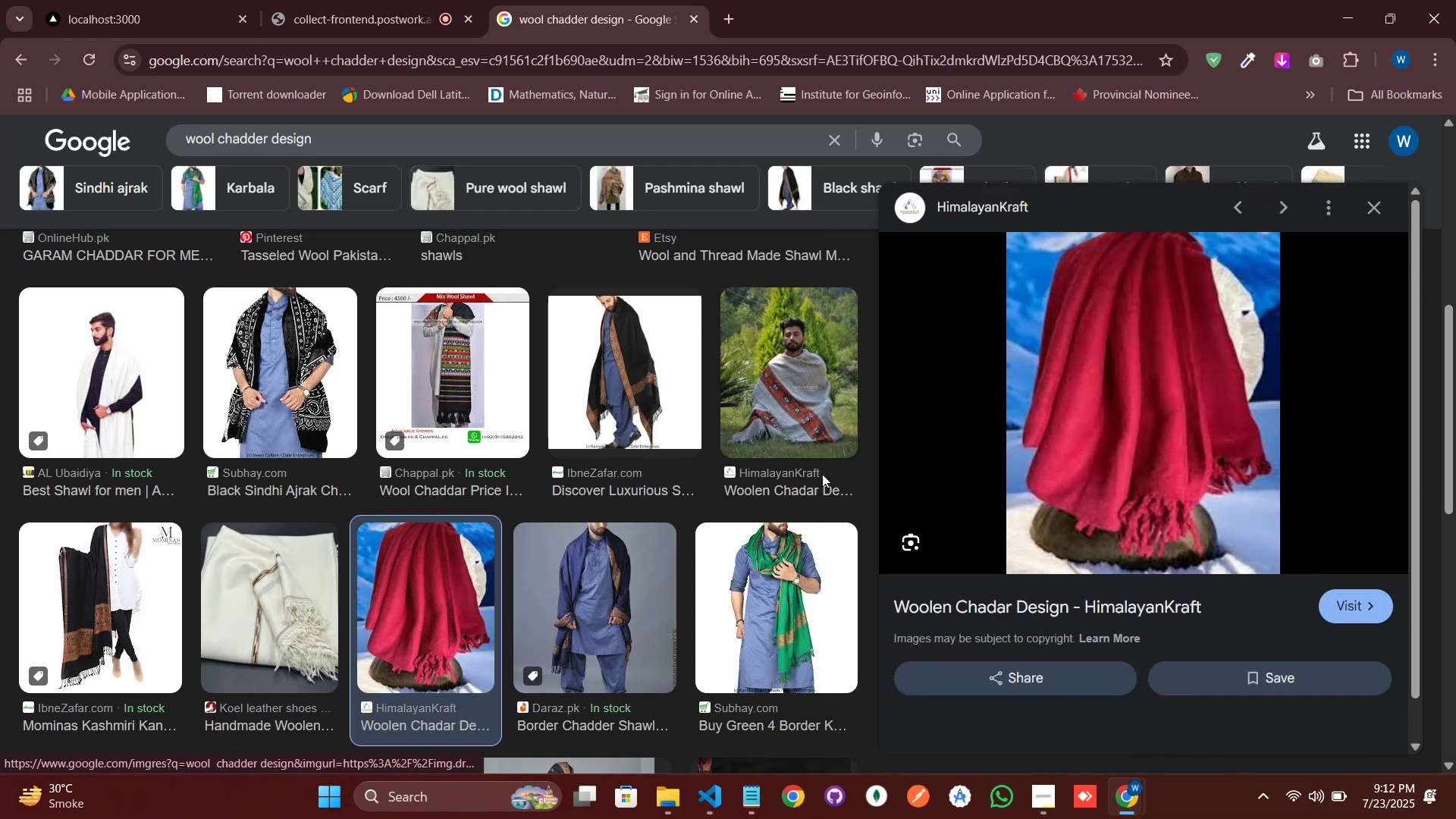 
wait(7.67)
 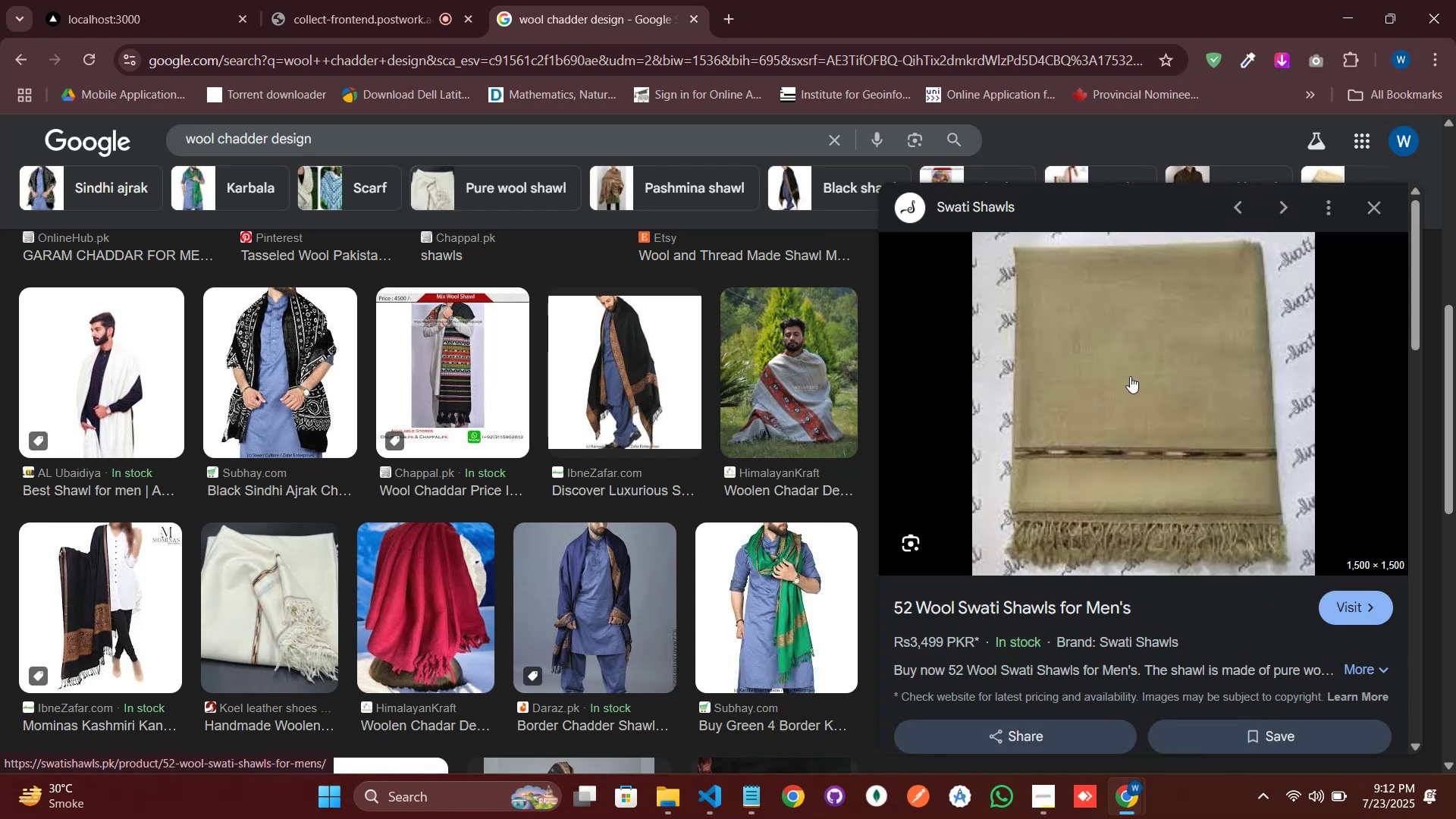 
right_click([1166, 322])
 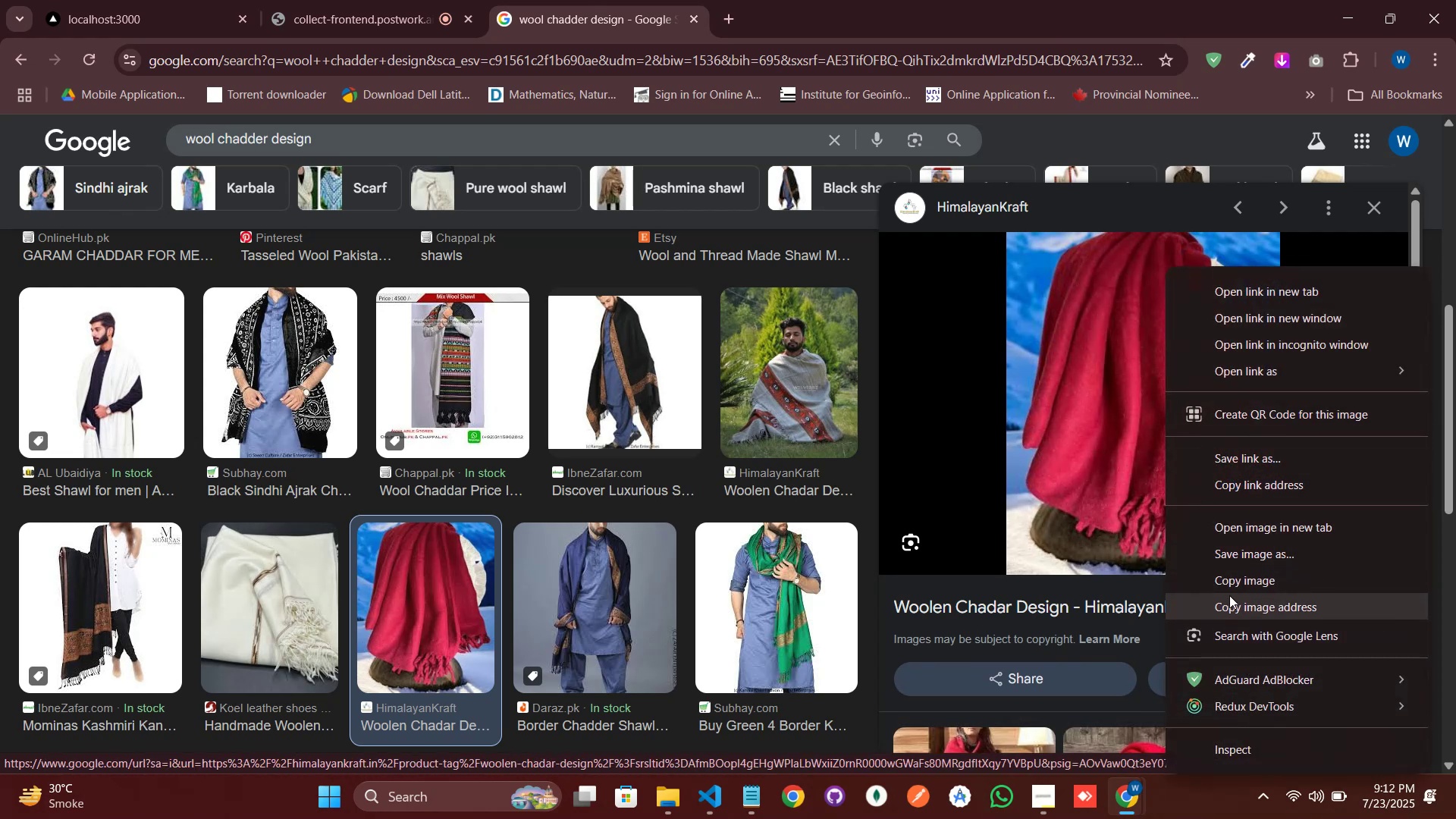 
left_click([1229, 595])
 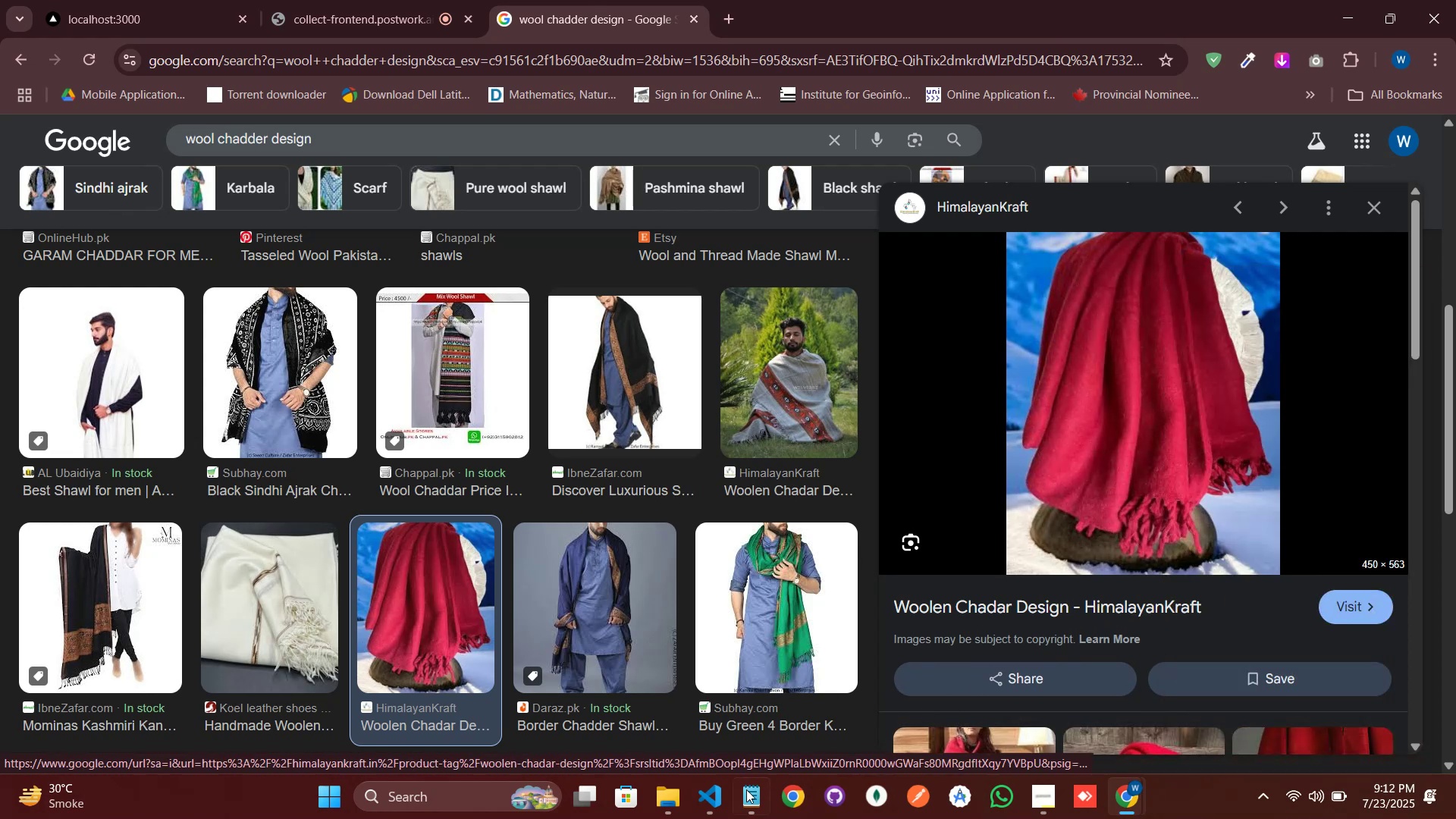 
left_click([708, 805])
 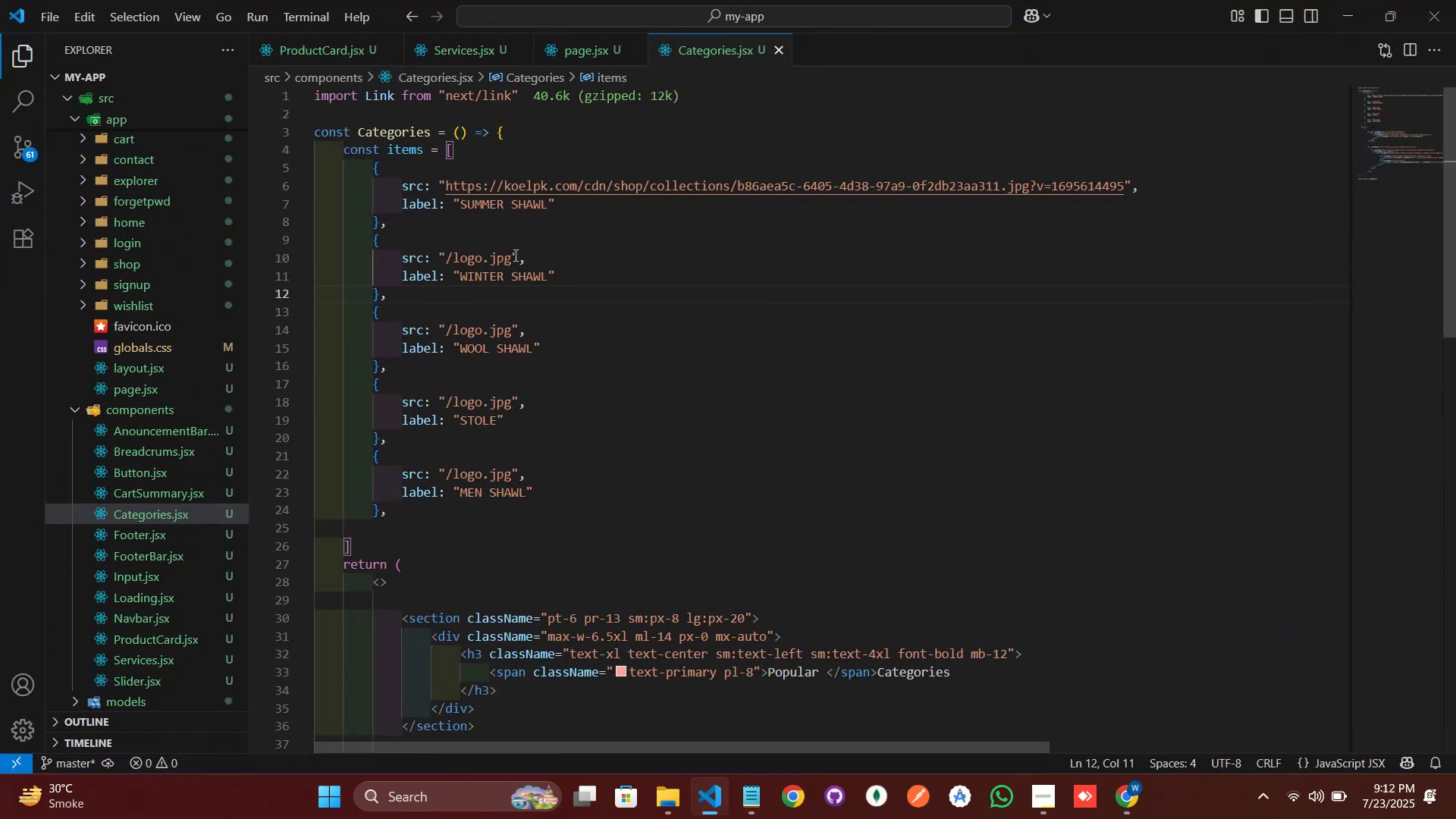 
left_click_drag(start_coordinate=[513, 255], to_coordinate=[446, 253])
 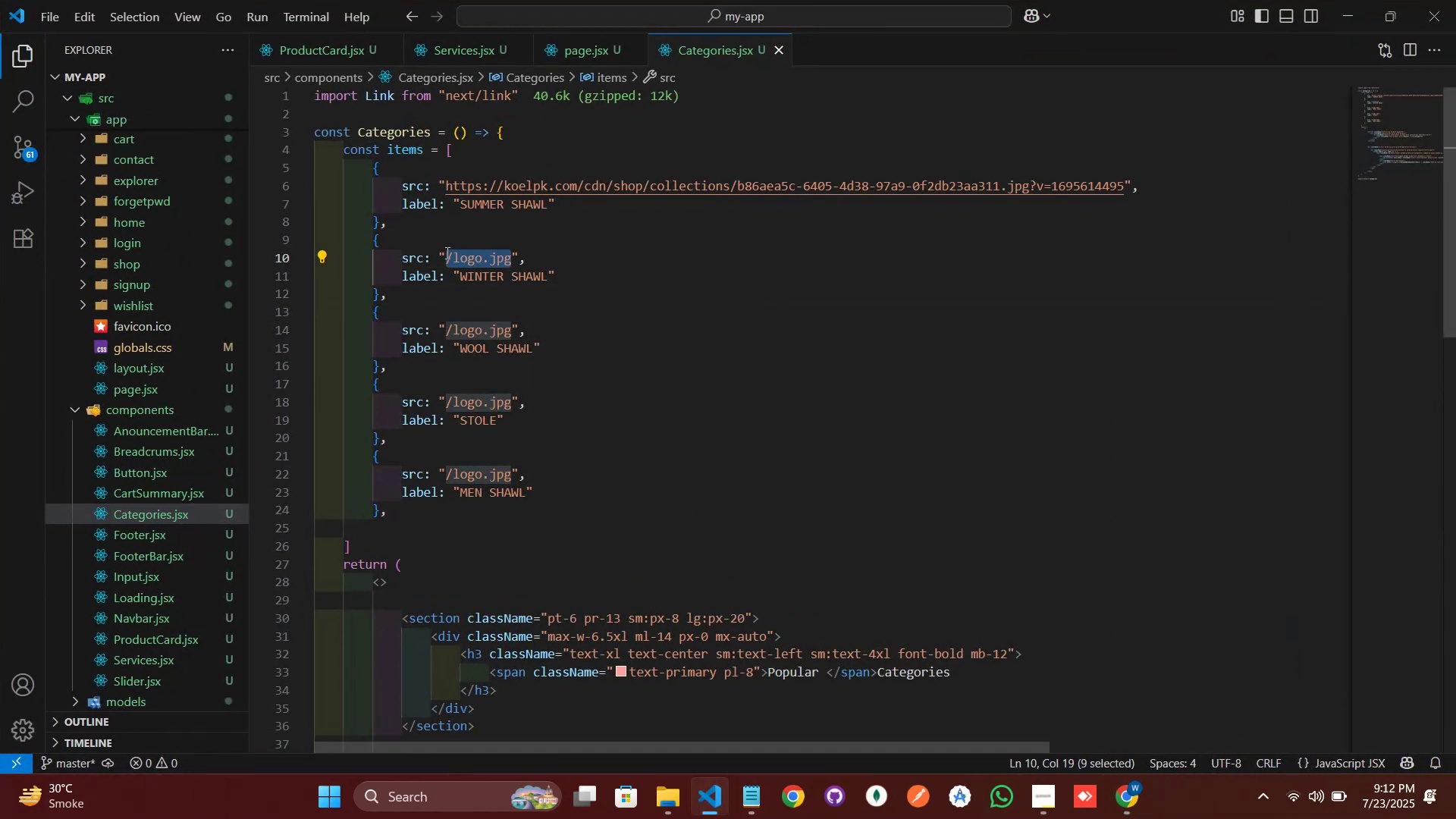 
key(Control+V)
 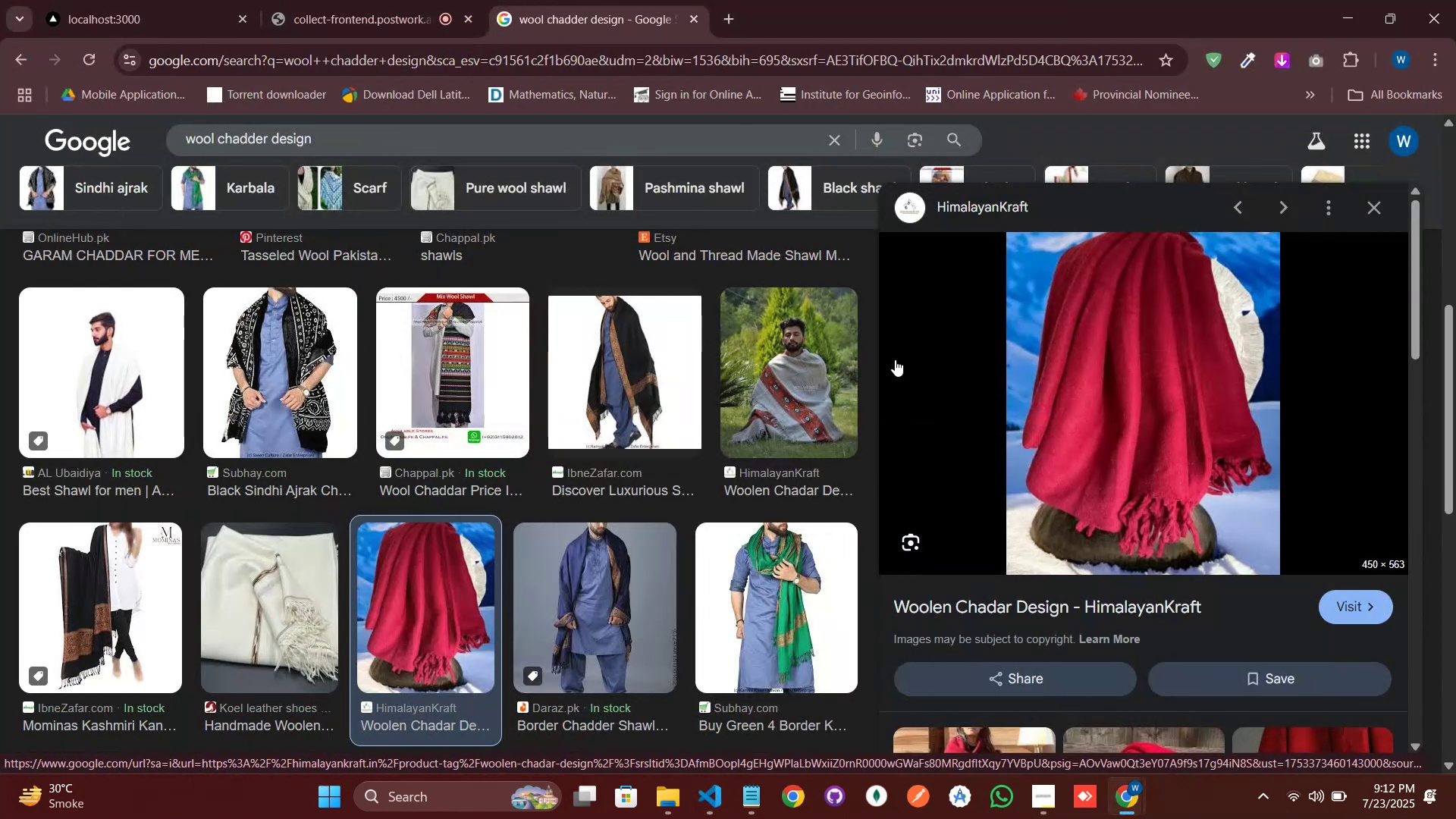 
wait(5.95)
 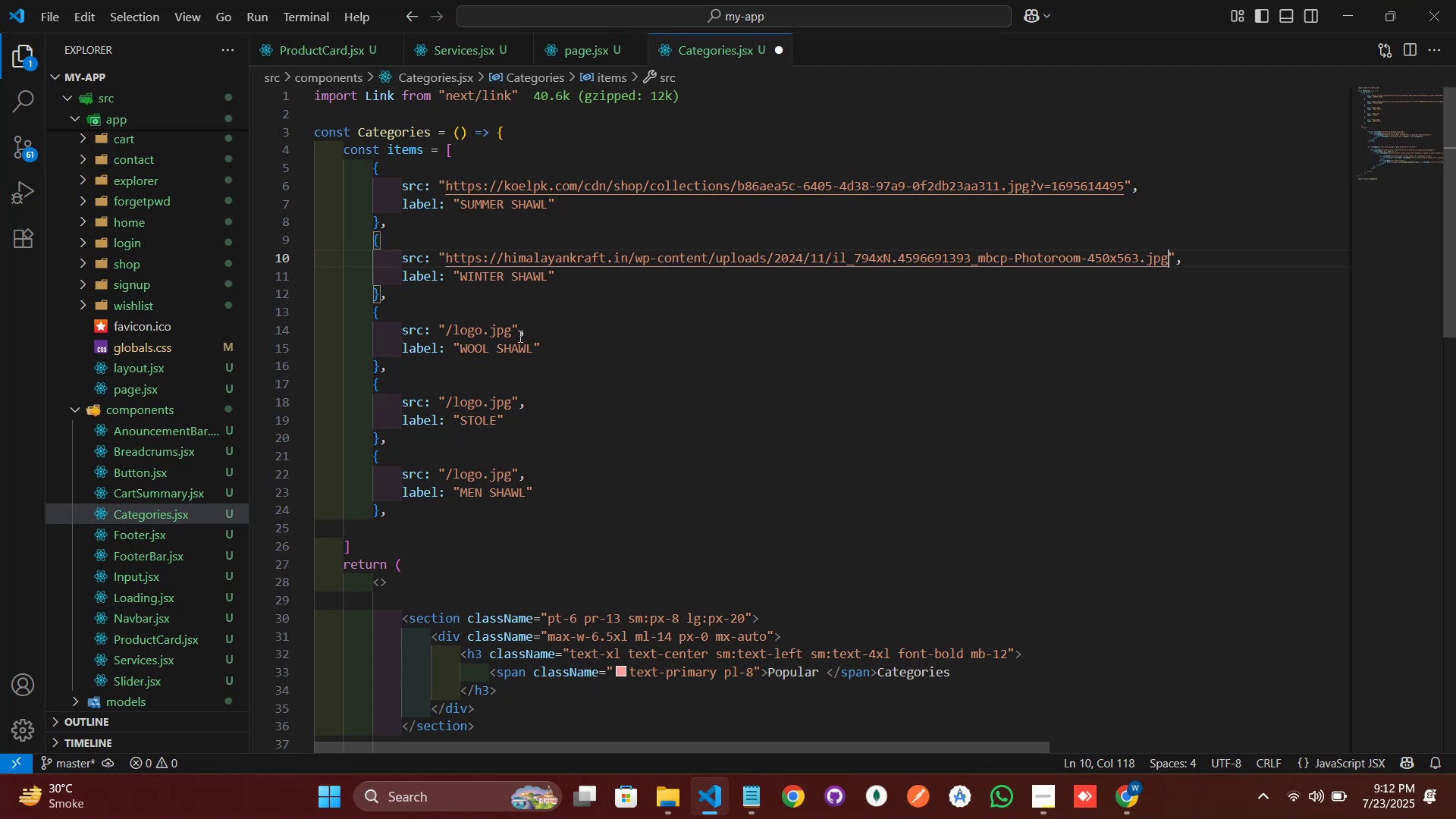 
scroll: coordinate [952, 440], scroll_direction: down, amount: 11.0
 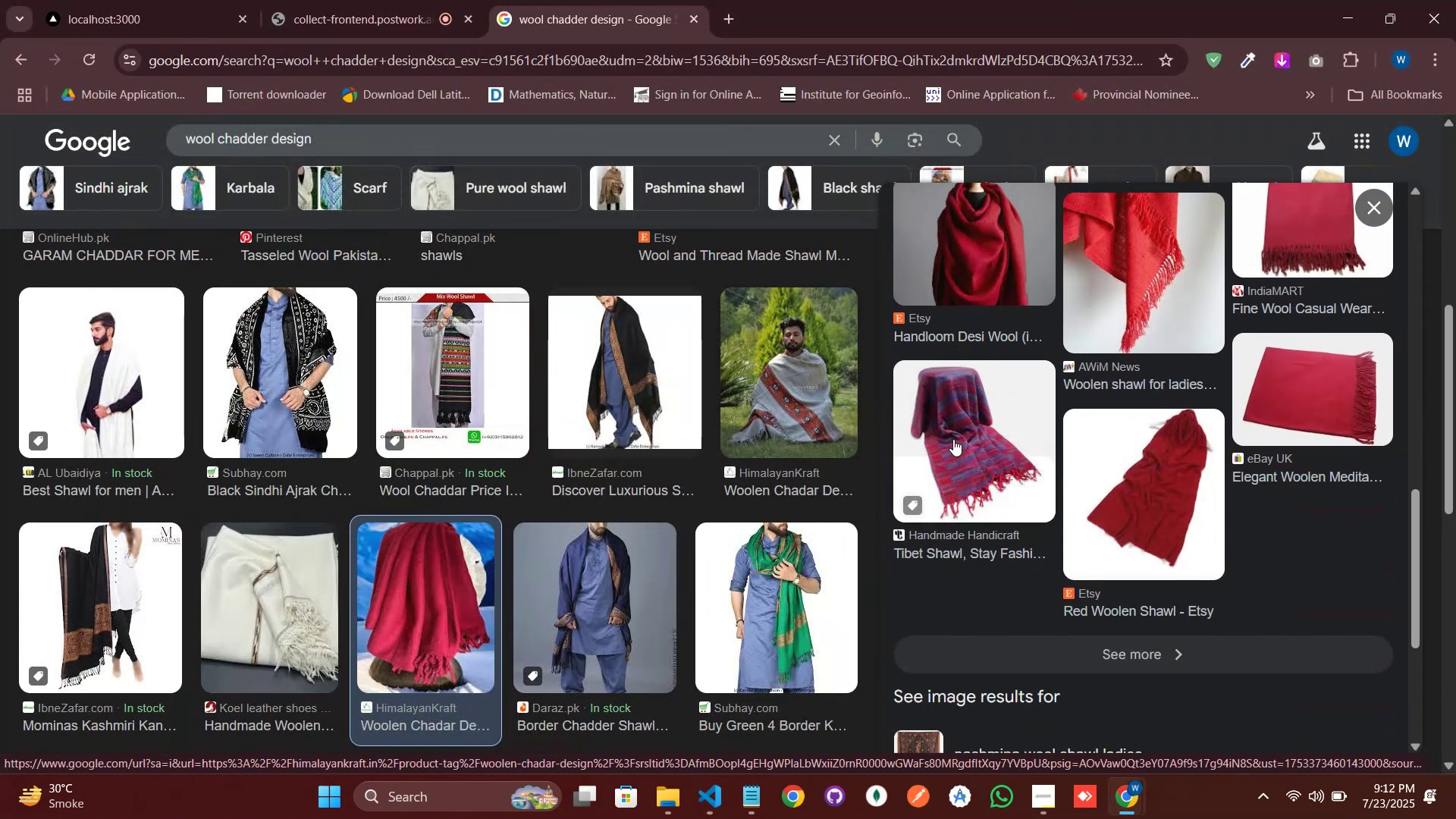 
left_click([954, 435])
 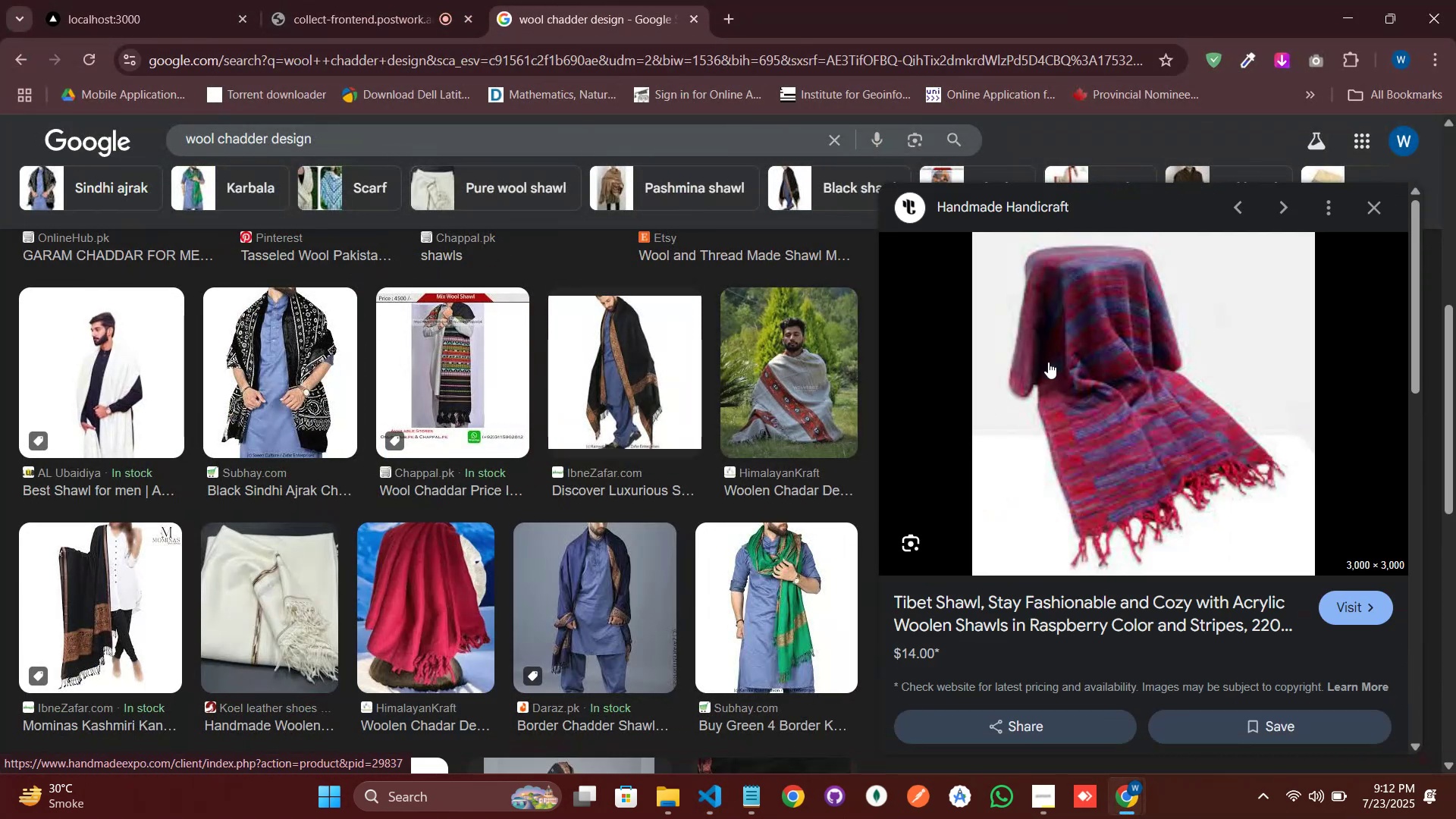 
scroll: coordinate [1263, 504], scroll_direction: down, amount: 12.0
 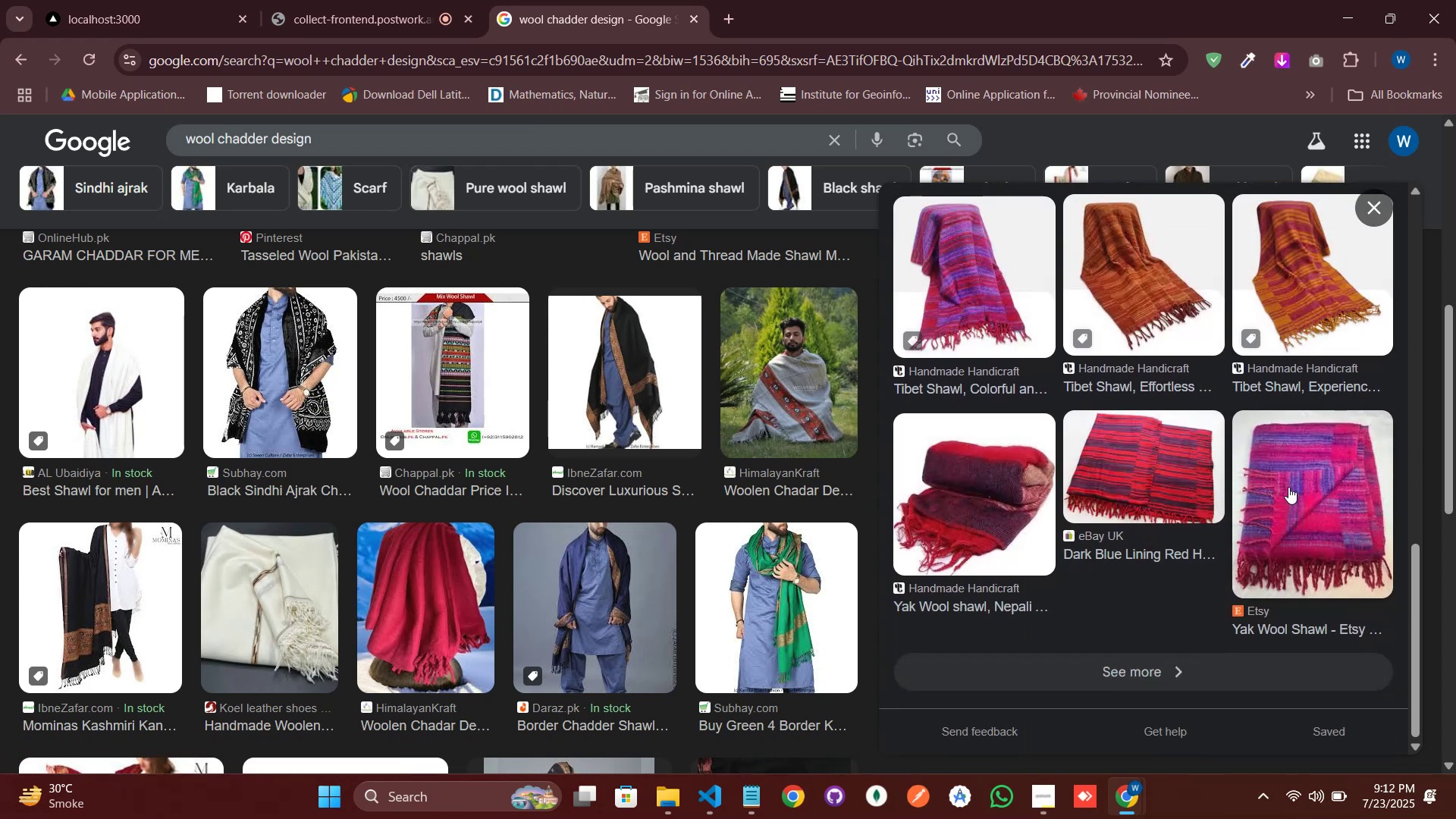 
left_click([1291, 485])
 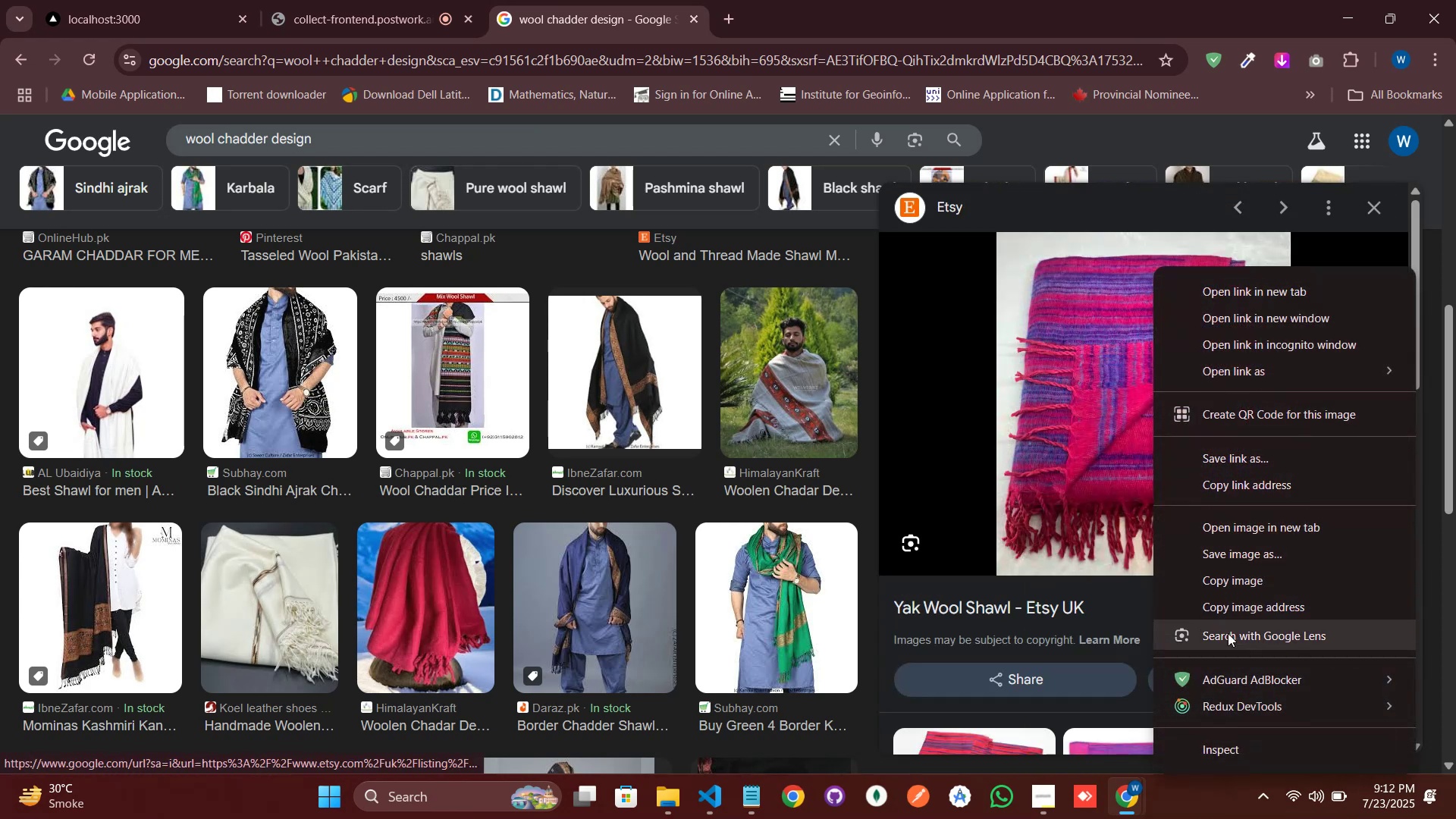 
left_click([1232, 598])
 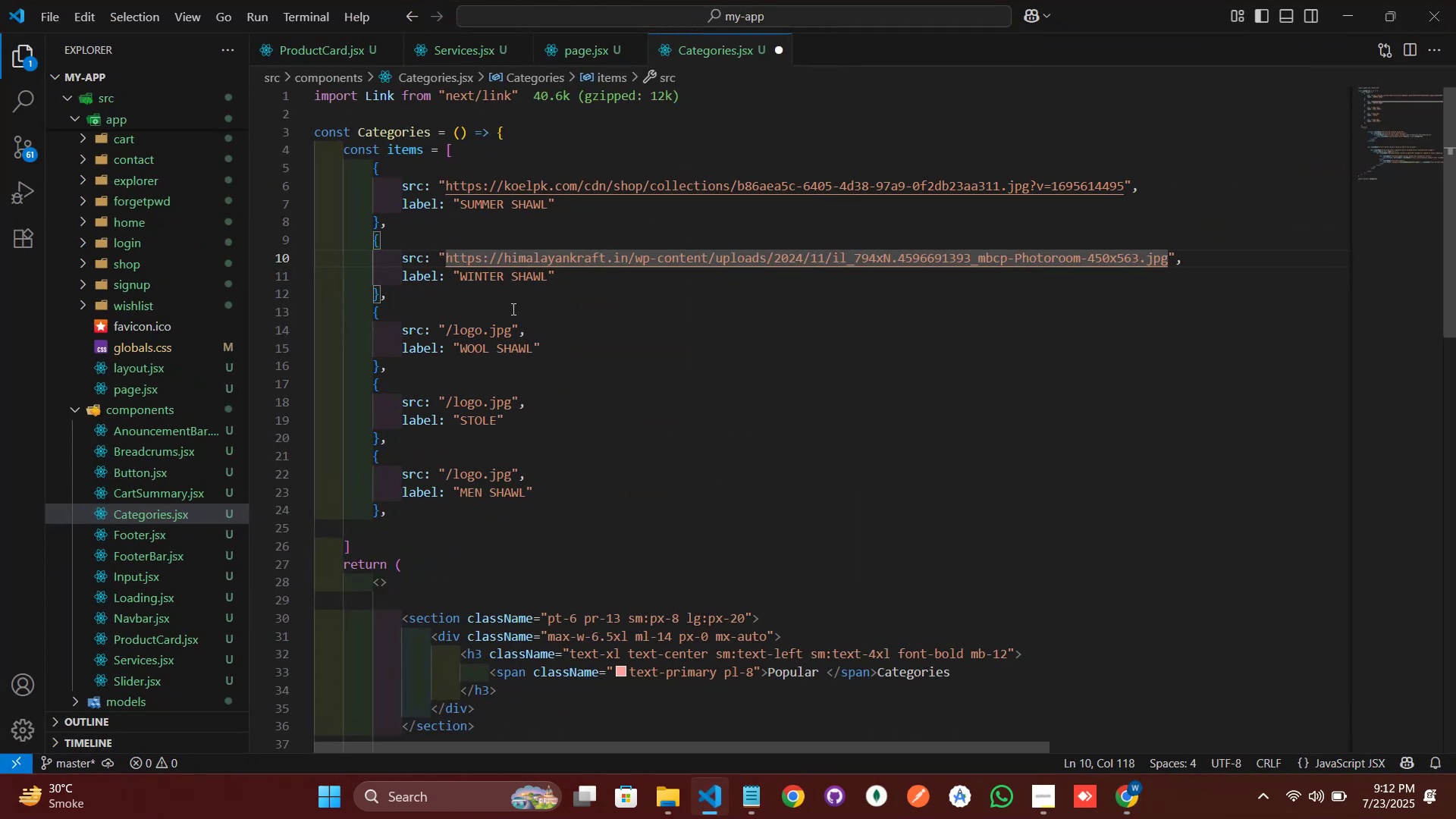 
left_click_drag(start_coordinate=[512, 326], to_coordinate=[447, 328])
 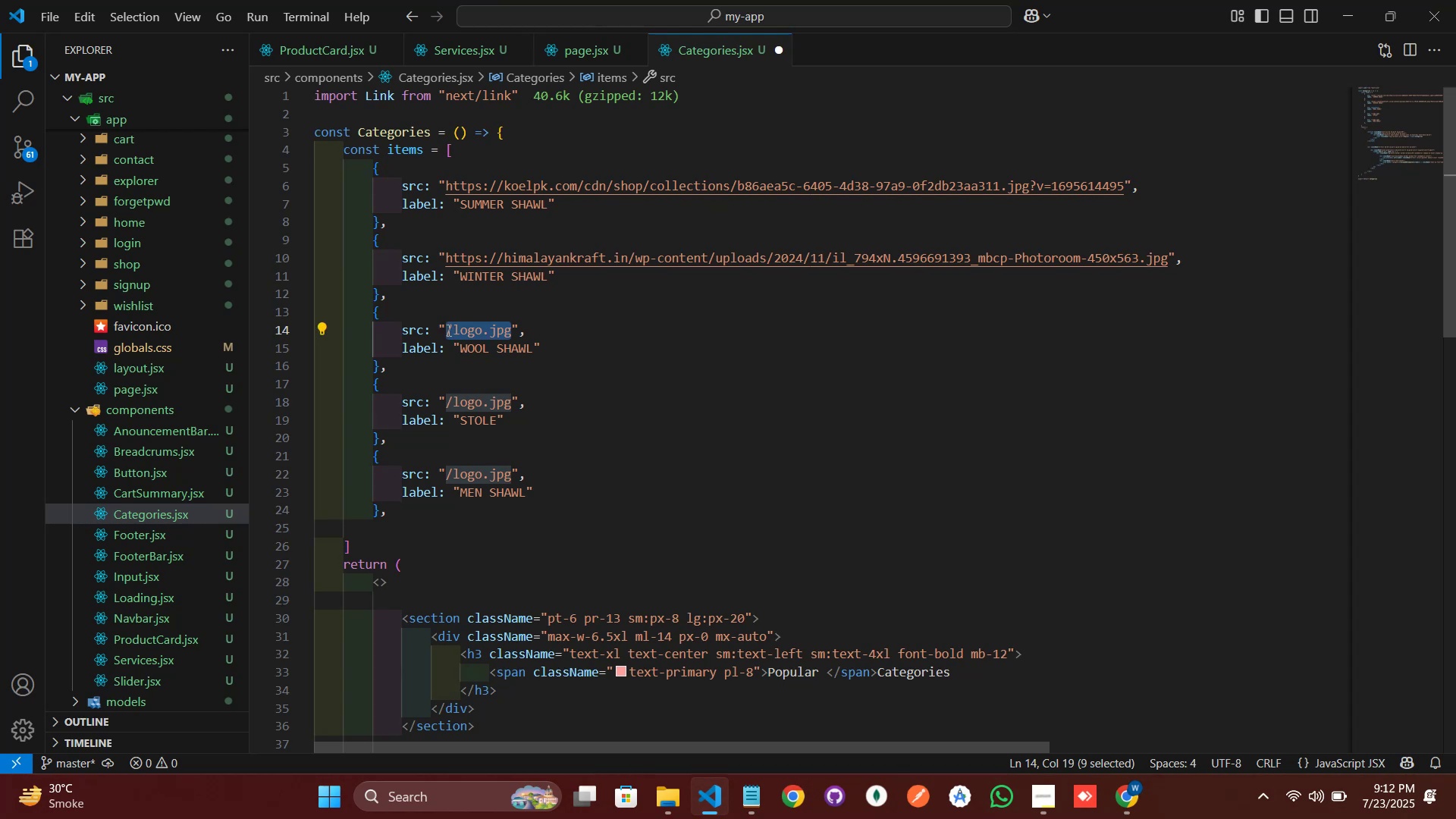 
key(Control+V)
 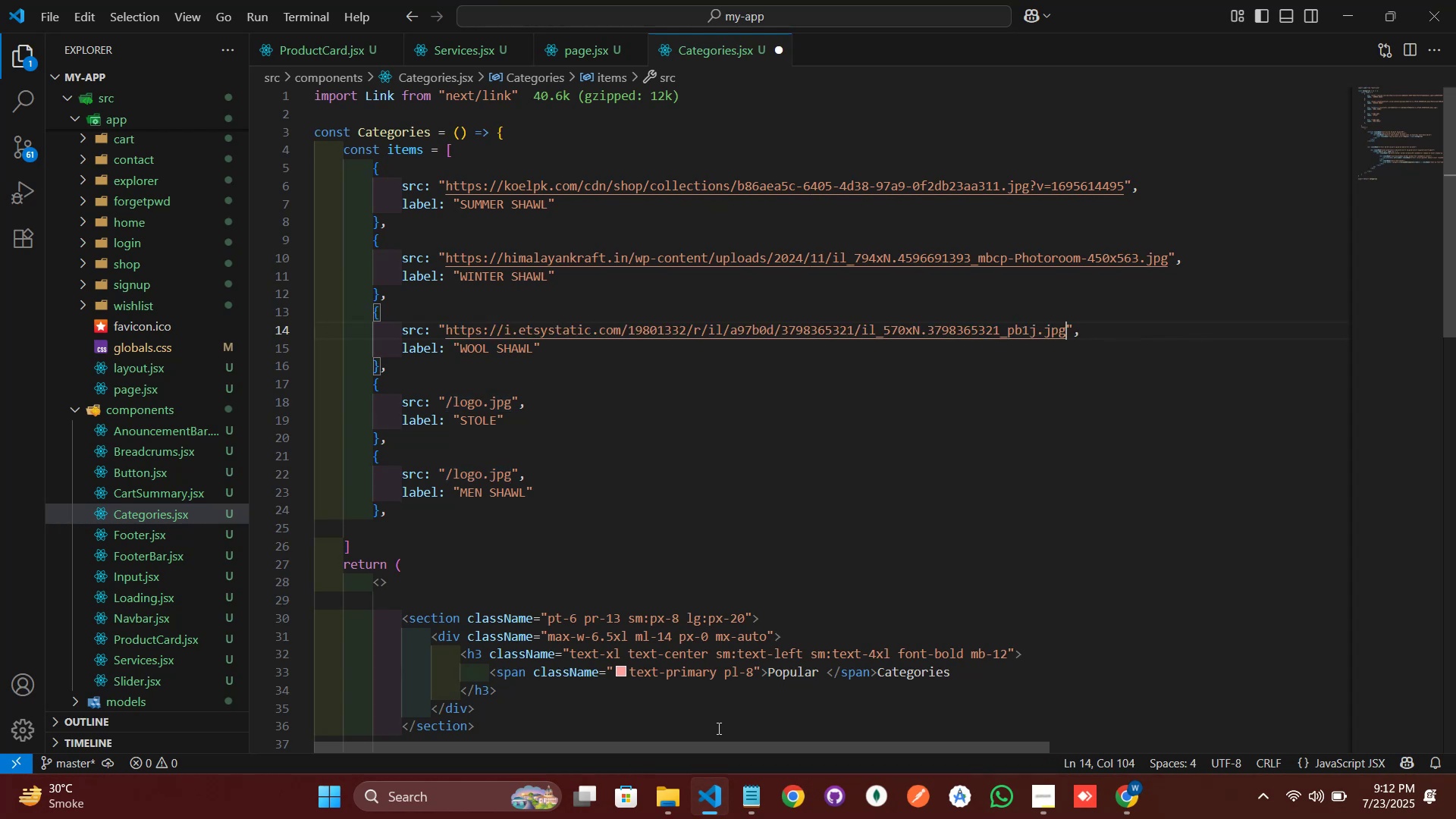 
left_click([717, 786])
 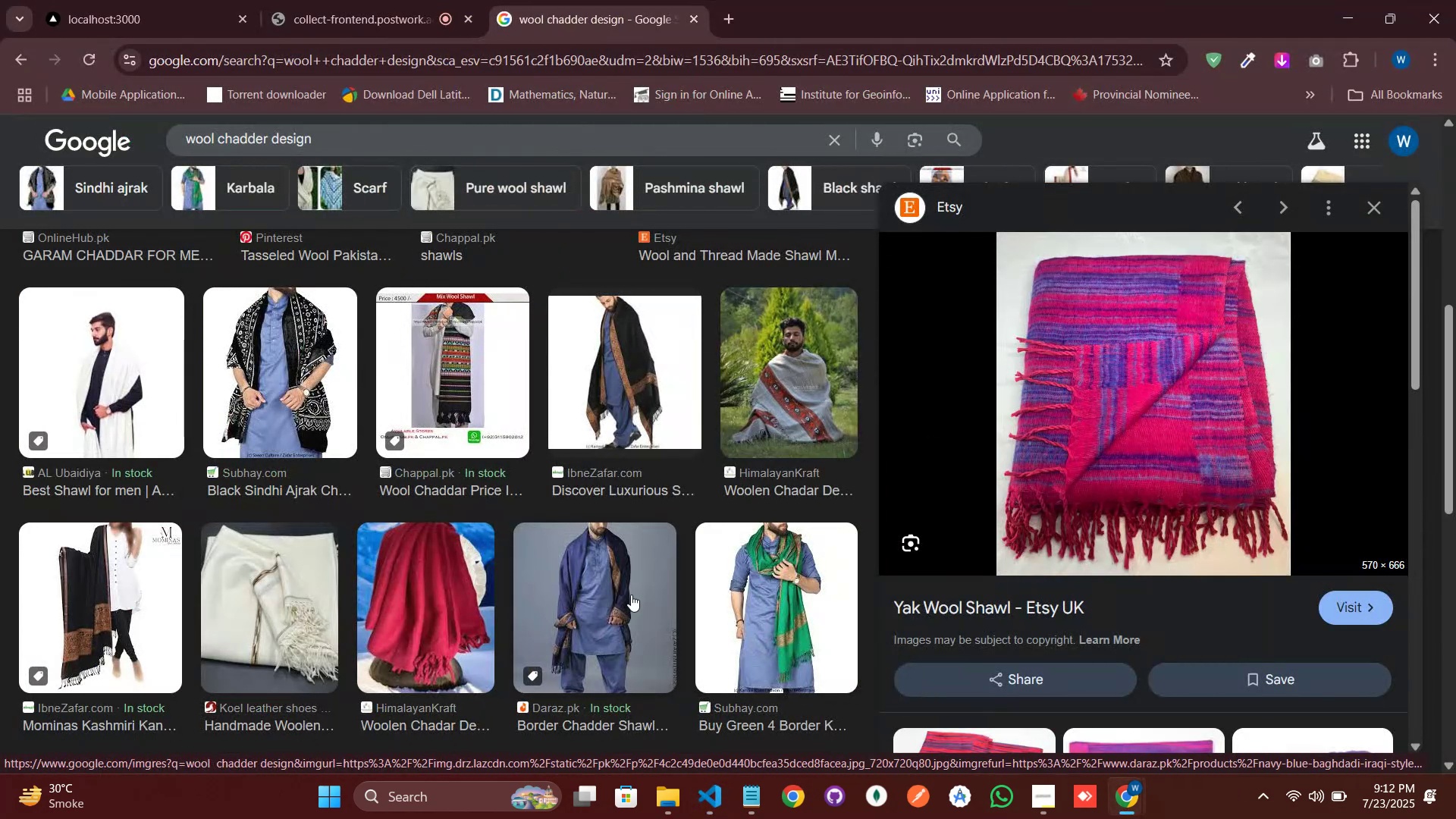 
scroll: coordinate [1073, 355], scroll_direction: down, amount: 16.0
 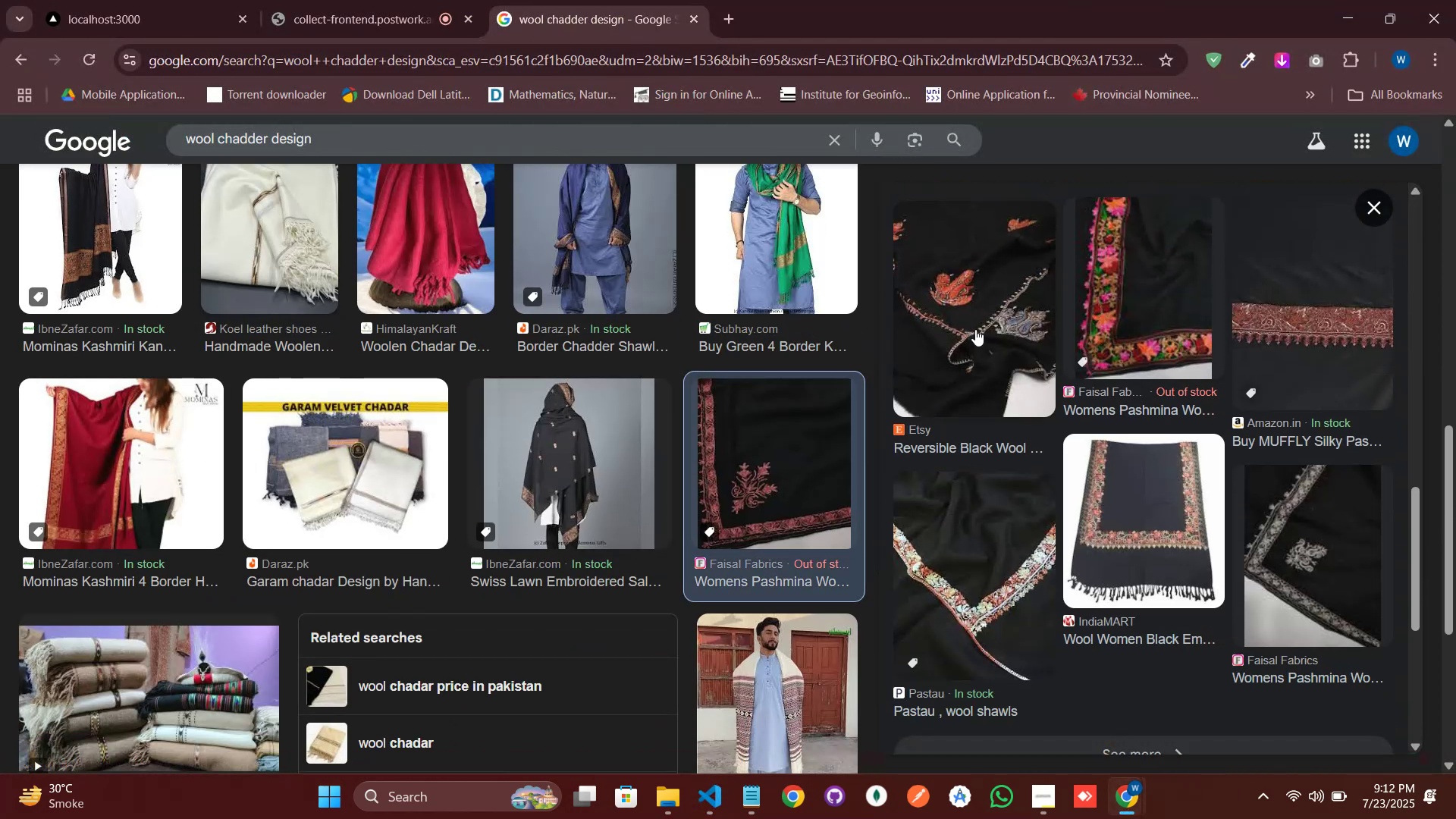 
left_click([975, 328])
 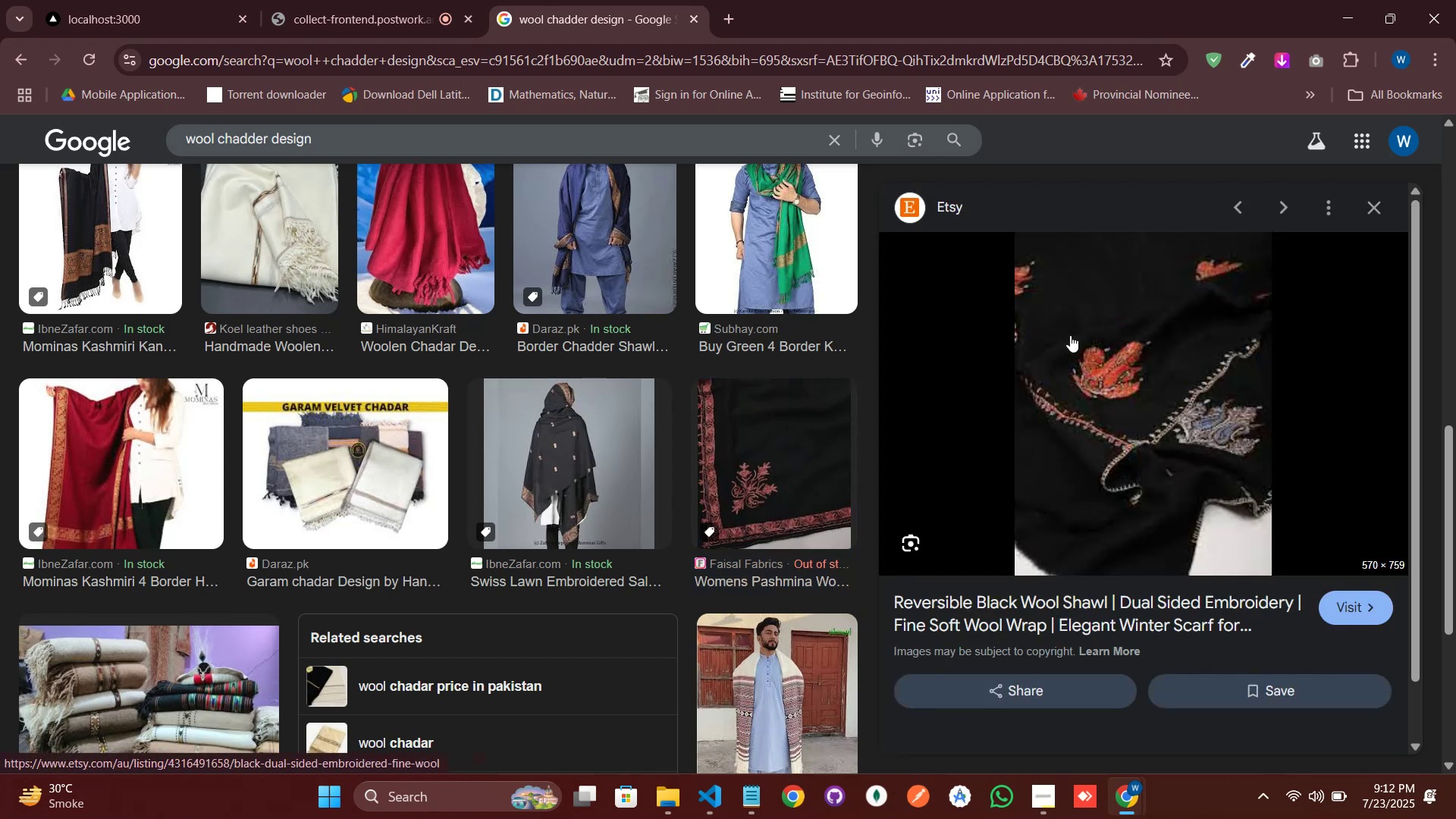 
right_click([1070, 337])
 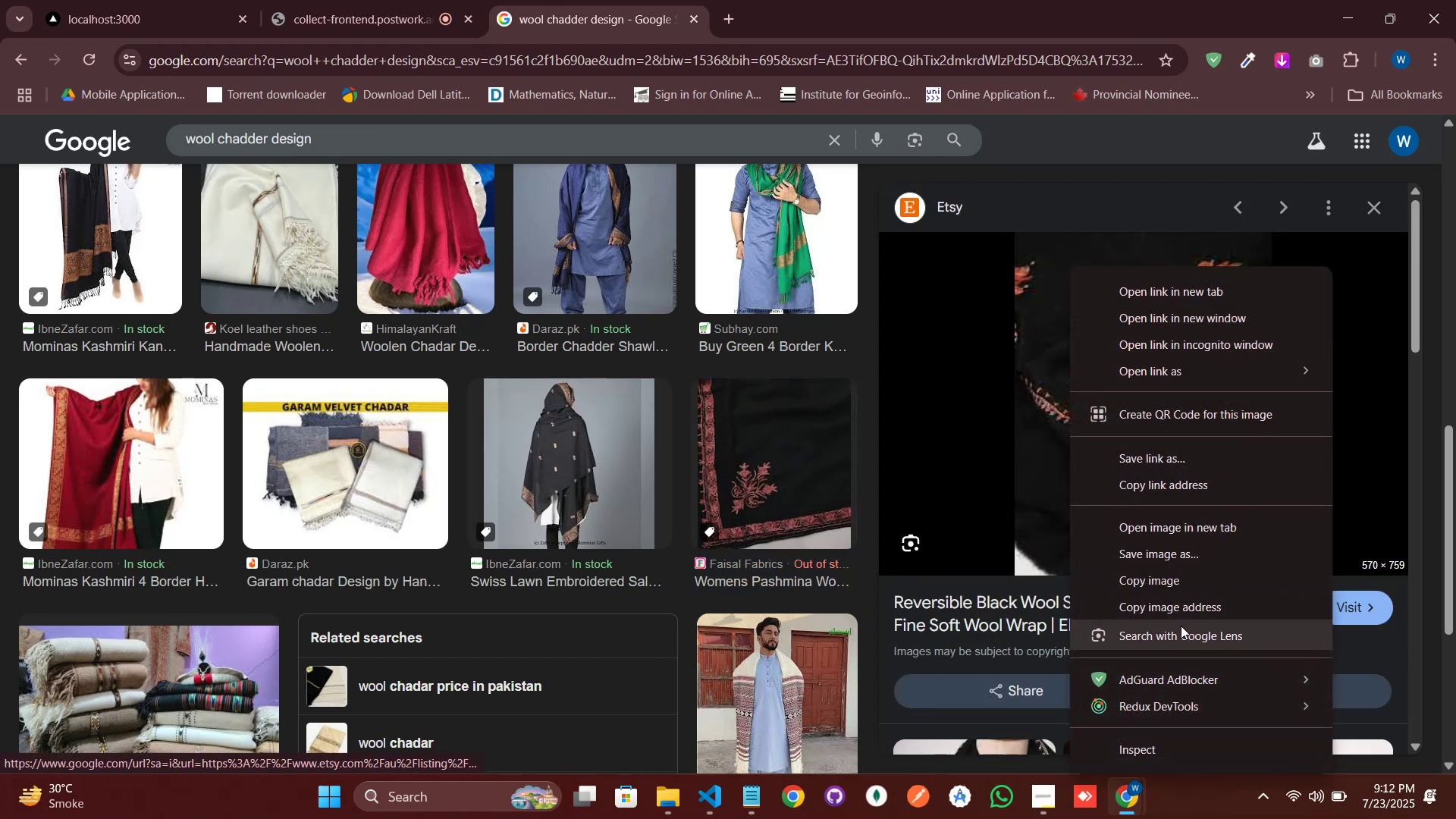 
left_click([1185, 612])
 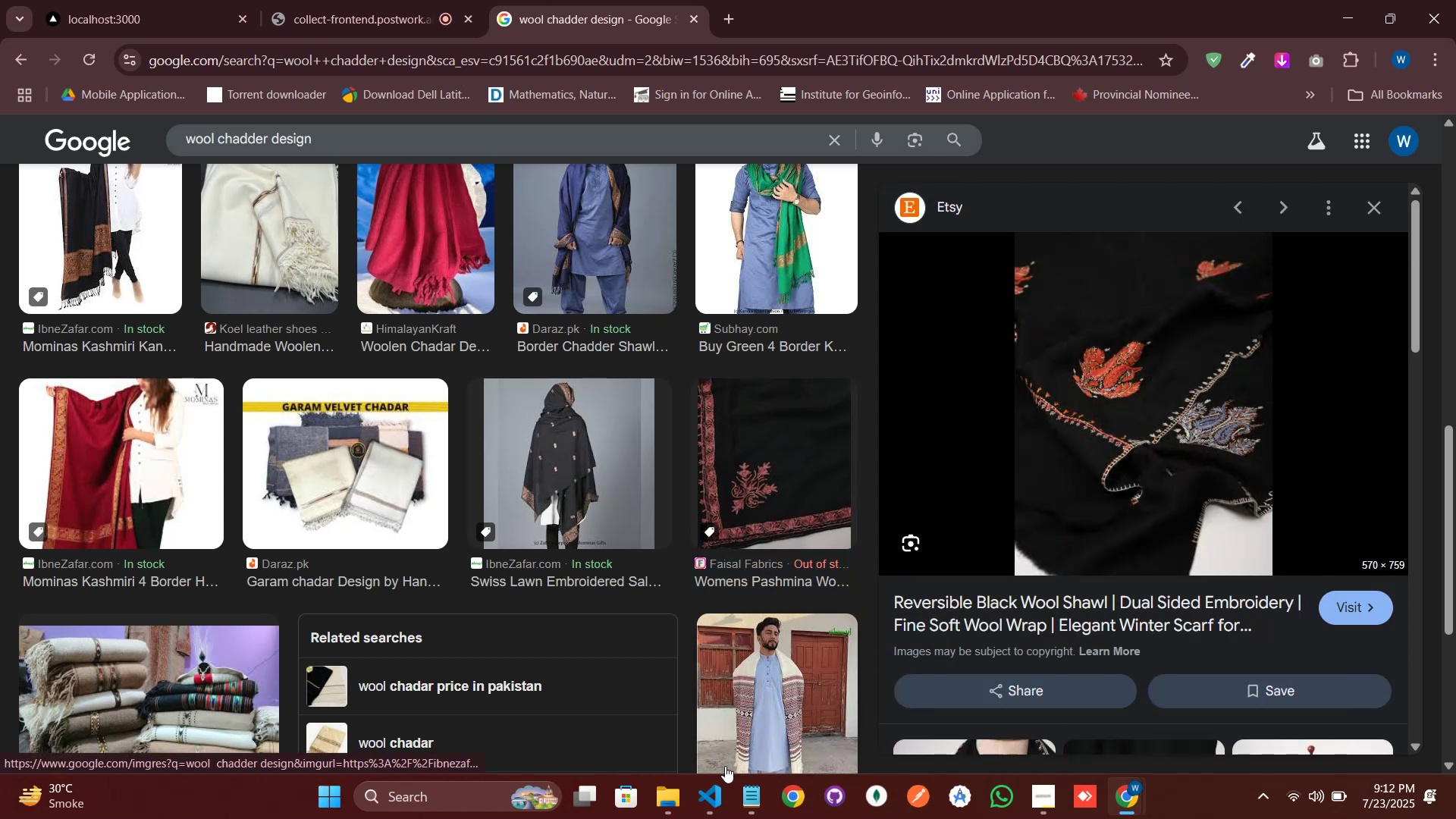 
left_click([709, 789])
 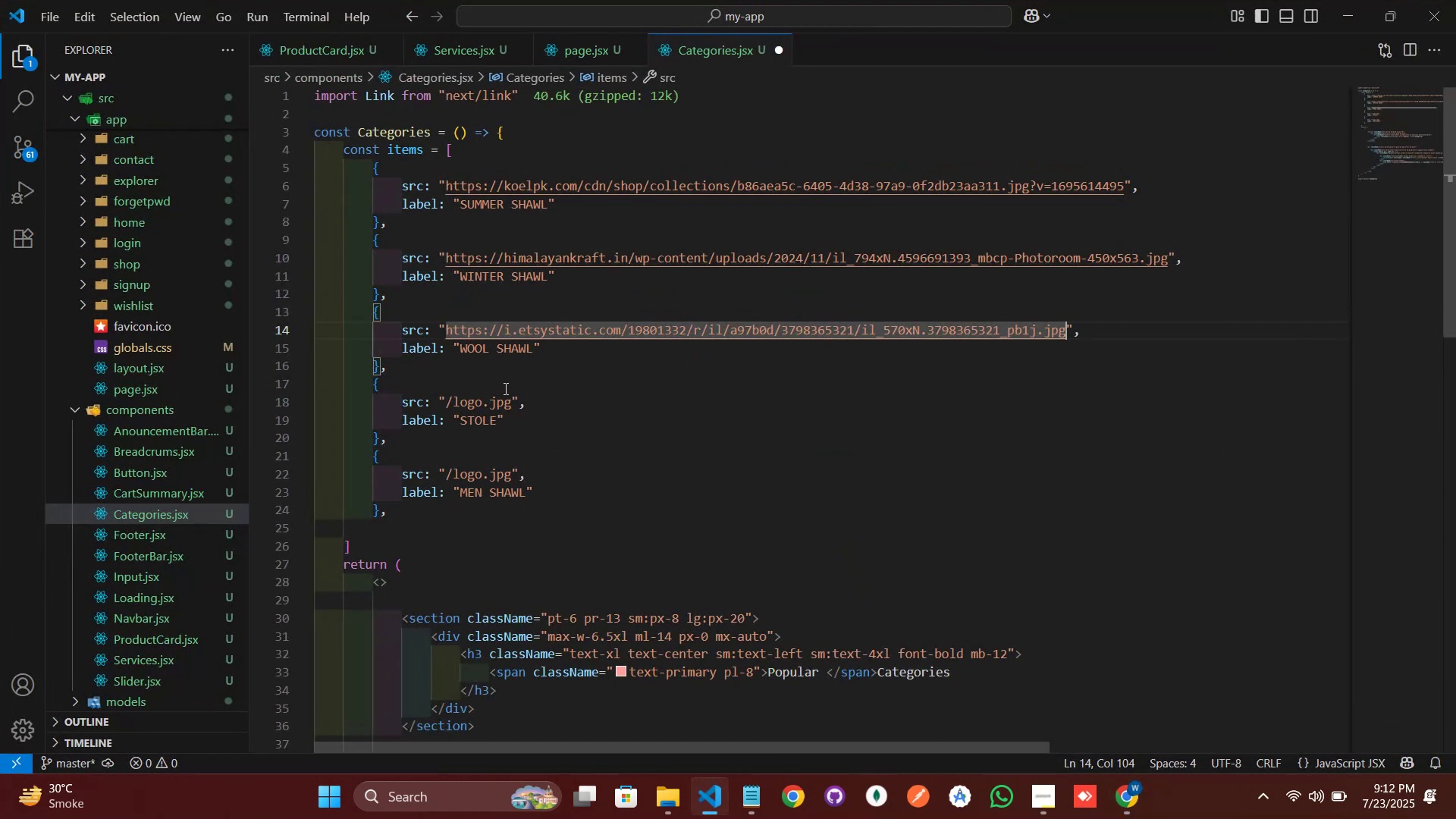 
left_click_drag(start_coordinate=[511, 399], to_coordinate=[447, 403])
 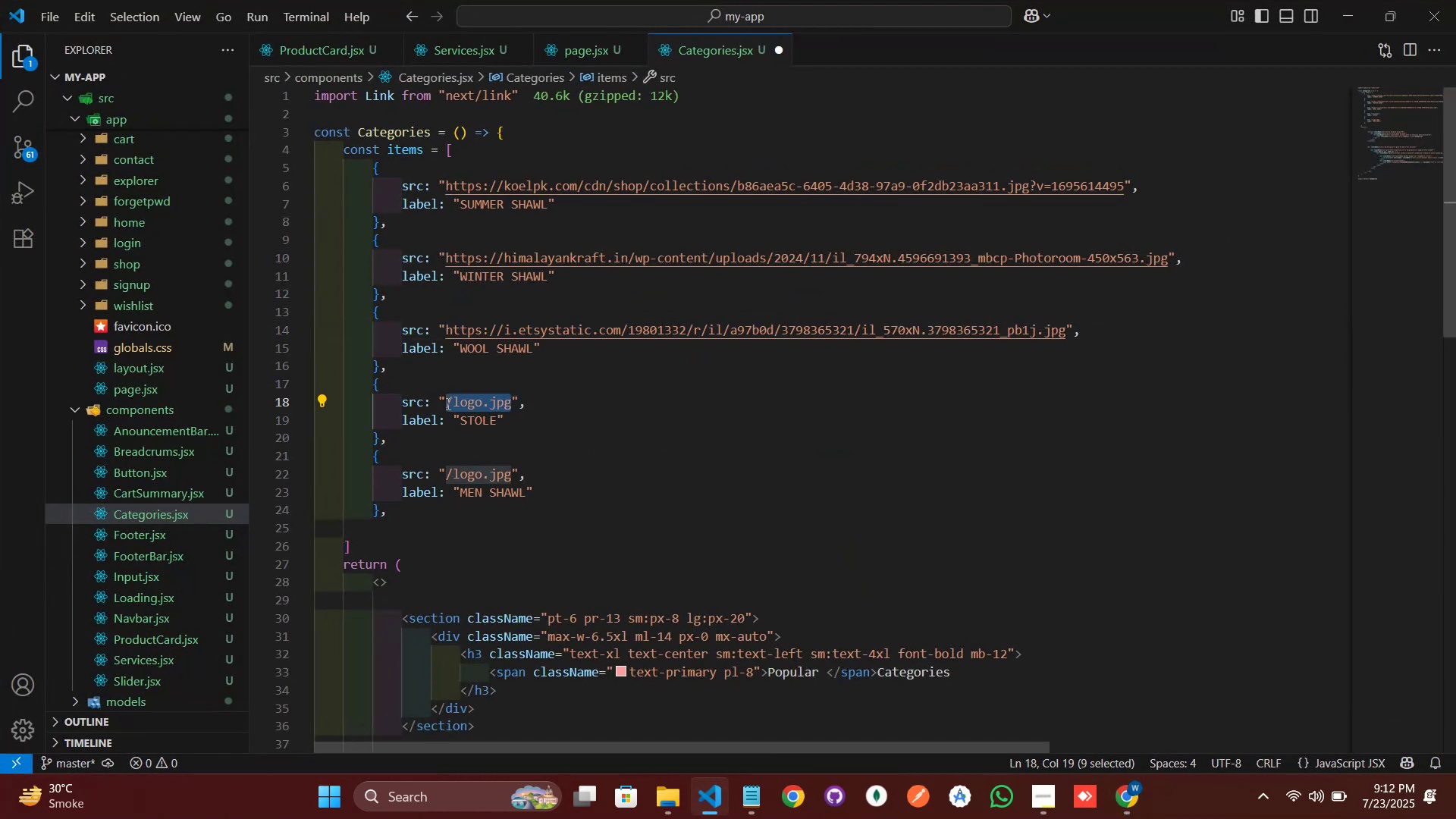 
key(Control+V)
 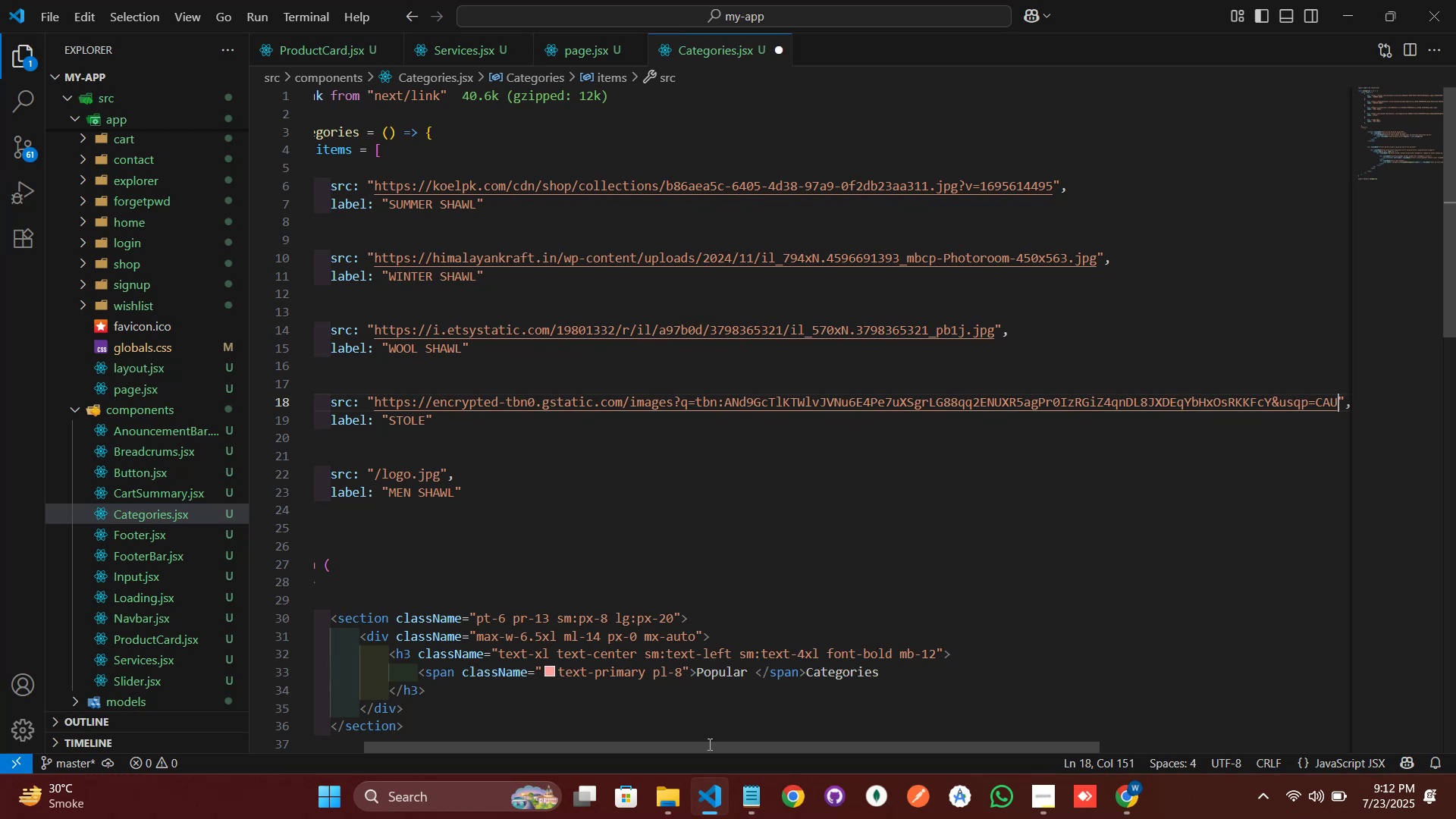 
left_click([713, 778])
 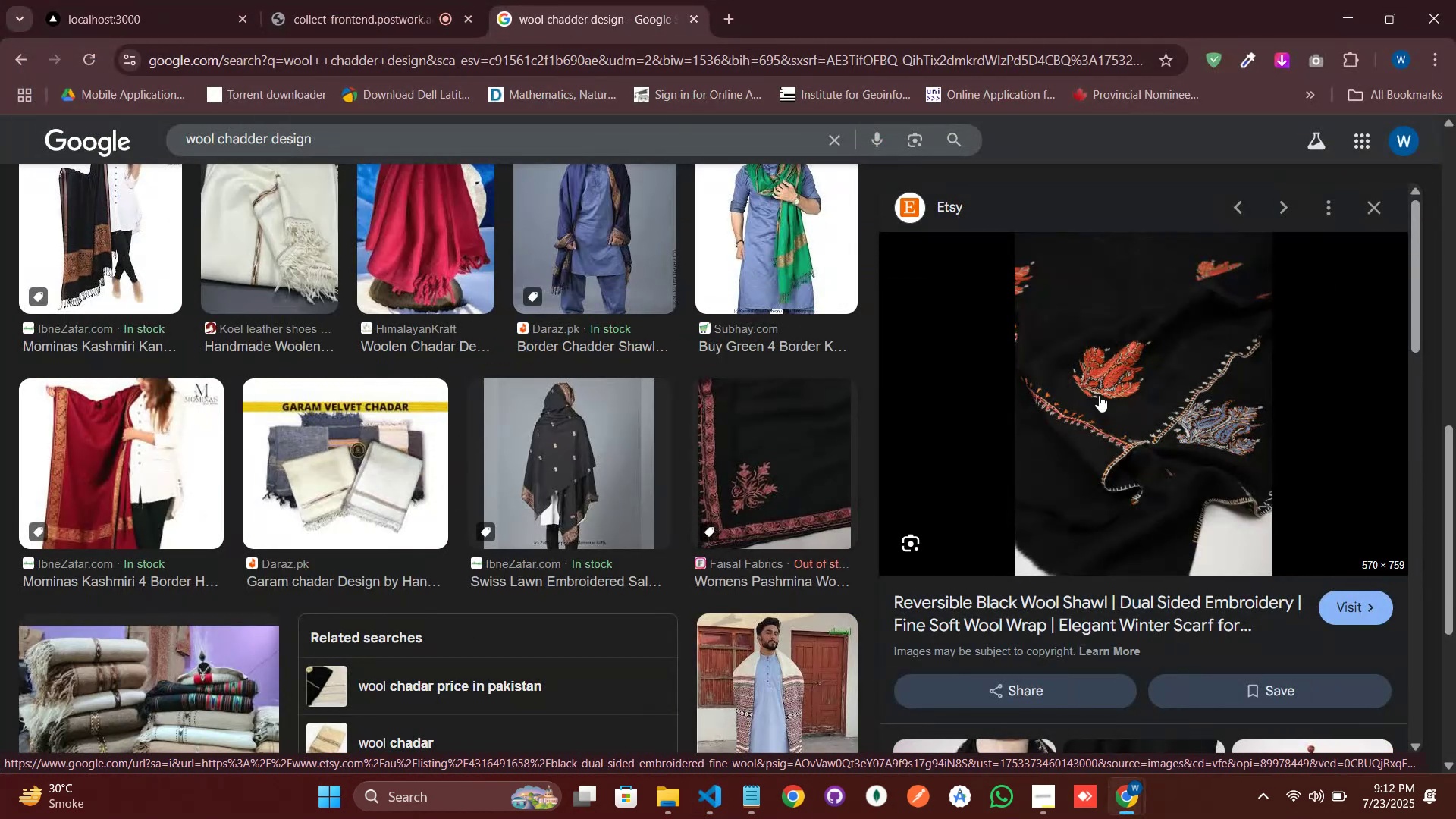 
scroll: coordinate [1085, 394], scroll_direction: down, amount: 15.0
 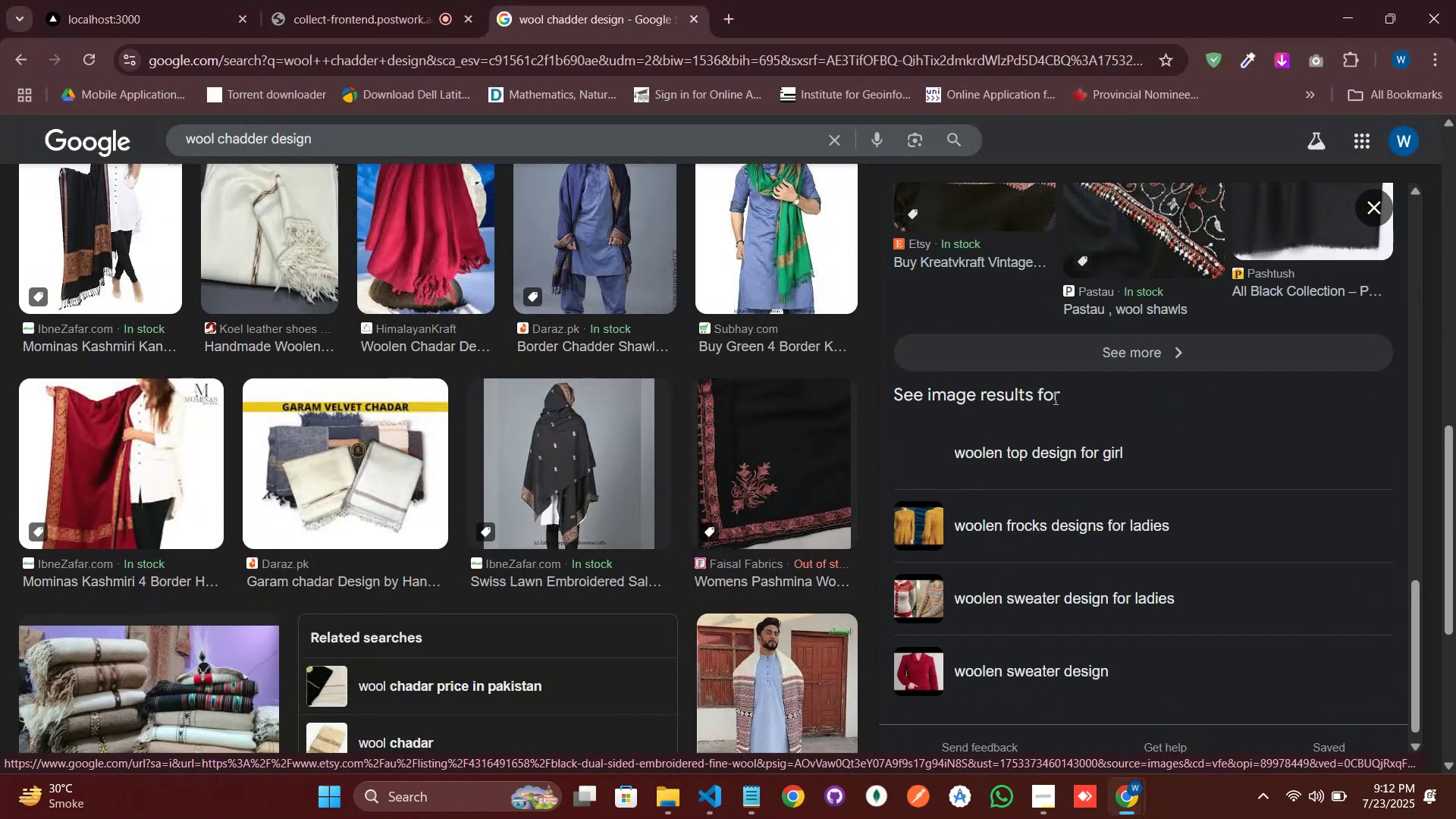 
scroll: coordinate [1011, 240], scroll_direction: up, amount: 2.0
 